 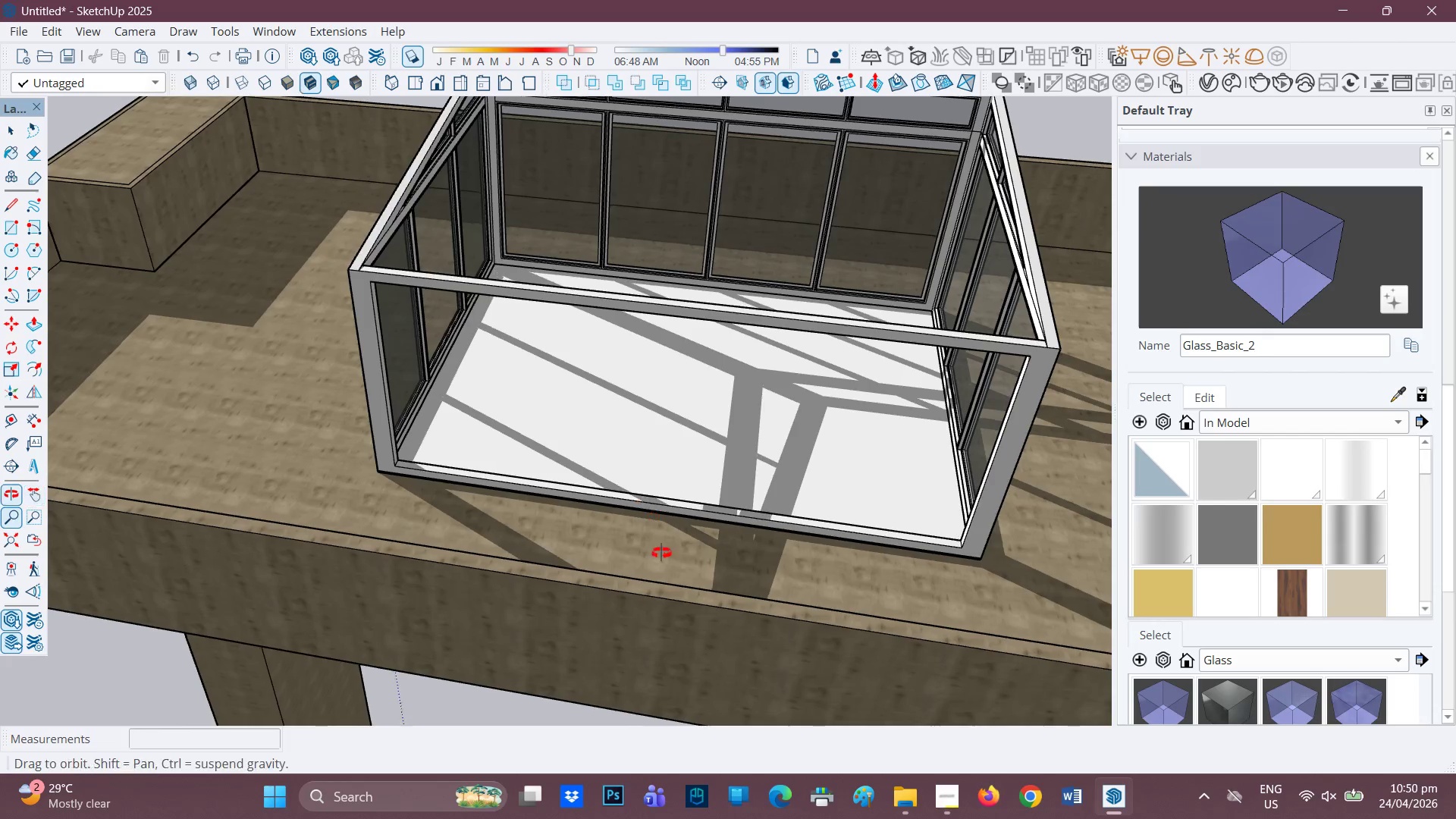 
scroll: coordinate [756, 531], scroll_direction: up, amount: 2.0
 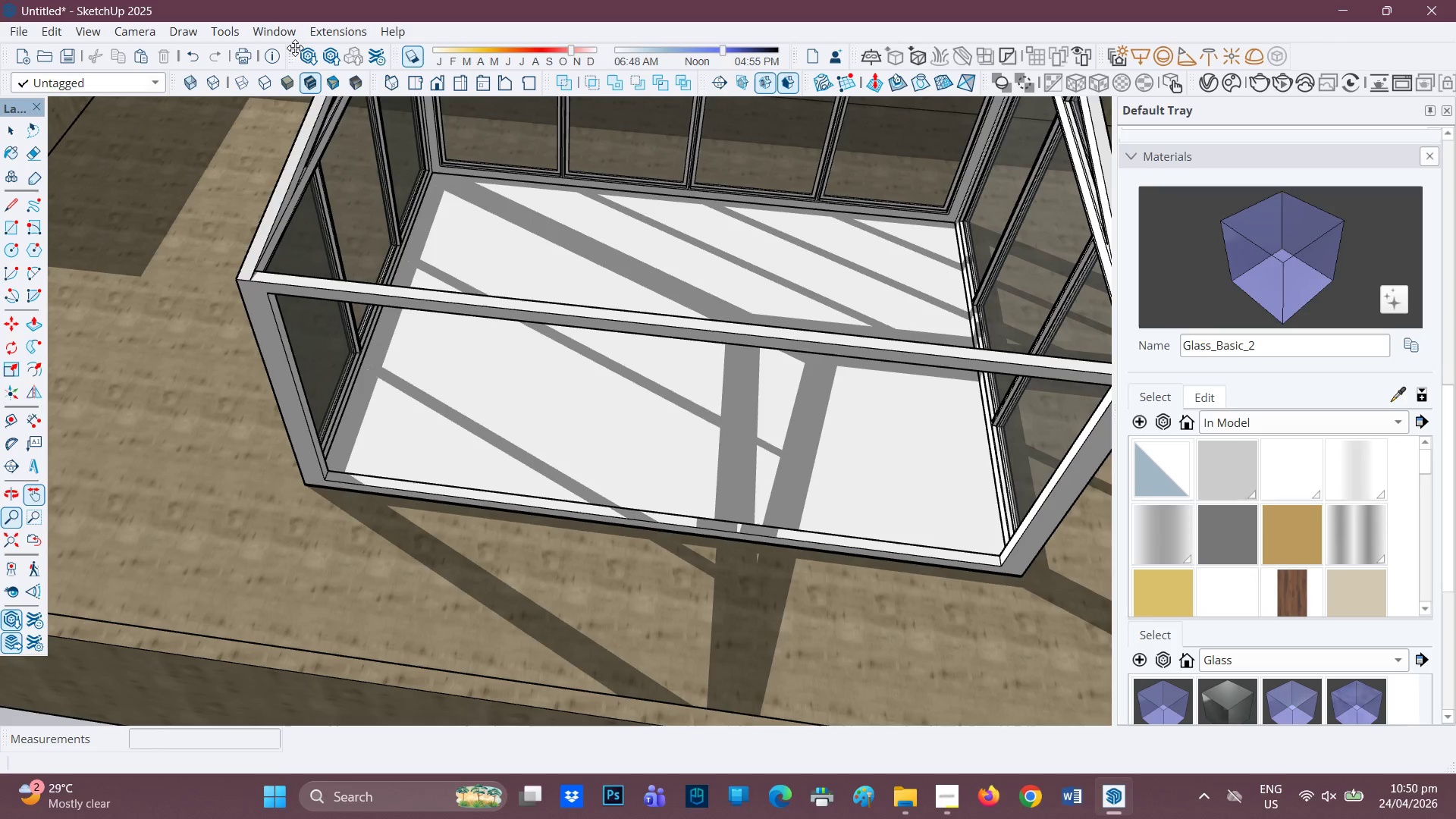 
left_click([312, 55])
 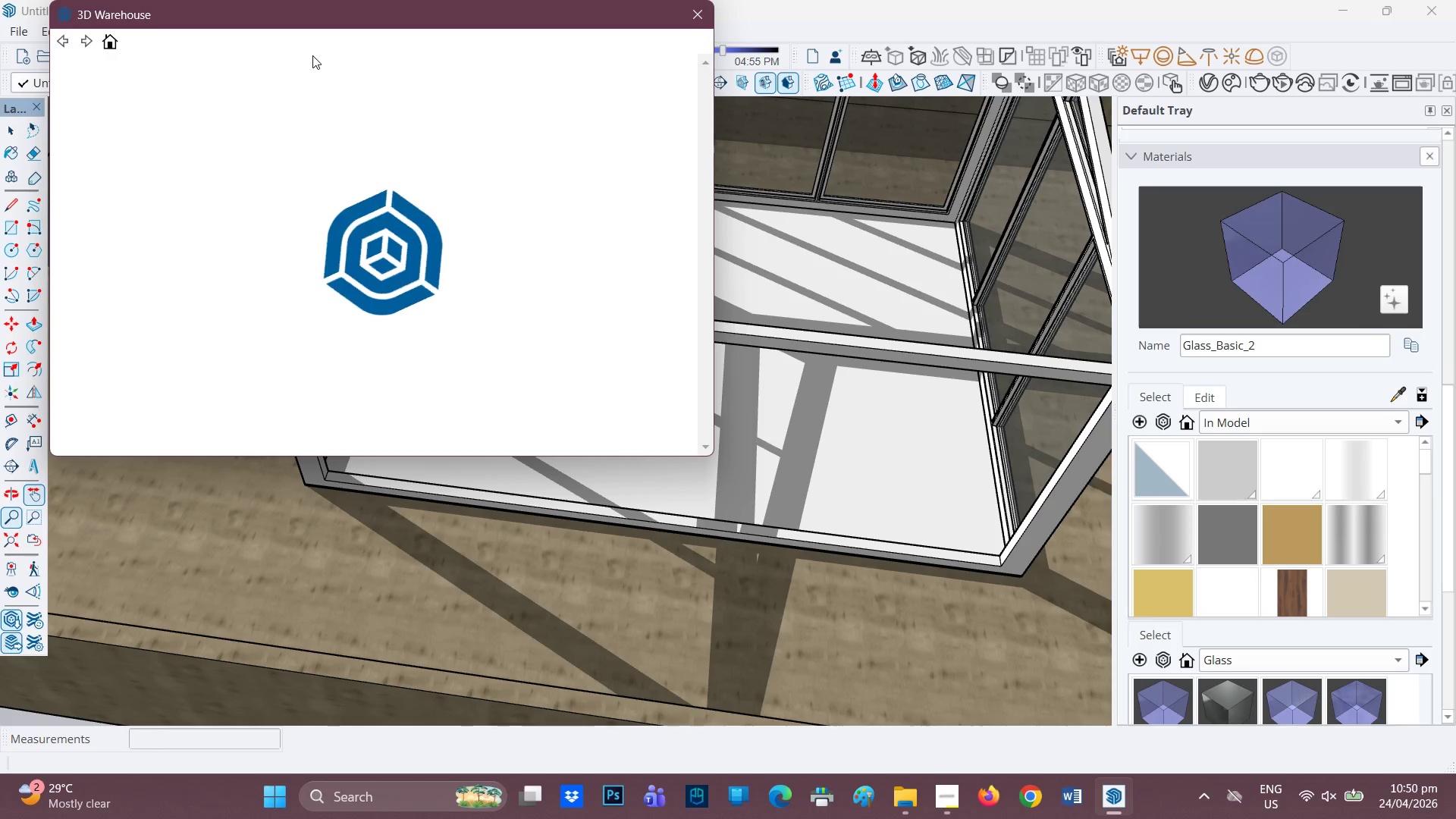 
mouse_move([297, 134])
 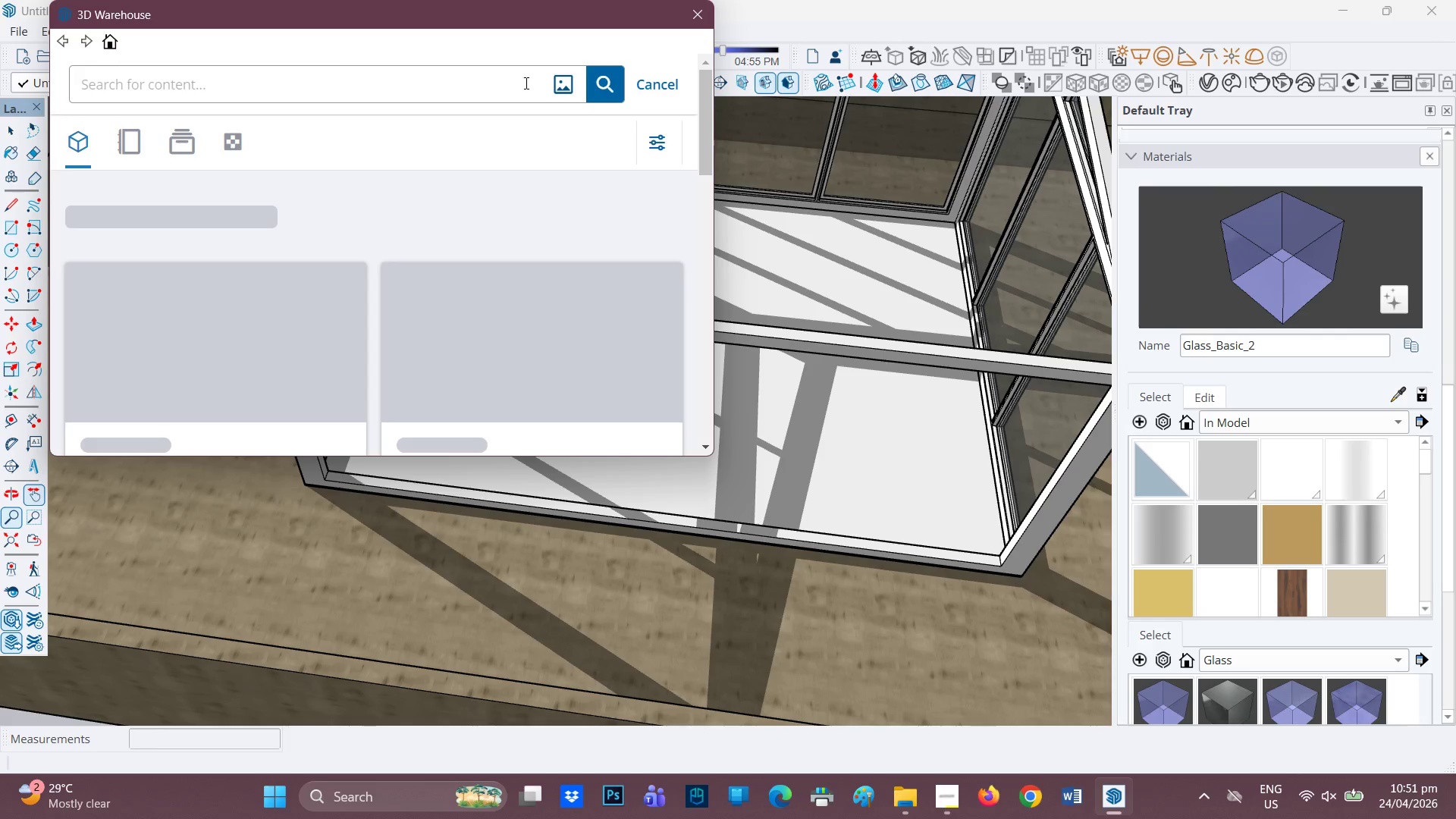 
type(3 PANEL SLIDING DOOR)
 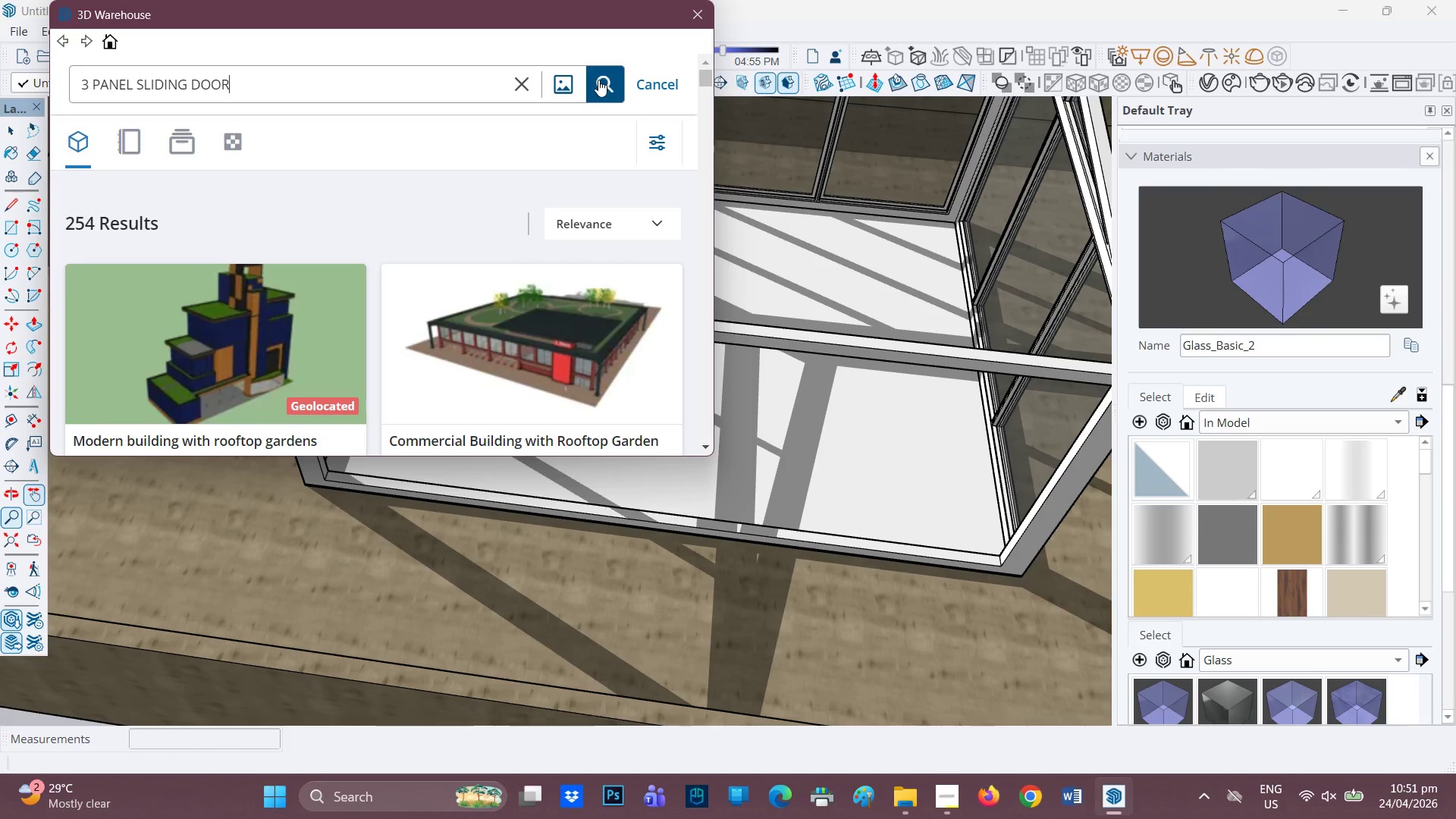 
left_click_drag(start_coordinate=[601, 81], to_coordinate=[596, 81])
 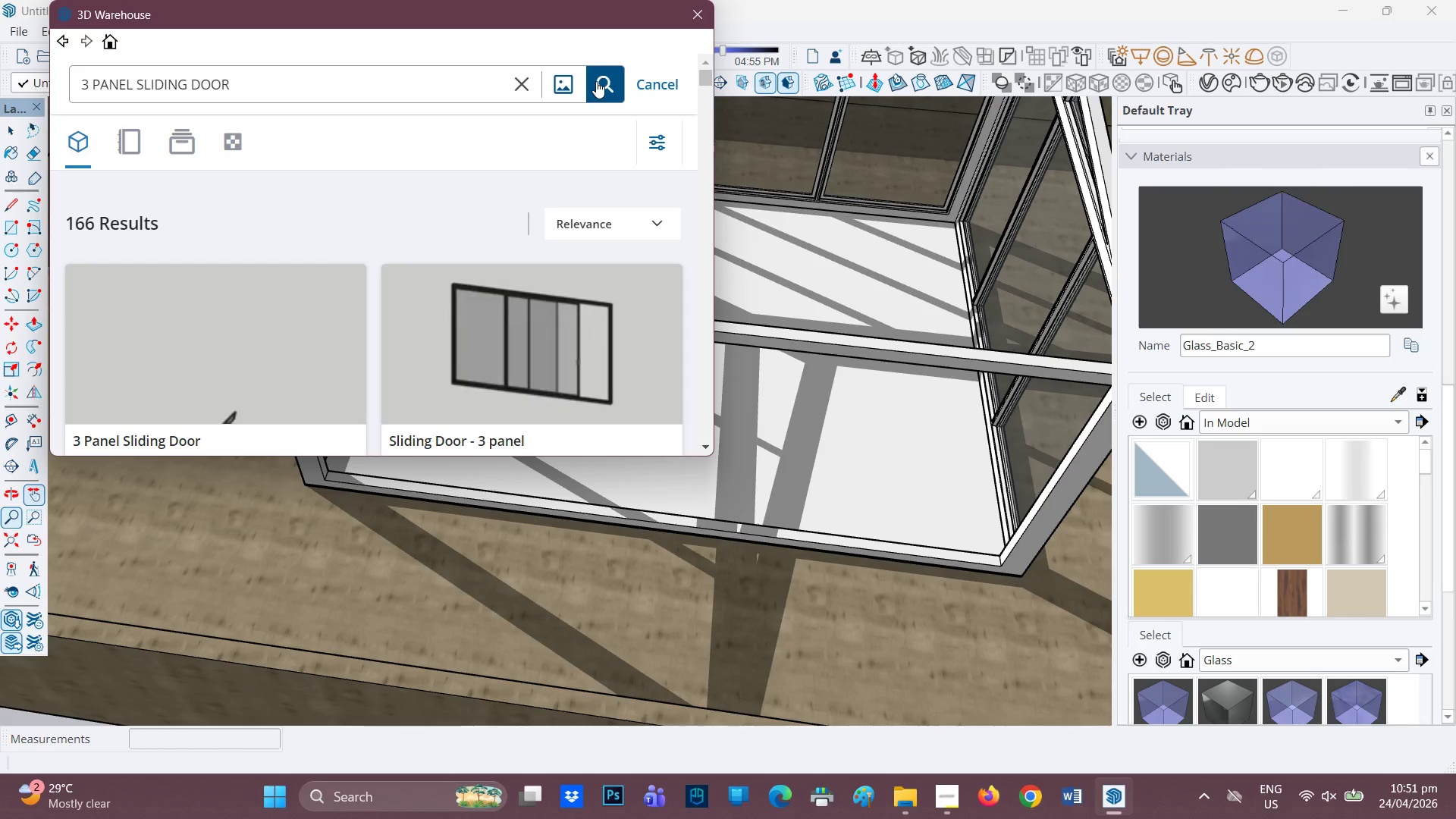 
wait(26.88)
 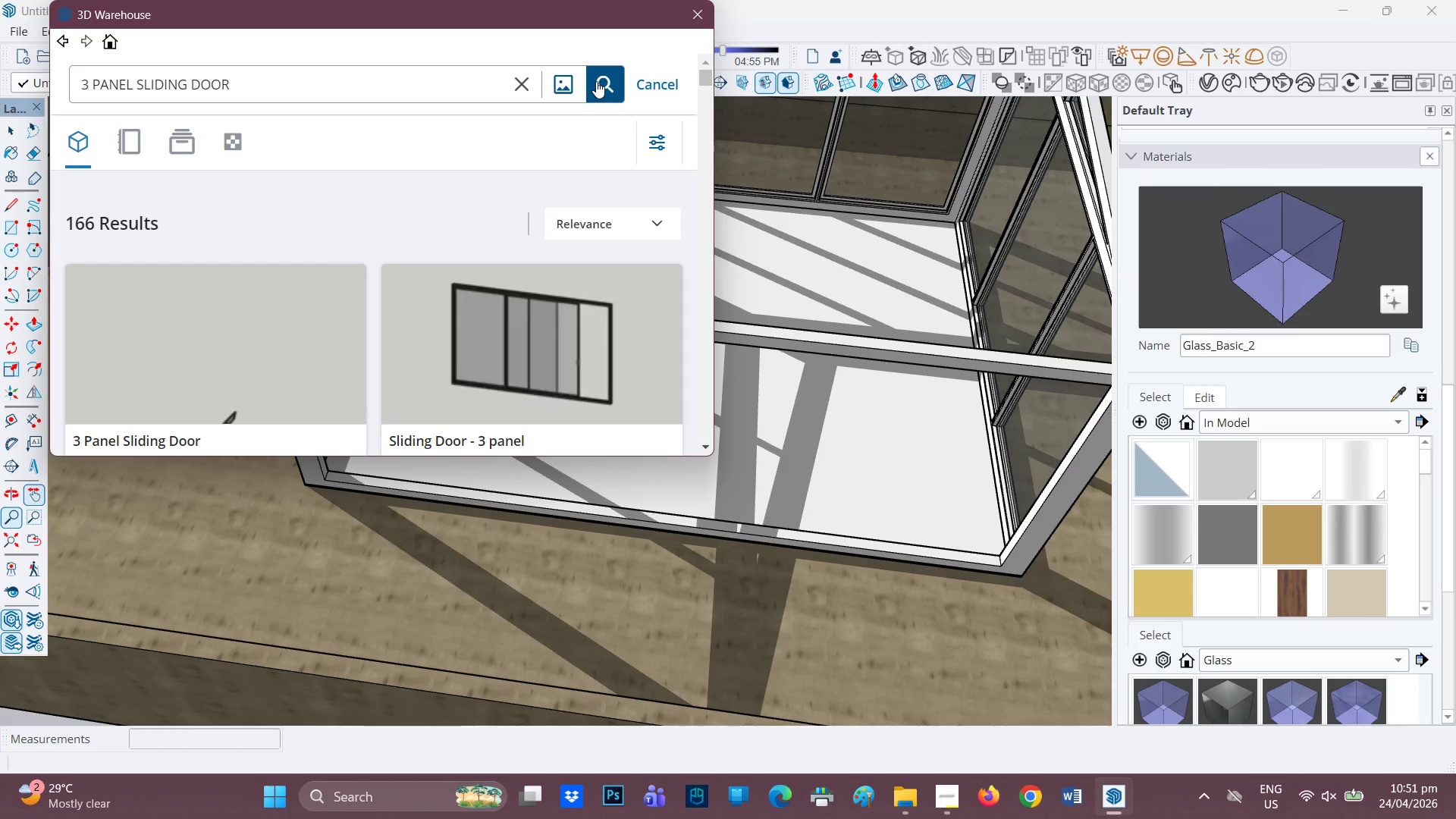 
scroll: coordinate [537, 299], scroll_direction: down, amount: 7.0
 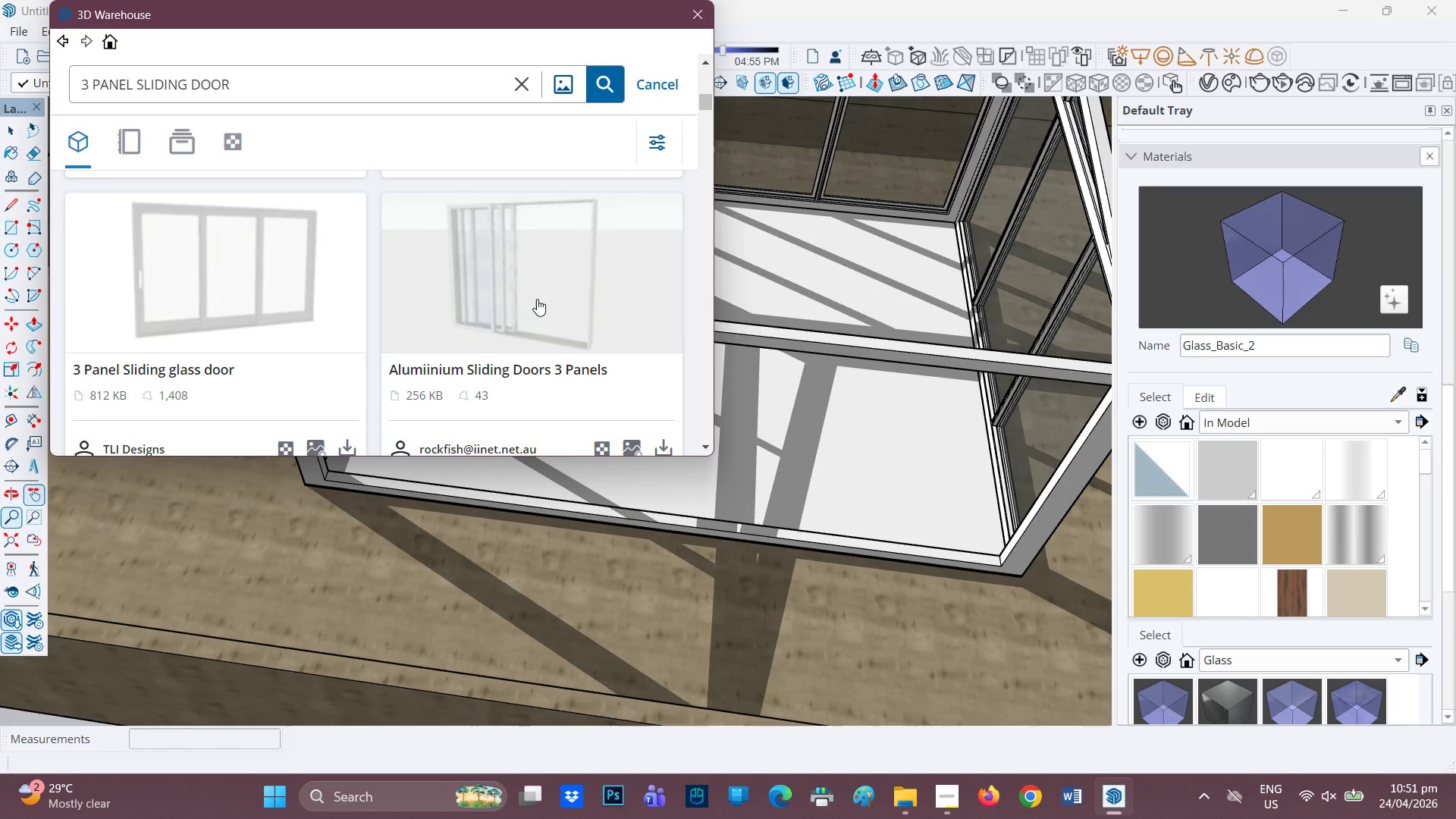 
scroll: coordinate [537, 299], scroll_direction: up, amount: 1.0
 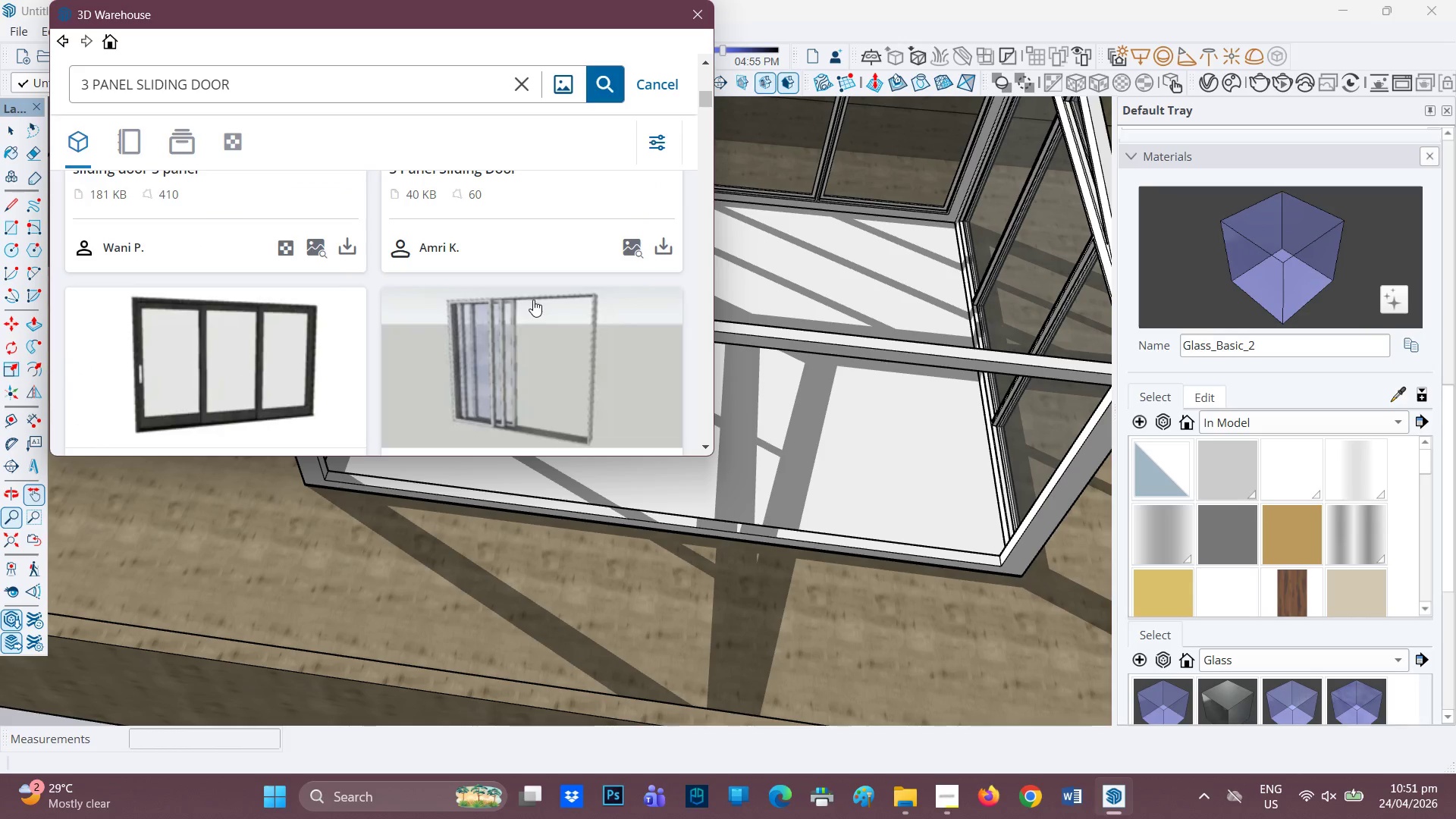 
scroll: coordinate [532, 300], scroll_direction: down, amount: 2.0
 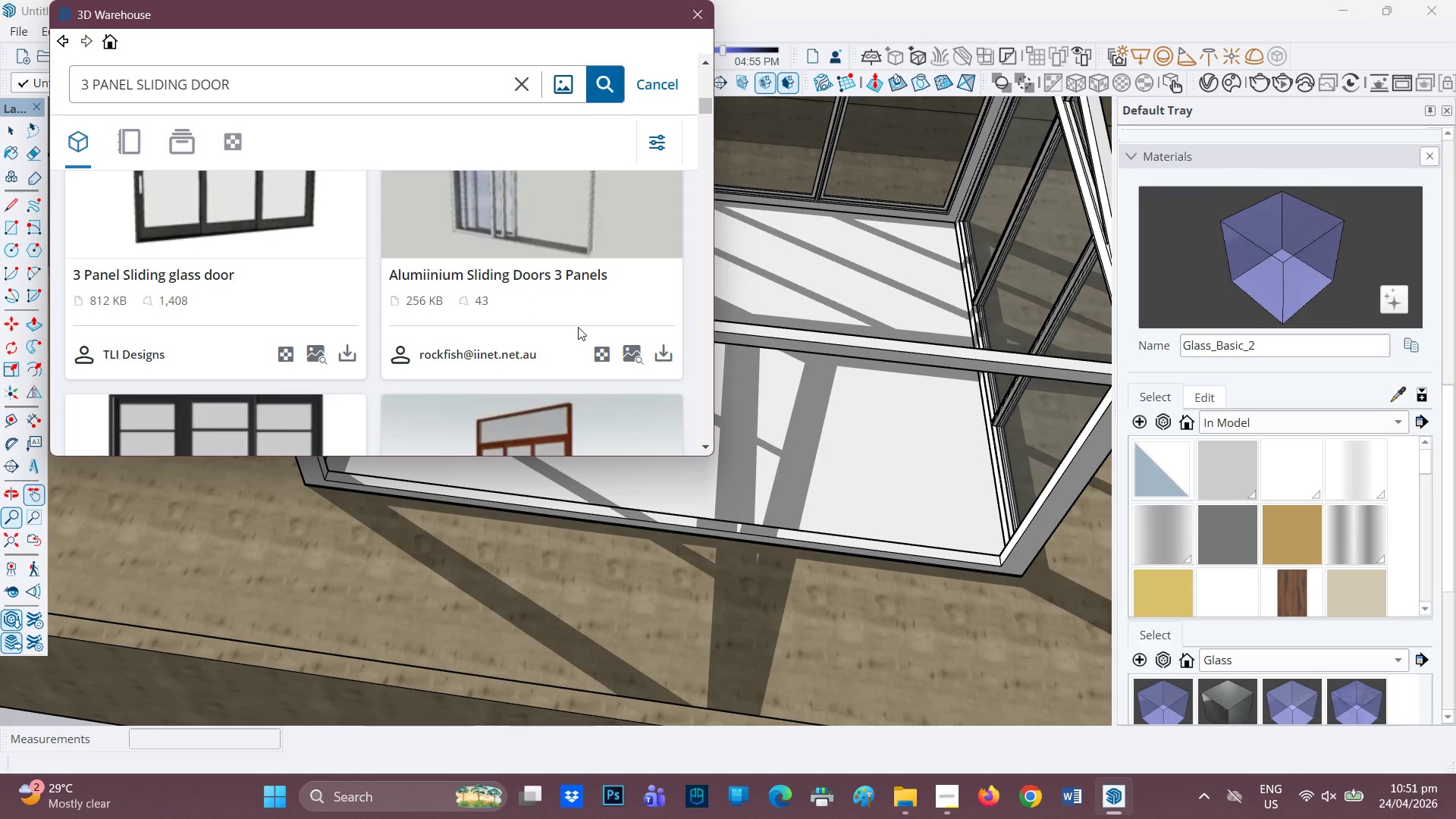 
scroll: coordinate [451, 316], scroll_direction: up, amount: 1.0
 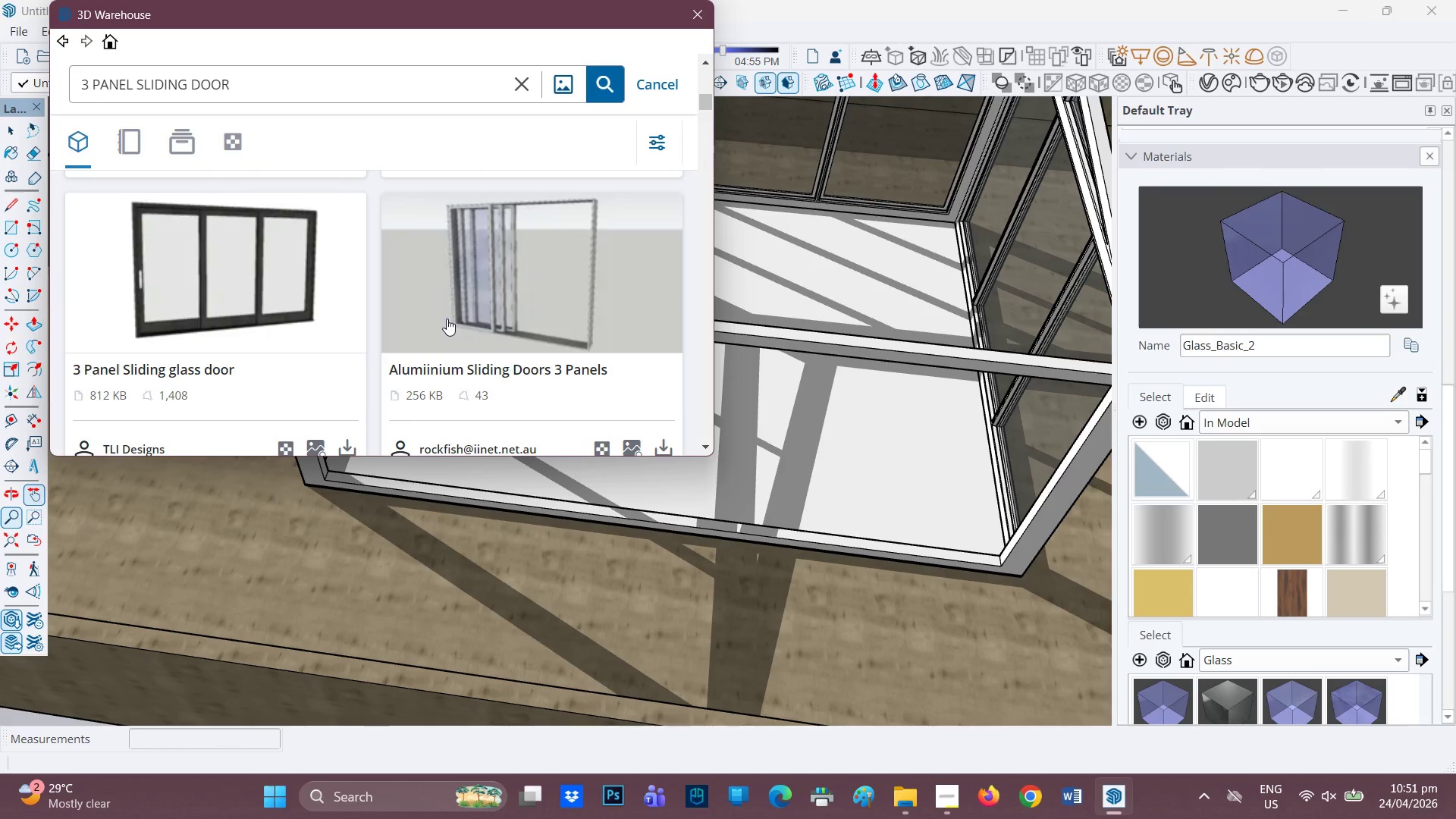 
scroll: coordinate [446, 318], scroll_direction: down, amount: 3.0
 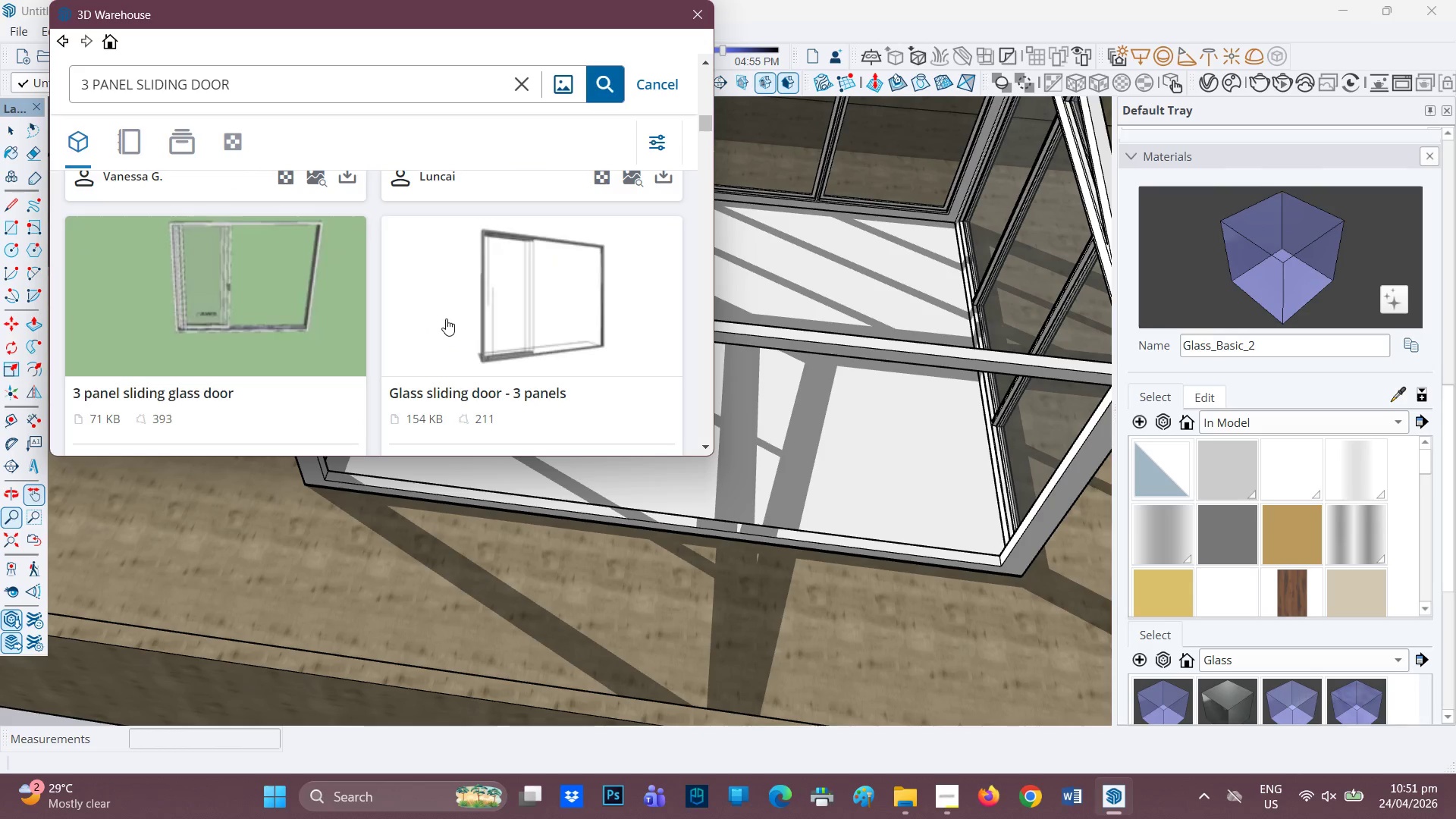 
scroll: coordinate [446, 318], scroll_direction: up, amount: 1.0
 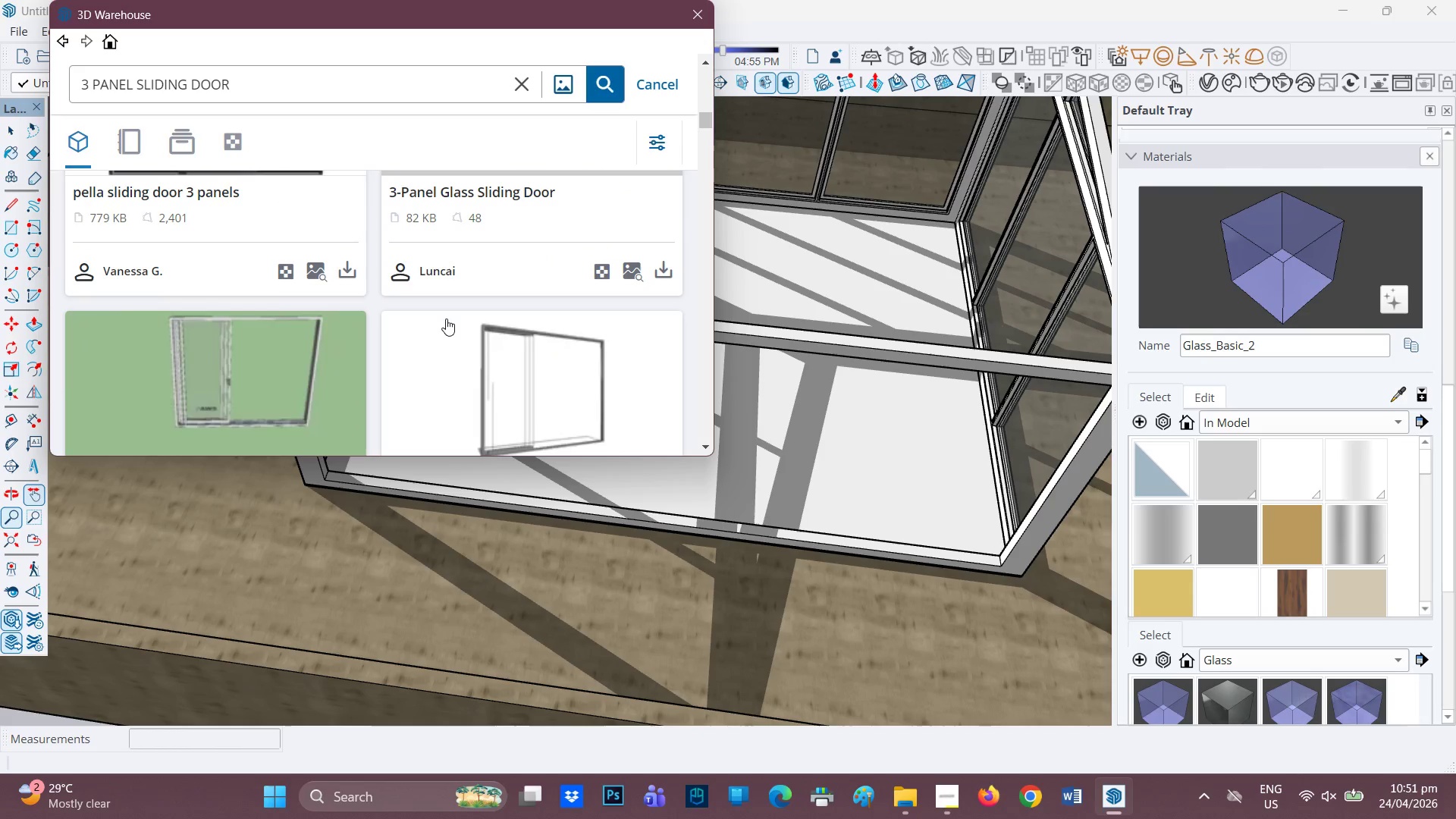 
scroll: coordinate [446, 318], scroll_direction: down, amount: 4.0
 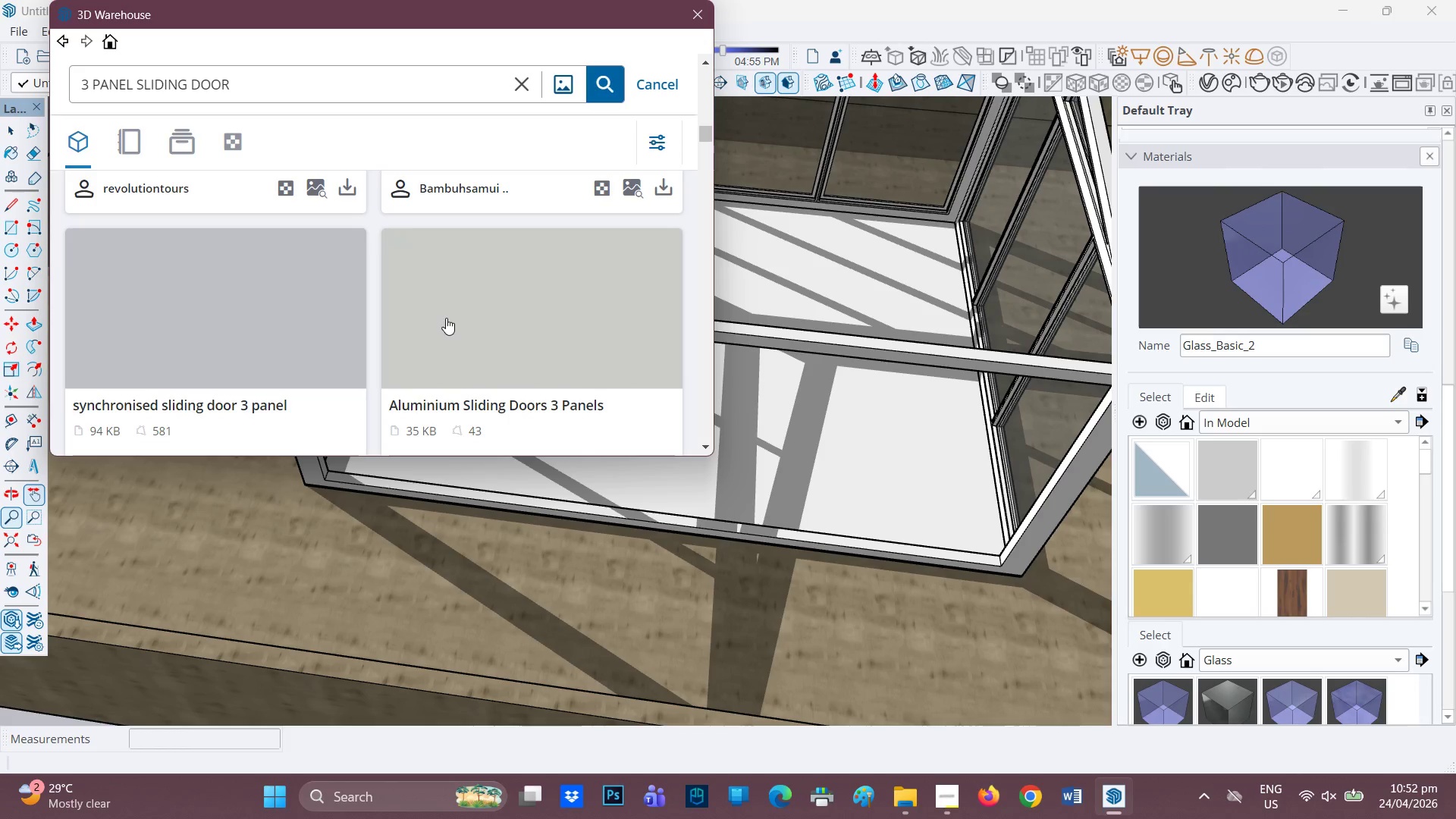 
scroll: coordinate [437, 315], scroll_direction: up, amount: 9.0
 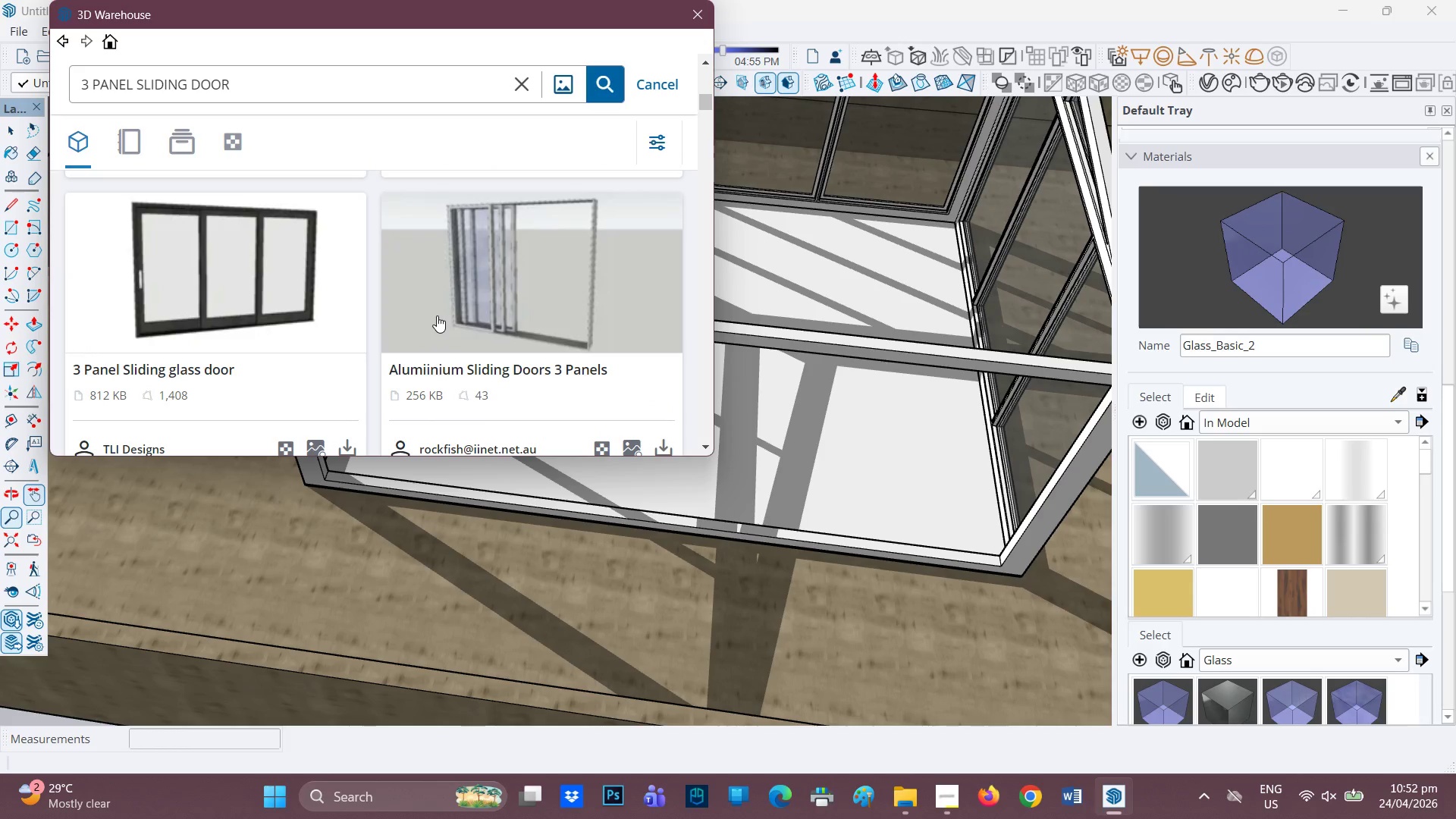 
scroll: coordinate [432, 320], scroll_direction: down, amount: 7.0
 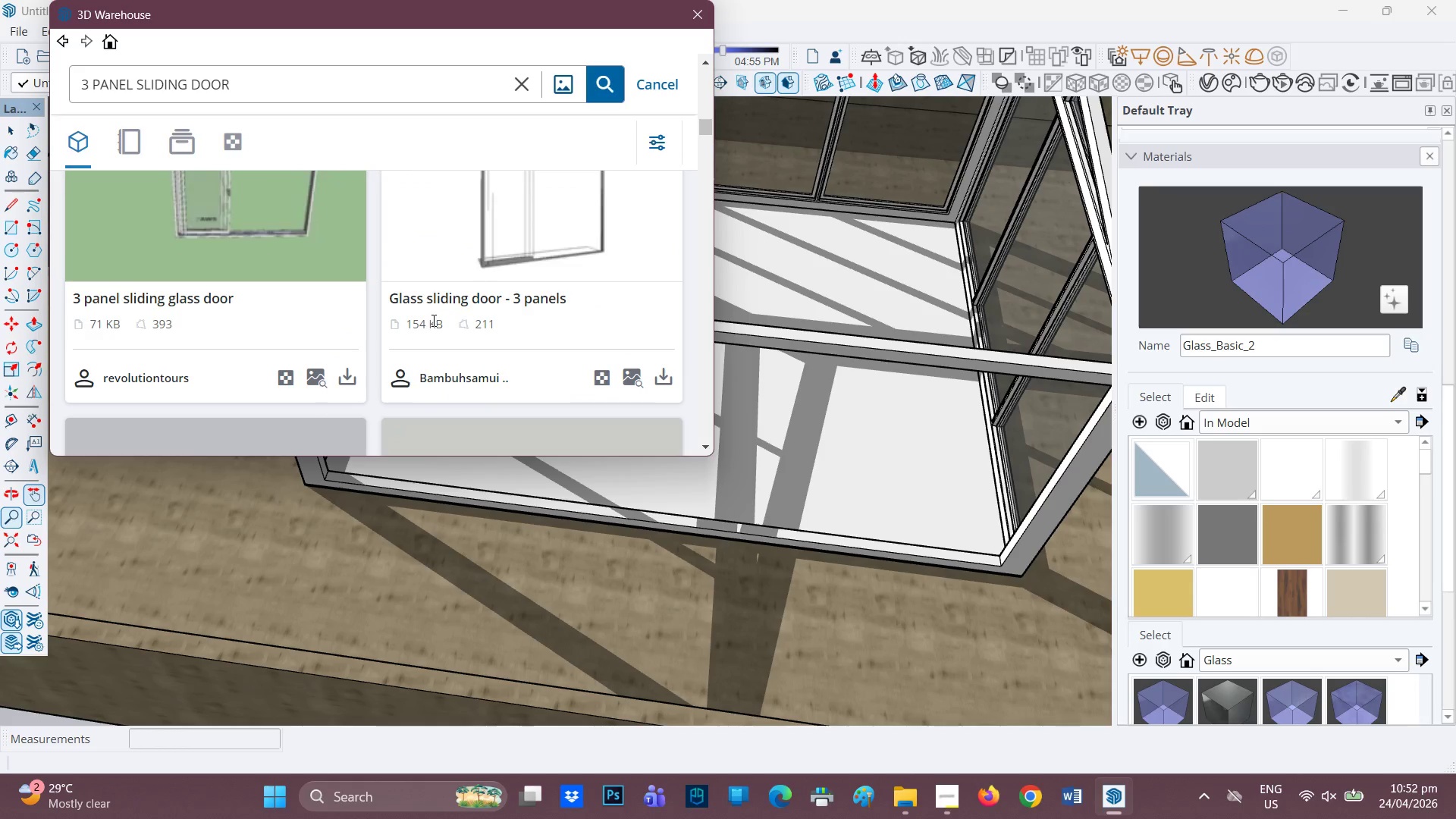 
scroll: coordinate [432, 320], scroll_direction: up, amount: 1.0
 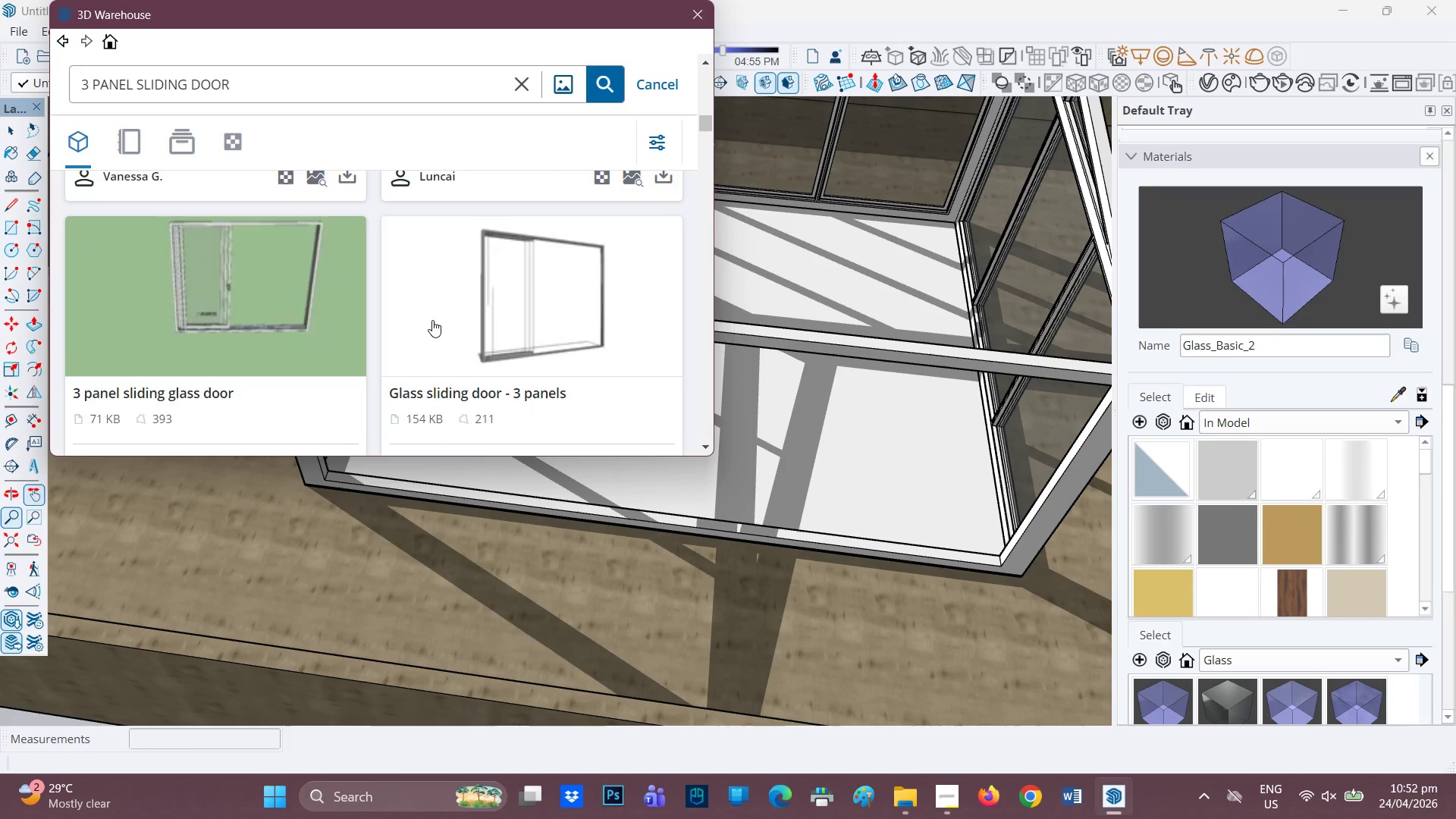 
scroll: coordinate [432, 320], scroll_direction: down, amount: 3.0
 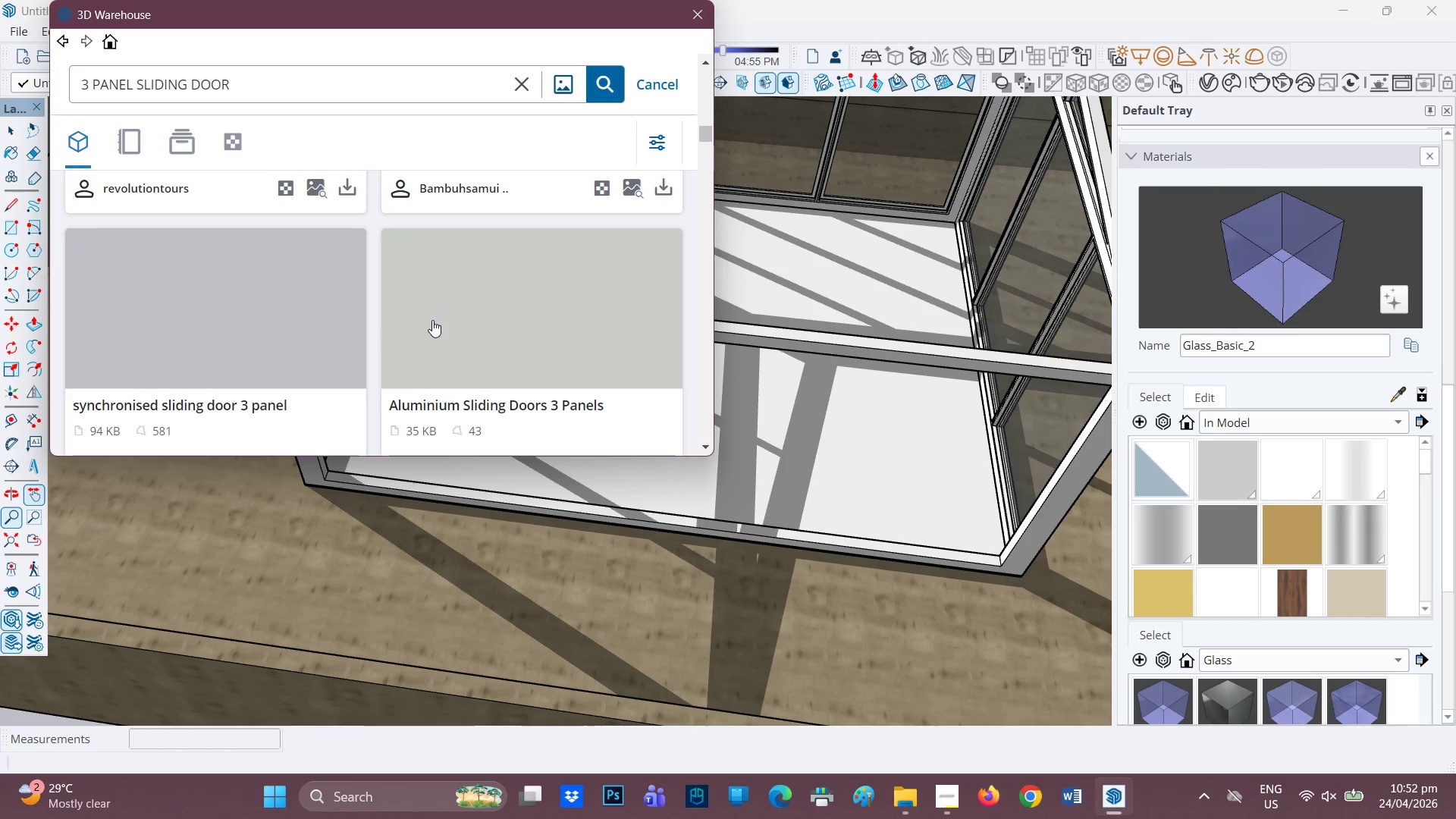 
scroll: coordinate [432, 320], scroll_direction: none, amount: 0.0
 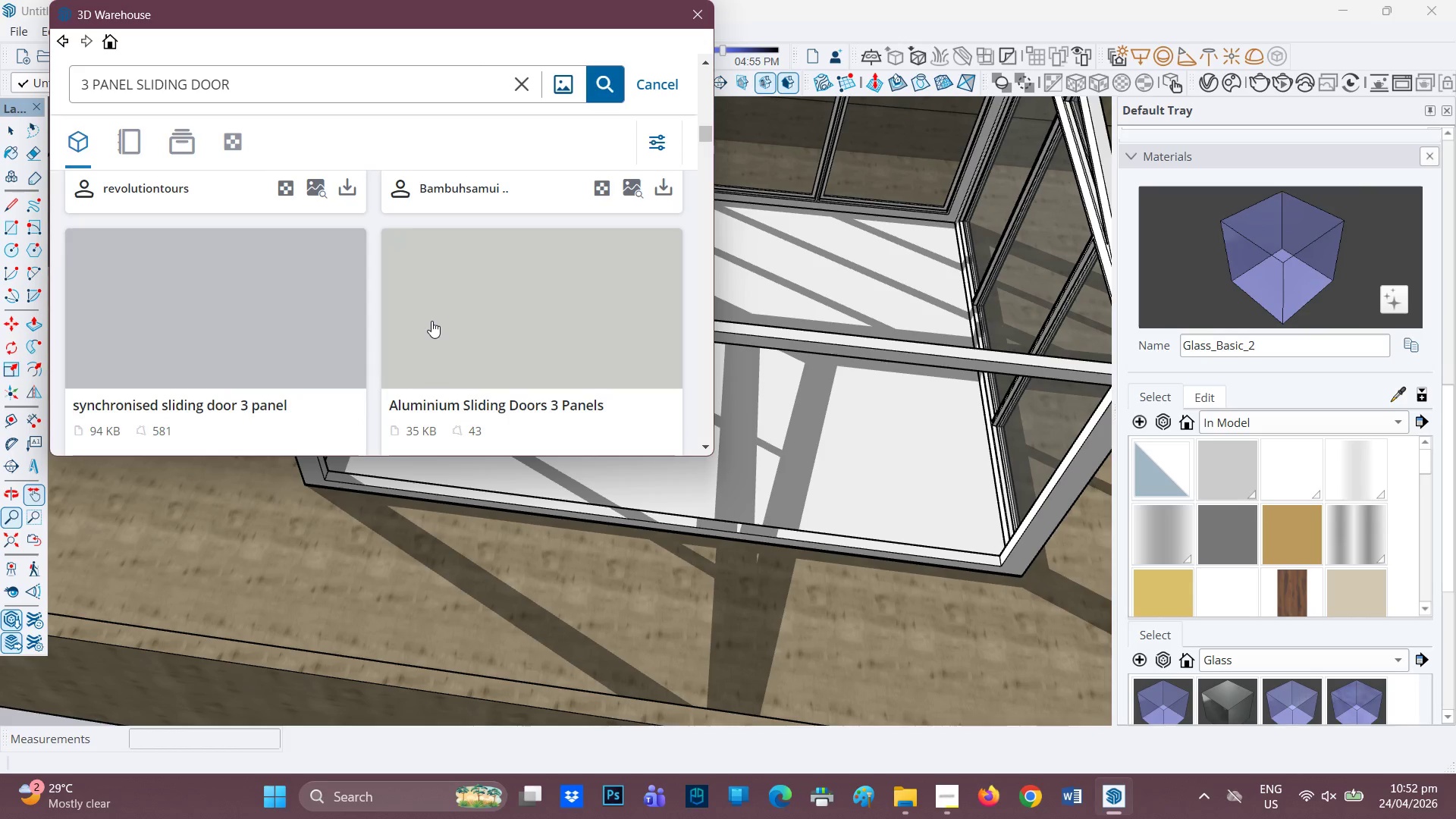 
wait(7.19)
 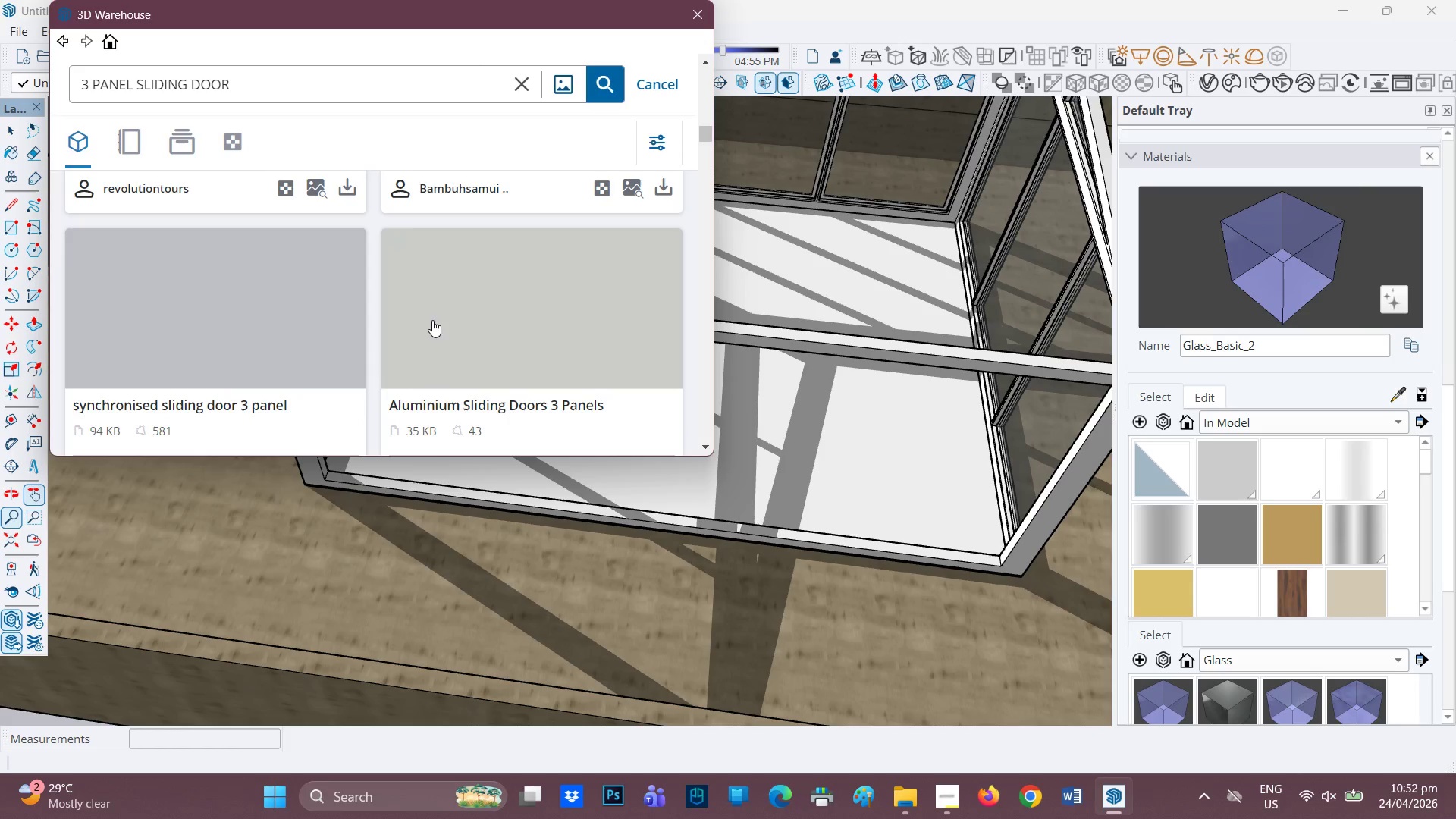 
scroll: coordinate [431, 321], scroll_direction: none, amount: 0.0
 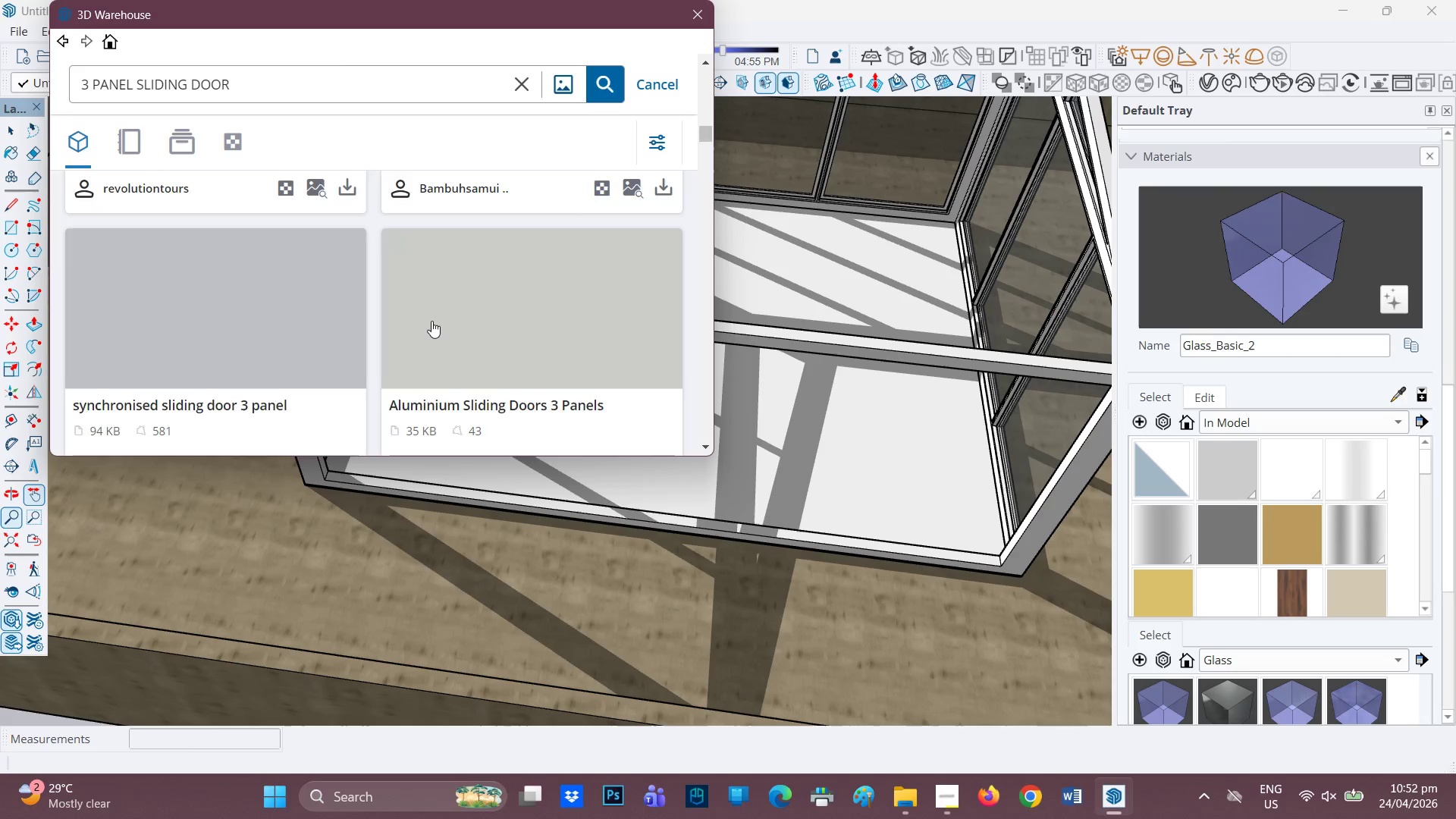 
scroll: coordinate [431, 321], scroll_direction: down, amount: 4.0
 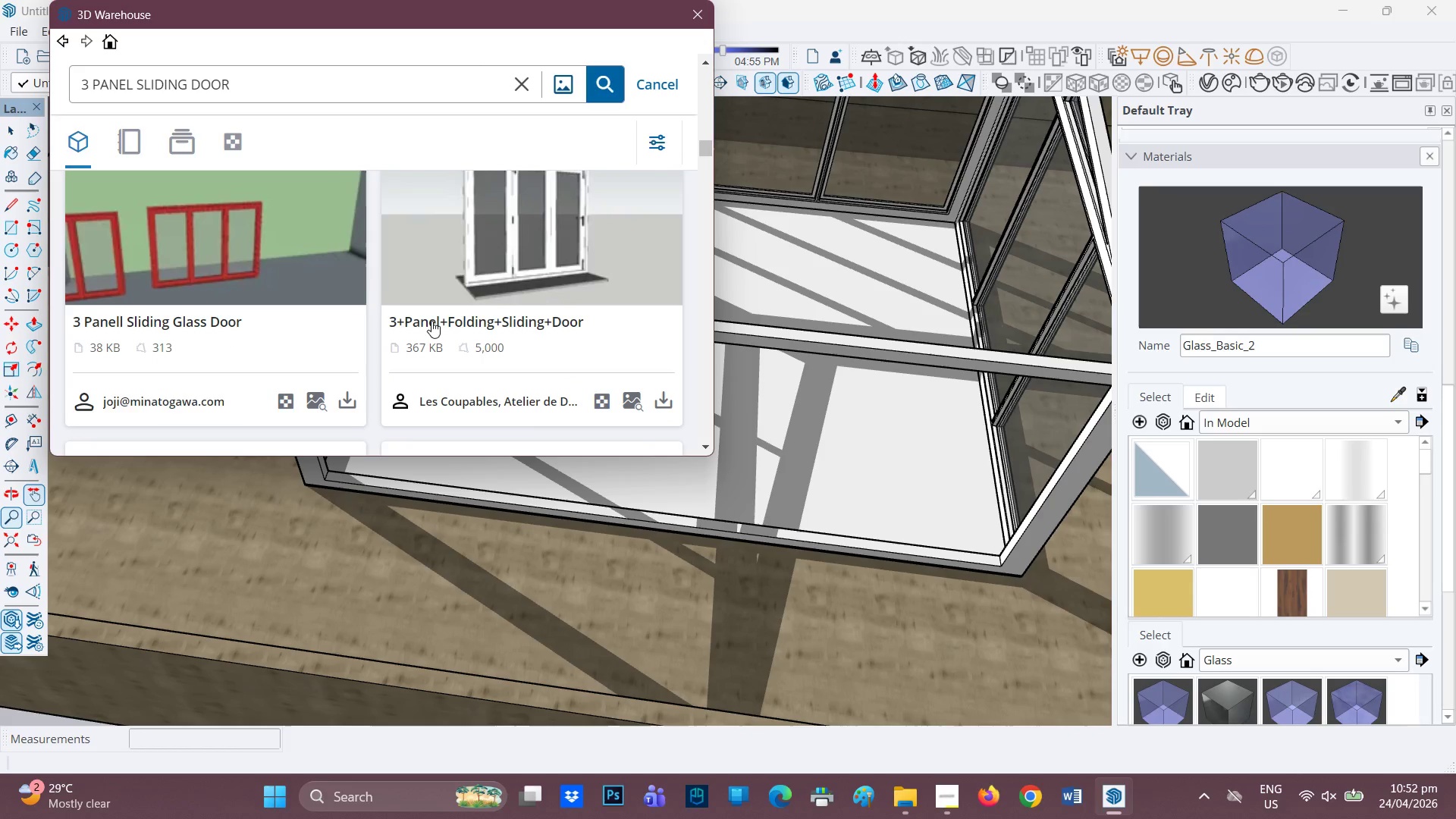 
scroll: coordinate [431, 321], scroll_direction: up, amount: 1.0
 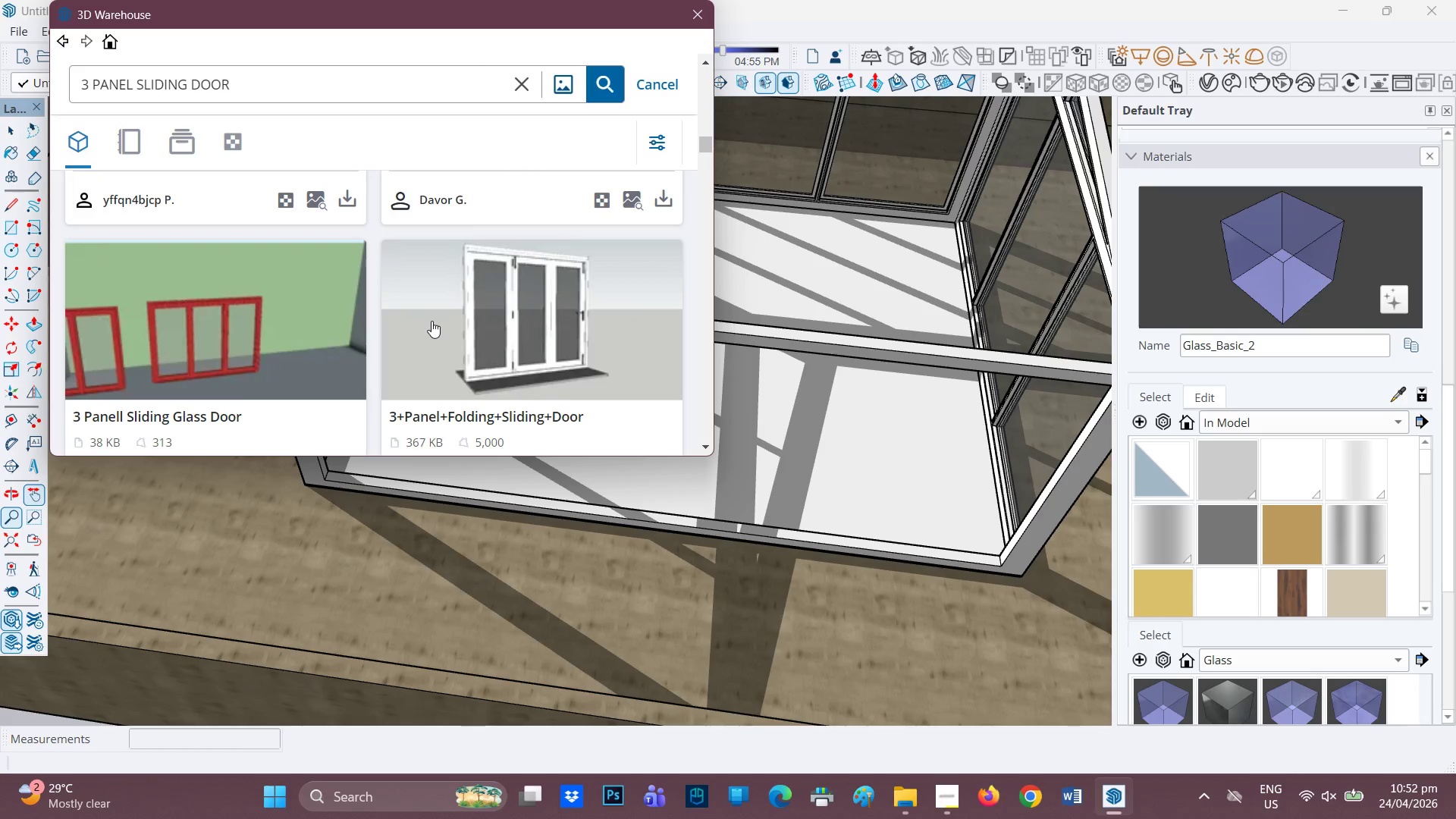 
scroll: coordinate [428, 325], scroll_direction: down, amount: 8.0
 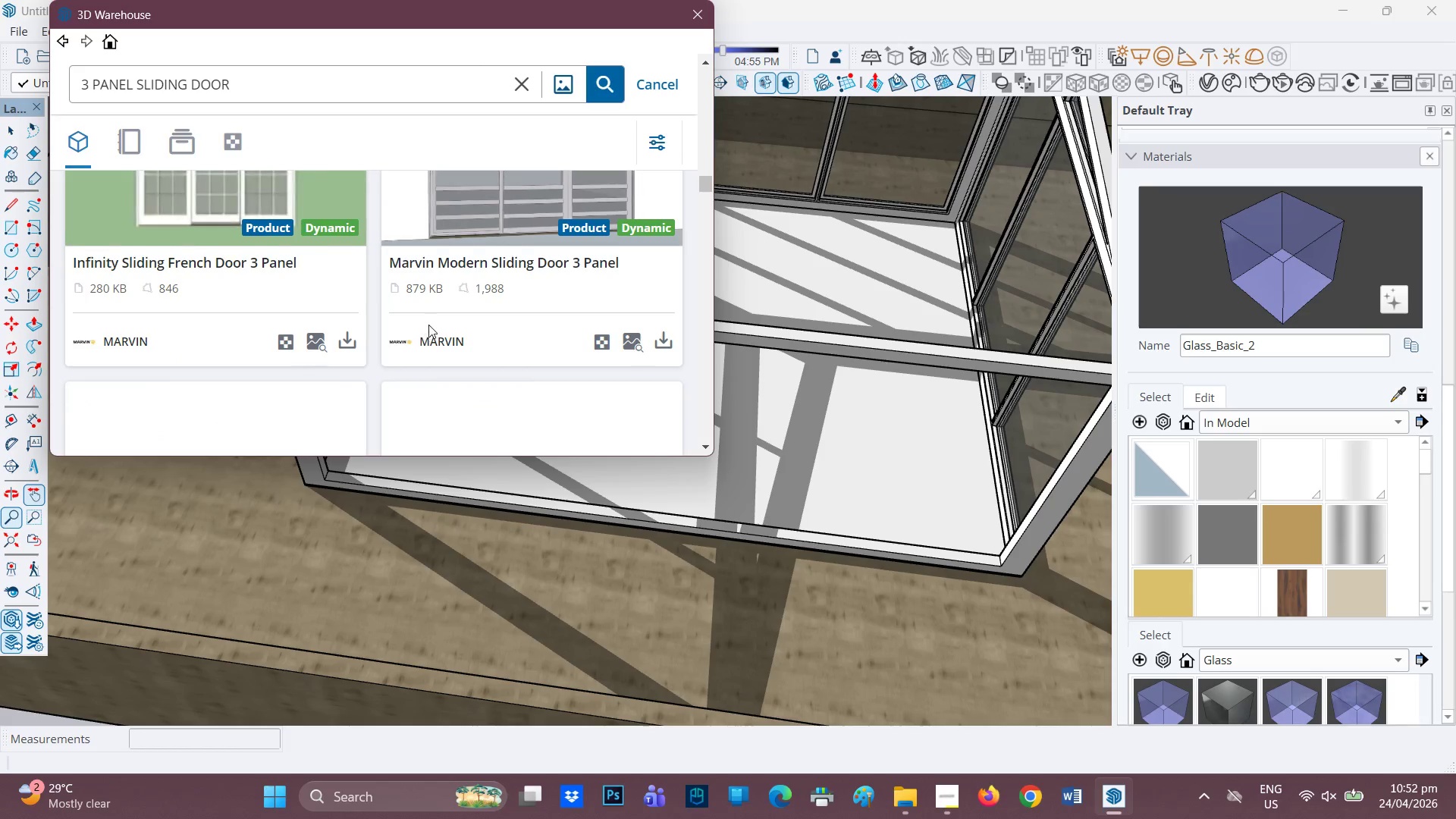 
scroll: coordinate [428, 325], scroll_direction: up, amount: 1.0
 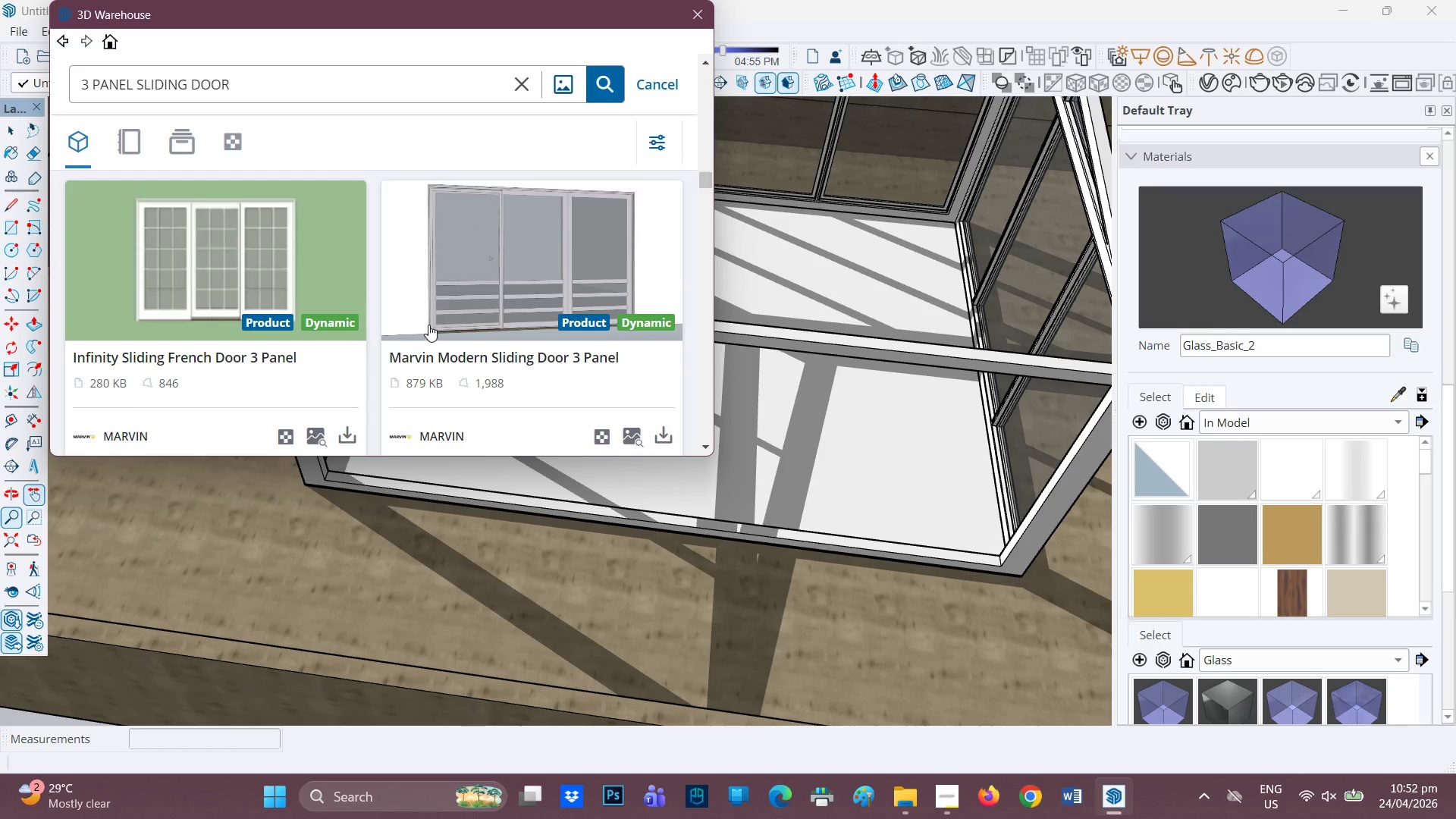 
scroll: coordinate [428, 326], scroll_direction: down, amount: 6.0
 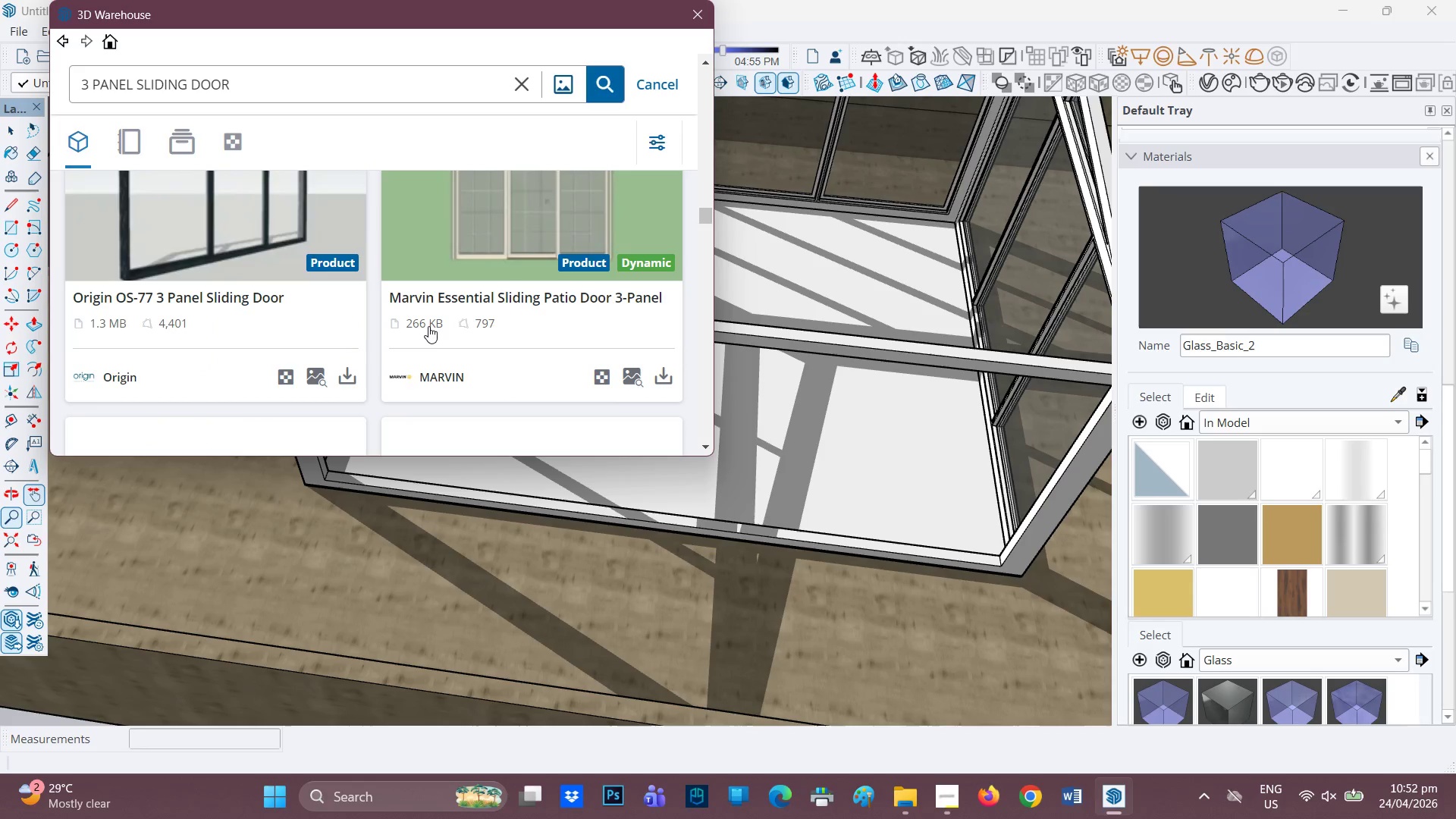 
scroll: coordinate [428, 326], scroll_direction: up, amount: 1.0
 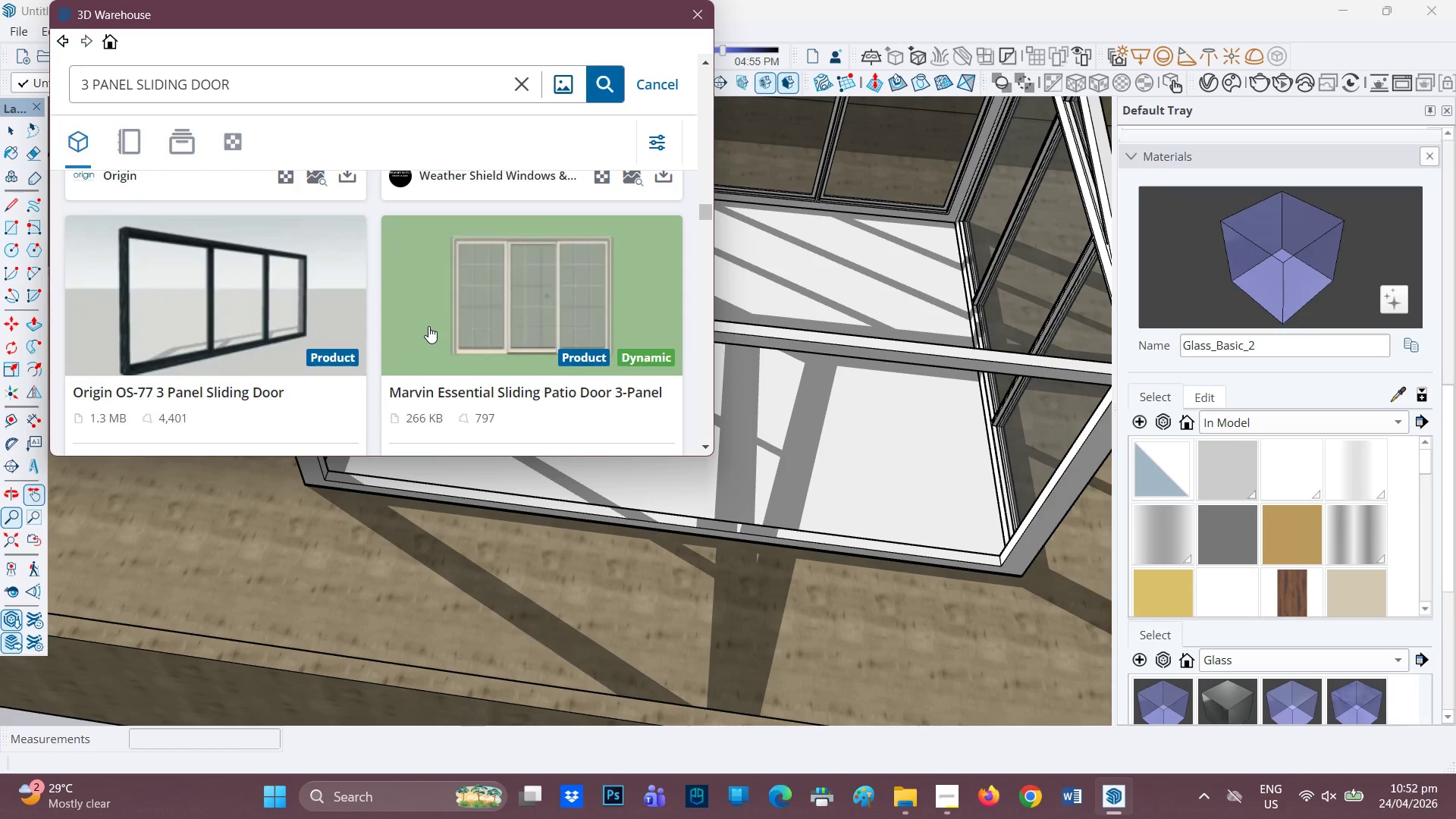 
scroll: coordinate [428, 326], scroll_direction: down, amount: 3.0
 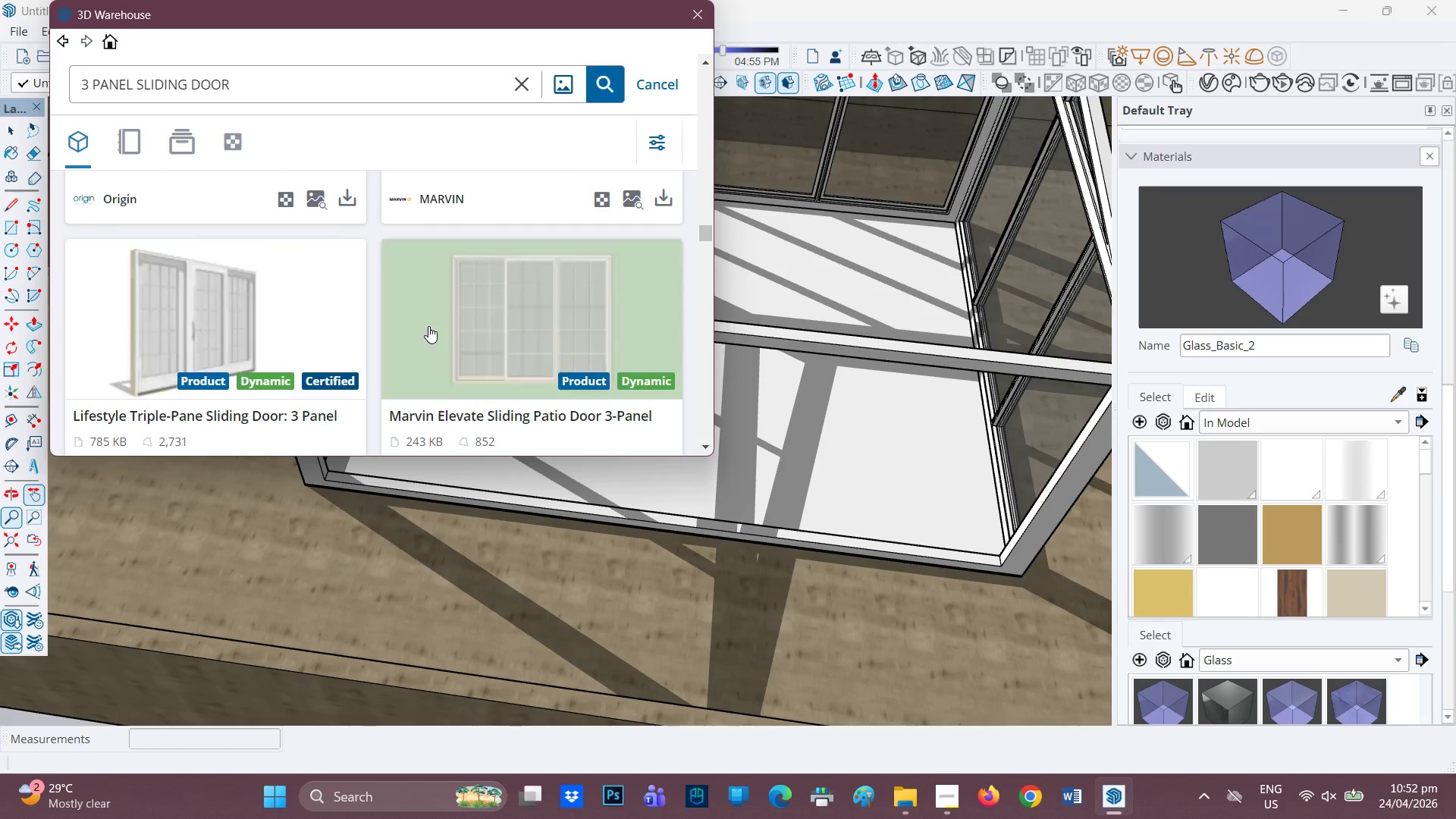 
scroll: coordinate [428, 326], scroll_direction: none, amount: 0.0
 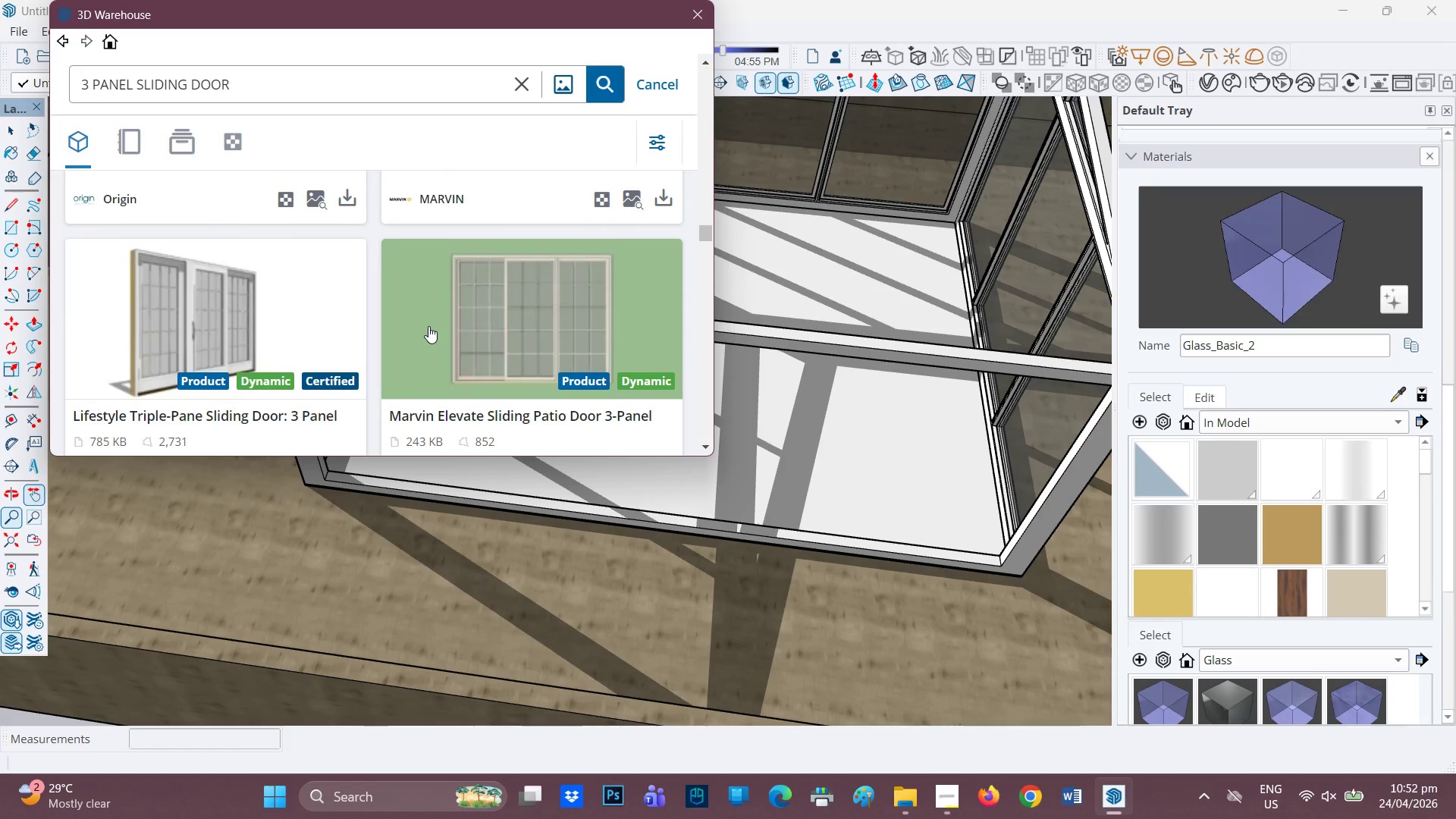 
scroll: coordinate [428, 326], scroll_direction: down, amount: 7.0
 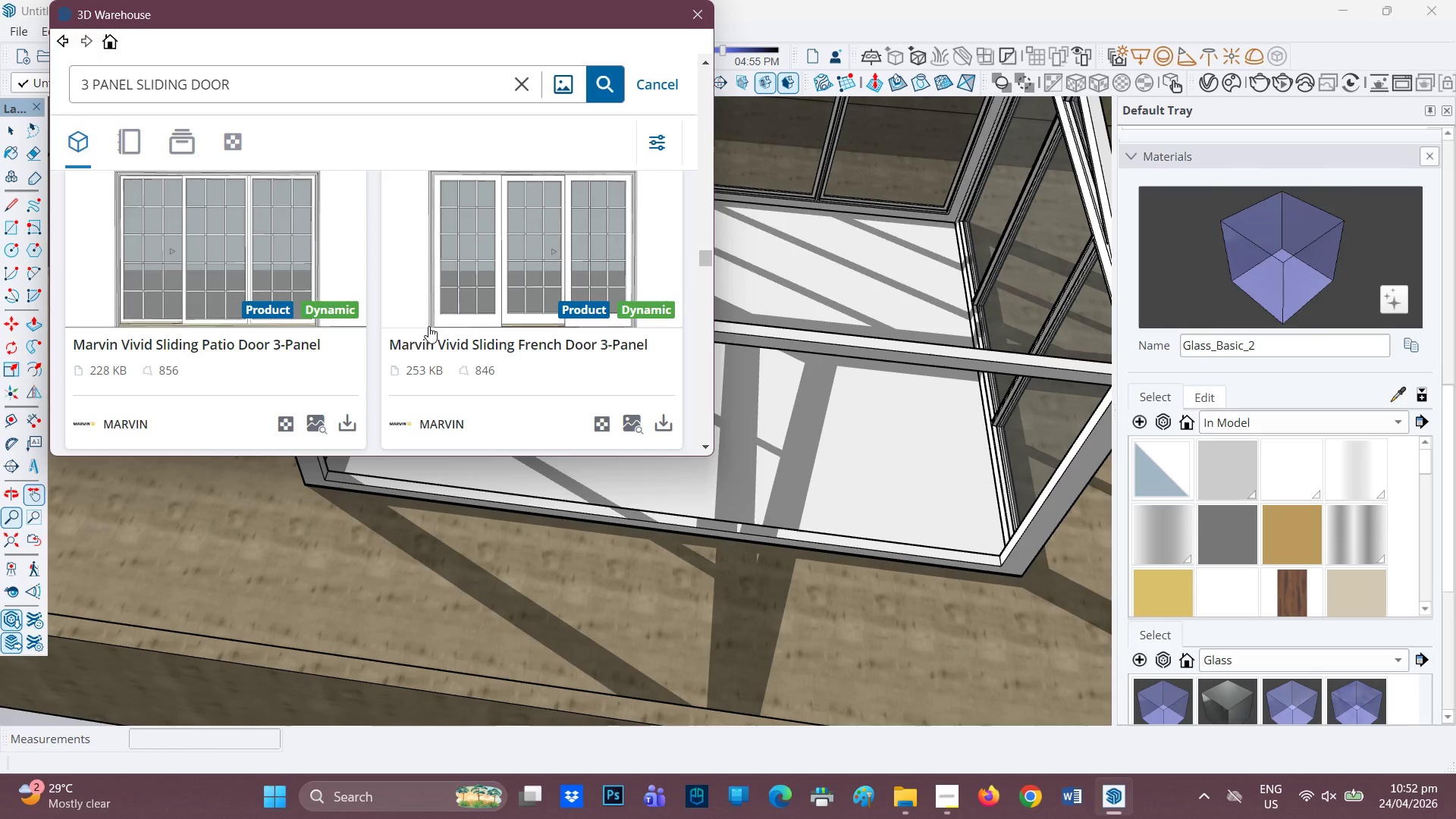 
scroll: coordinate [428, 326], scroll_direction: none, amount: 0.0
 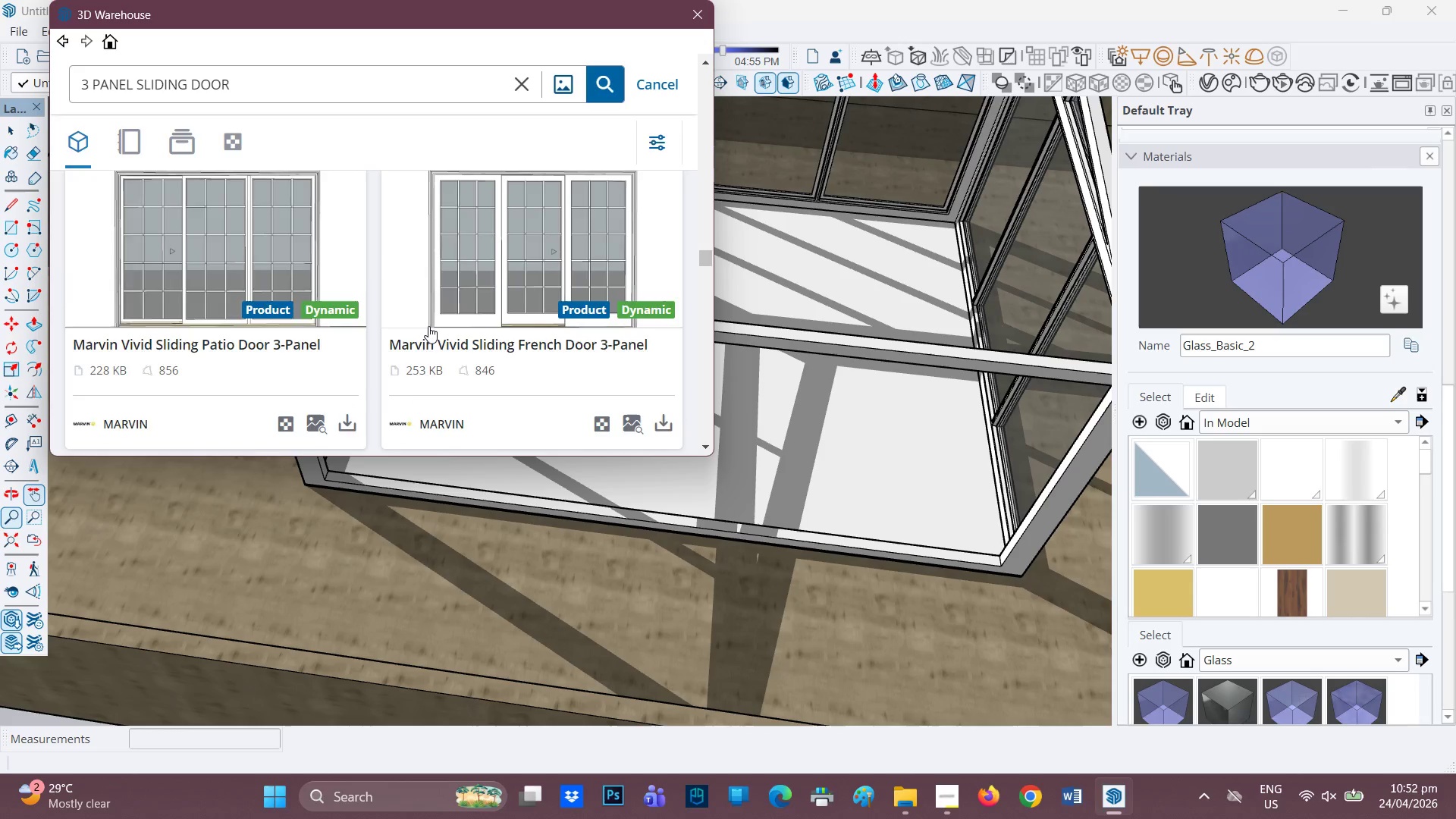 
scroll: coordinate [428, 326], scroll_direction: down, amount: 10.0
 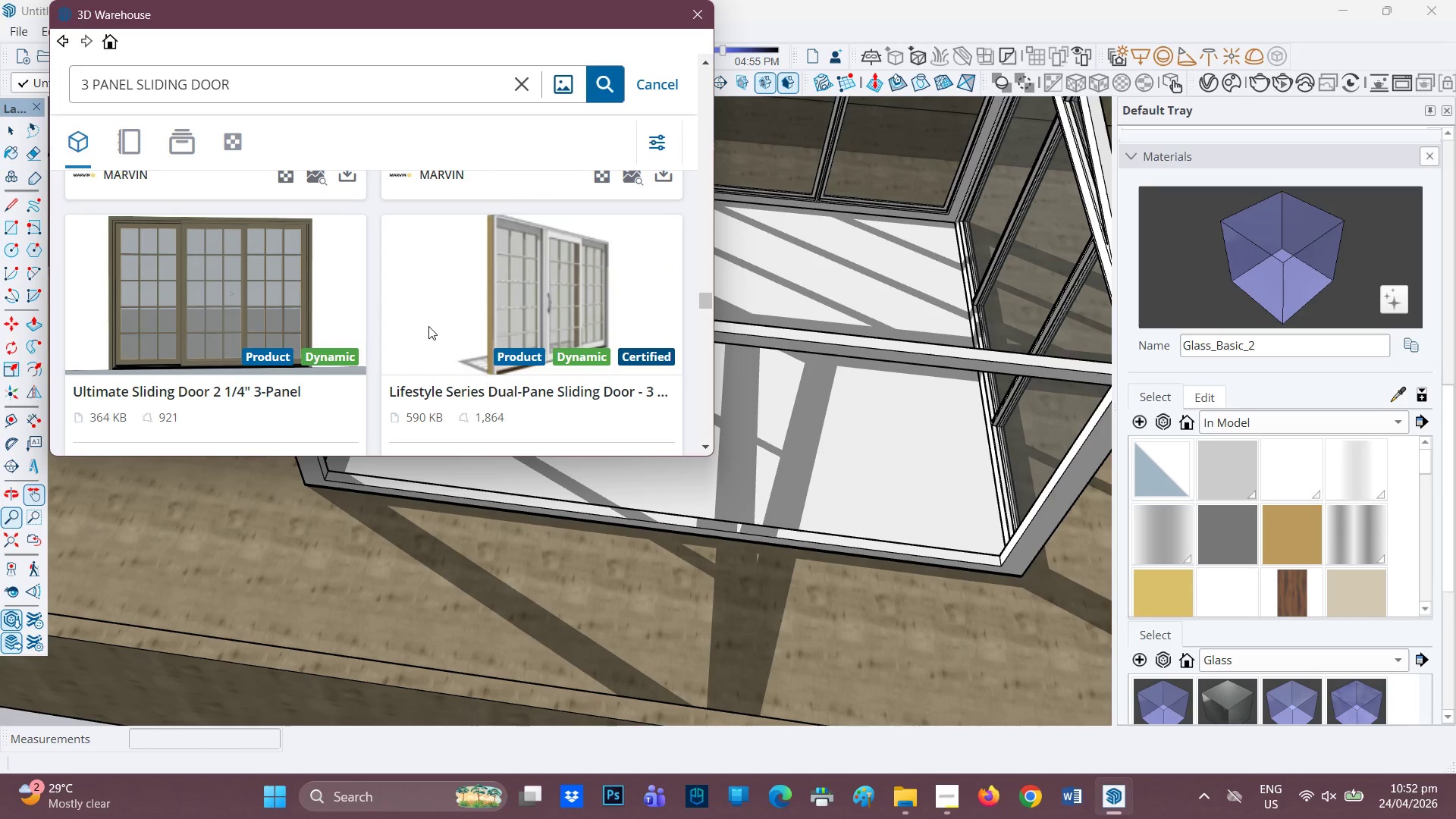 
scroll: coordinate [428, 326], scroll_direction: none, amount: 0.0
 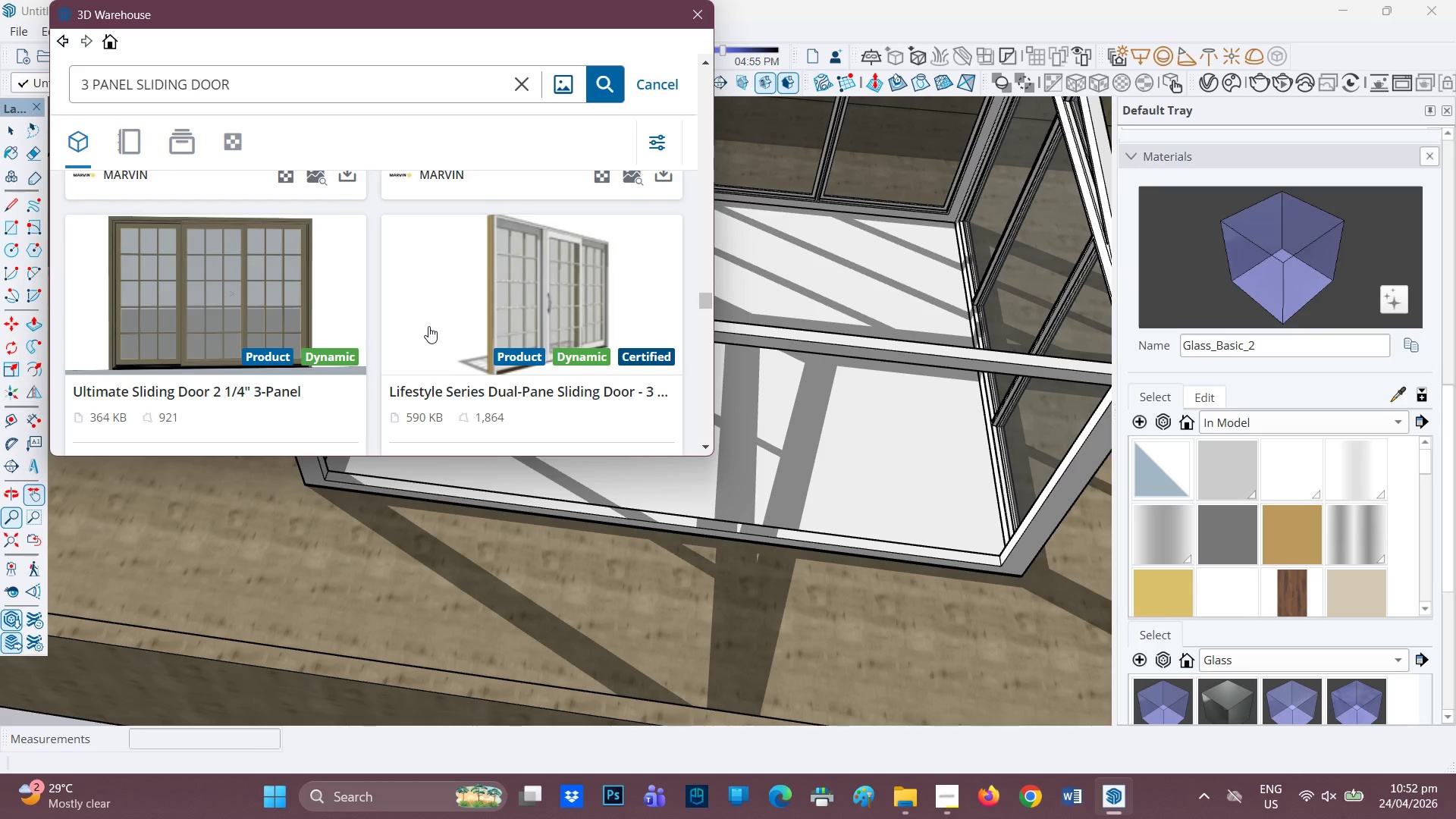 
scroll: coordinate [425, 328], scroll_direction: down, amount: 7.0
 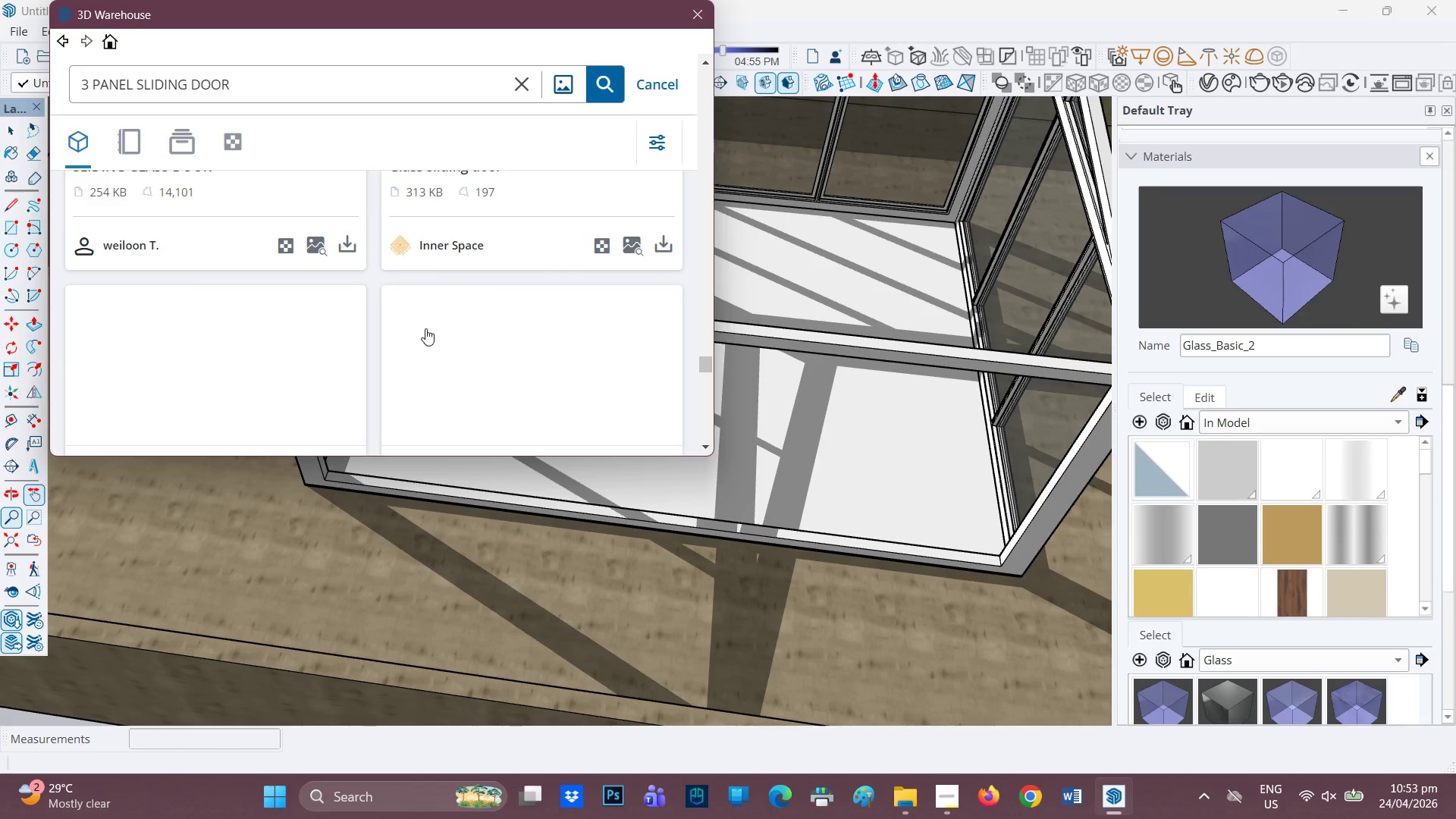 
scroll: coordinate [536, 317], scroll_direction: up, amount: 5.0
 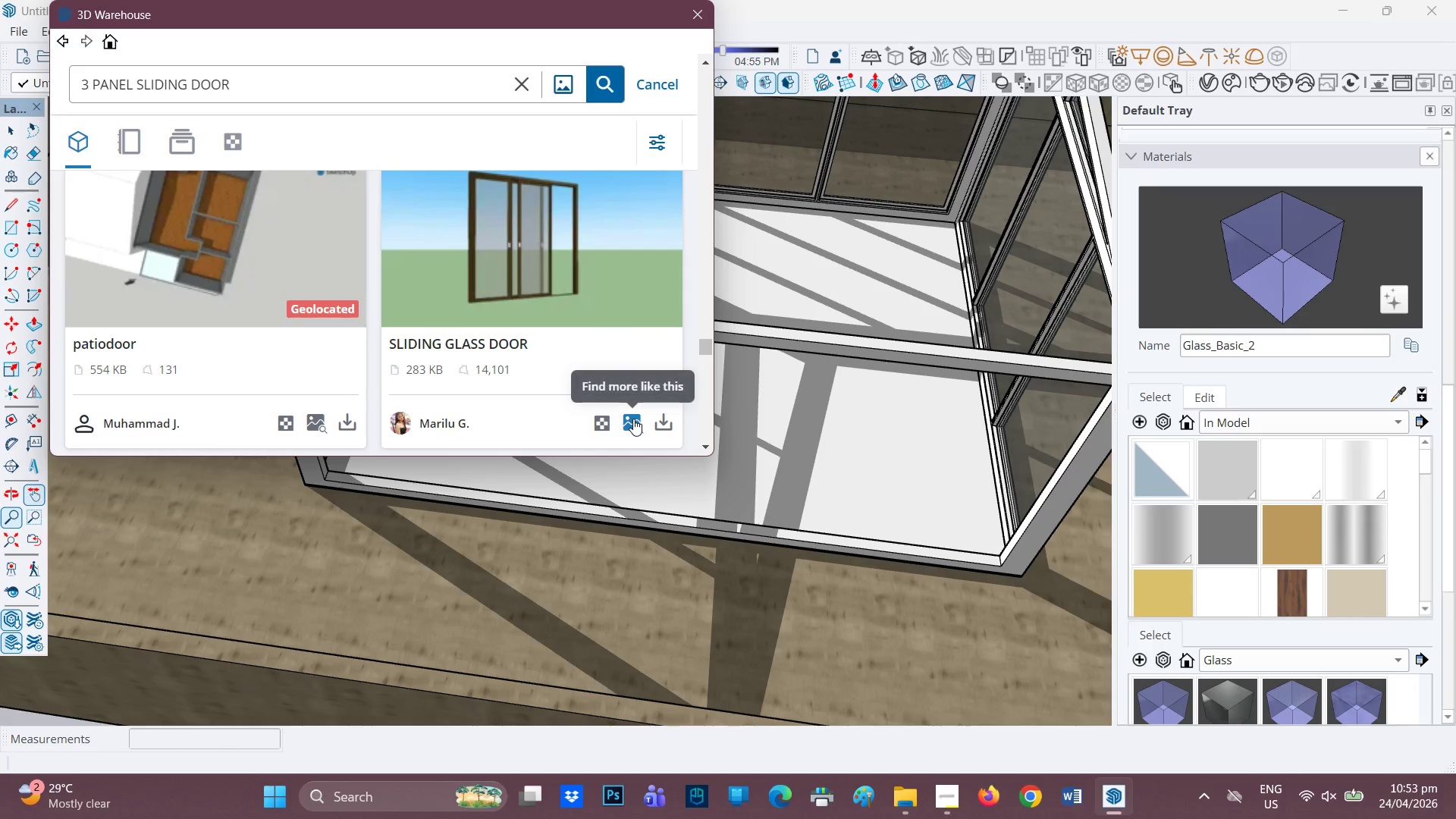 
left_click([633, 419])
 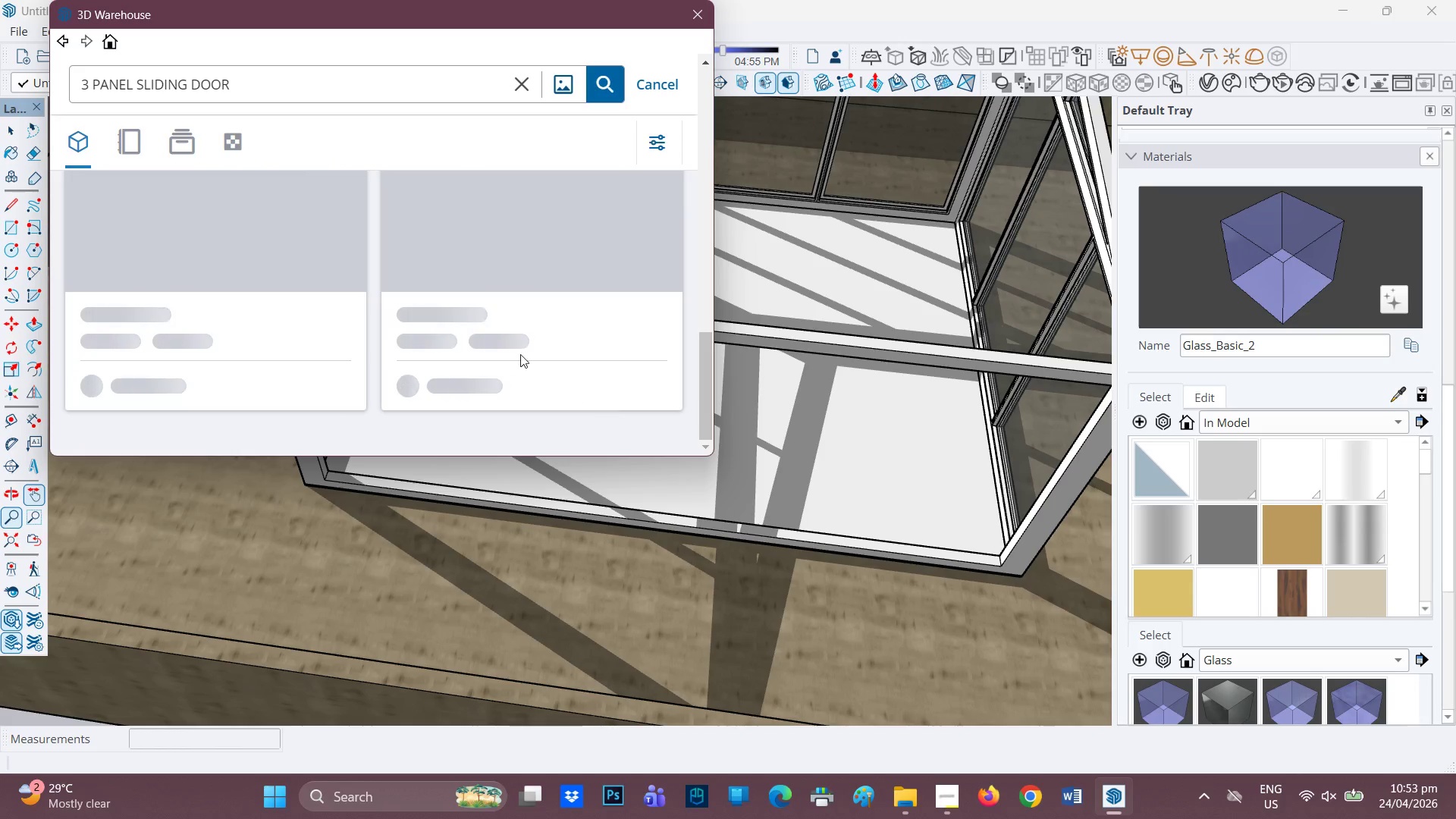 
mouse_move([428, 244])
 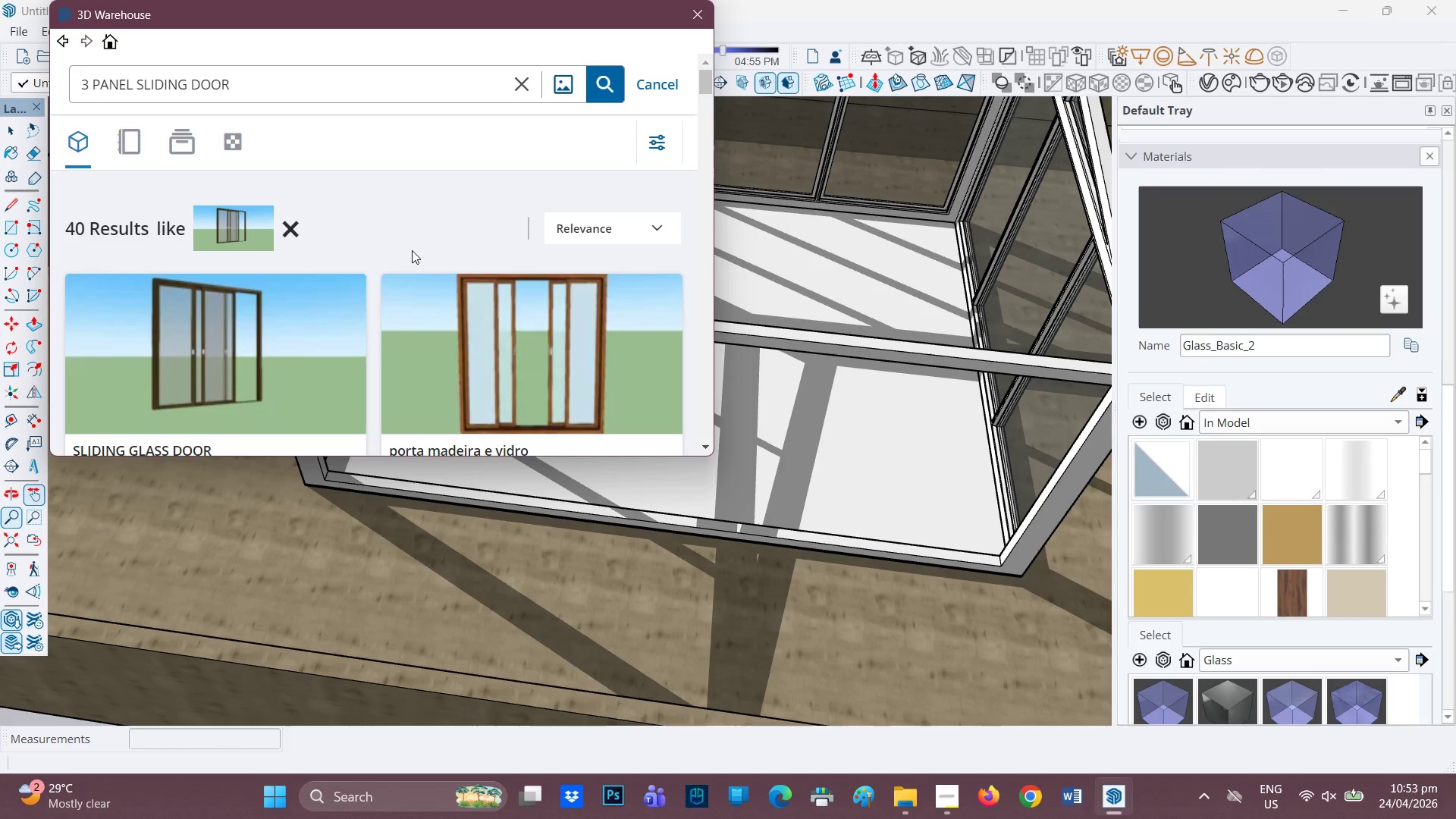 
scroll: coordinate [502, 325], scroll_direction: down, amount: 10.0
 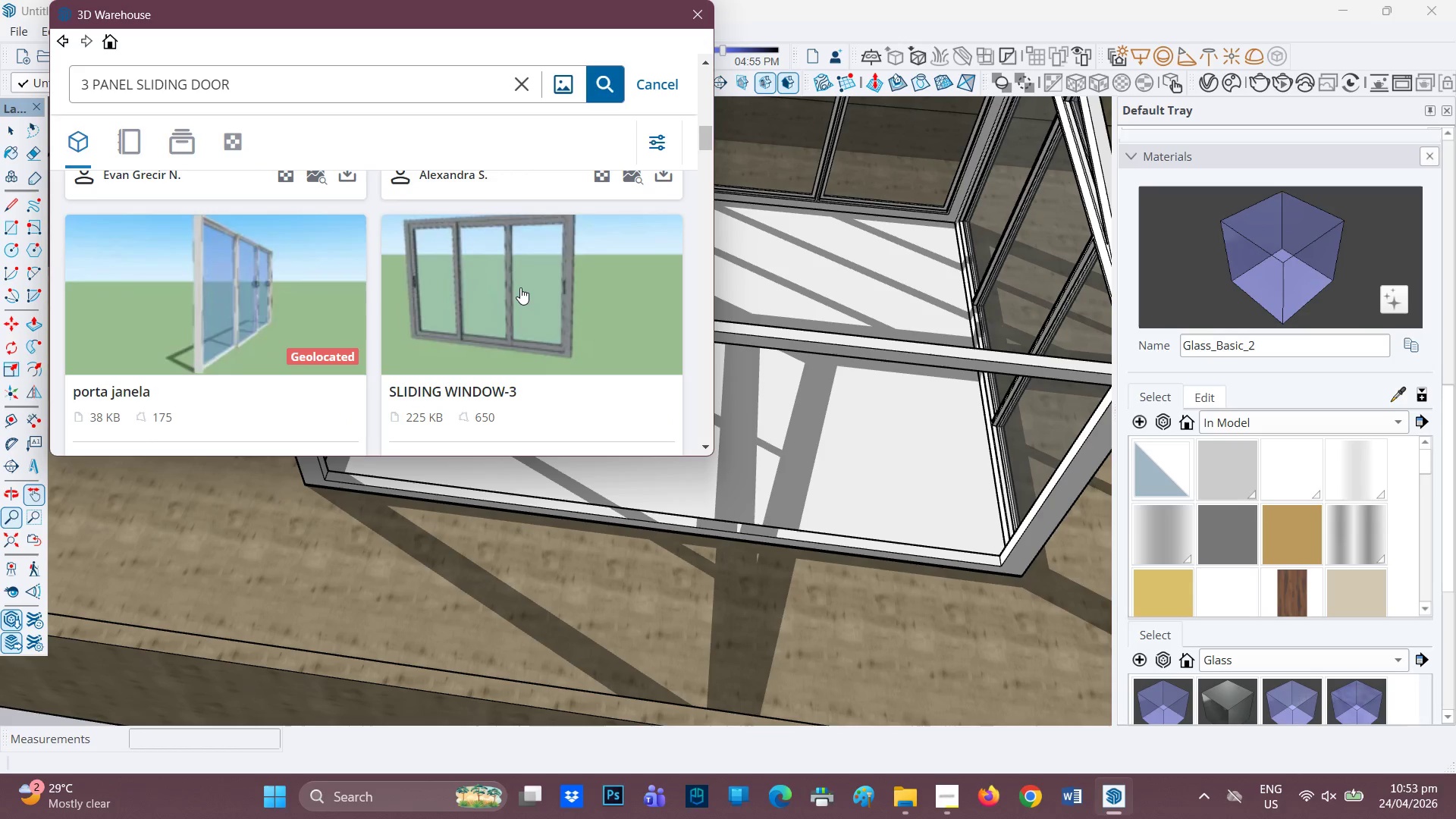 
wait(5.57)
 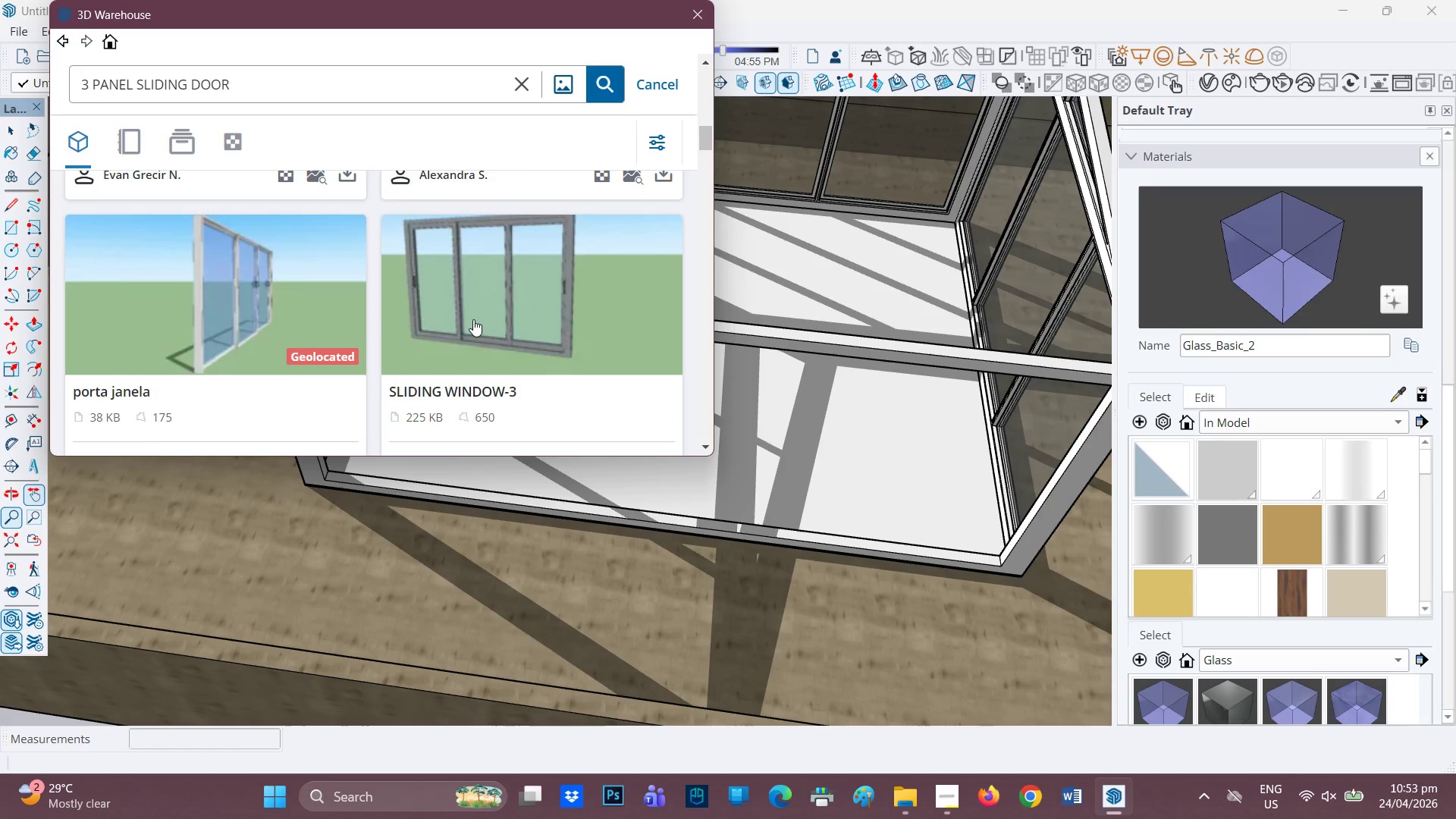 
scroll: coordinate [526, 313], scroll_direction: down, amount: 16.0
 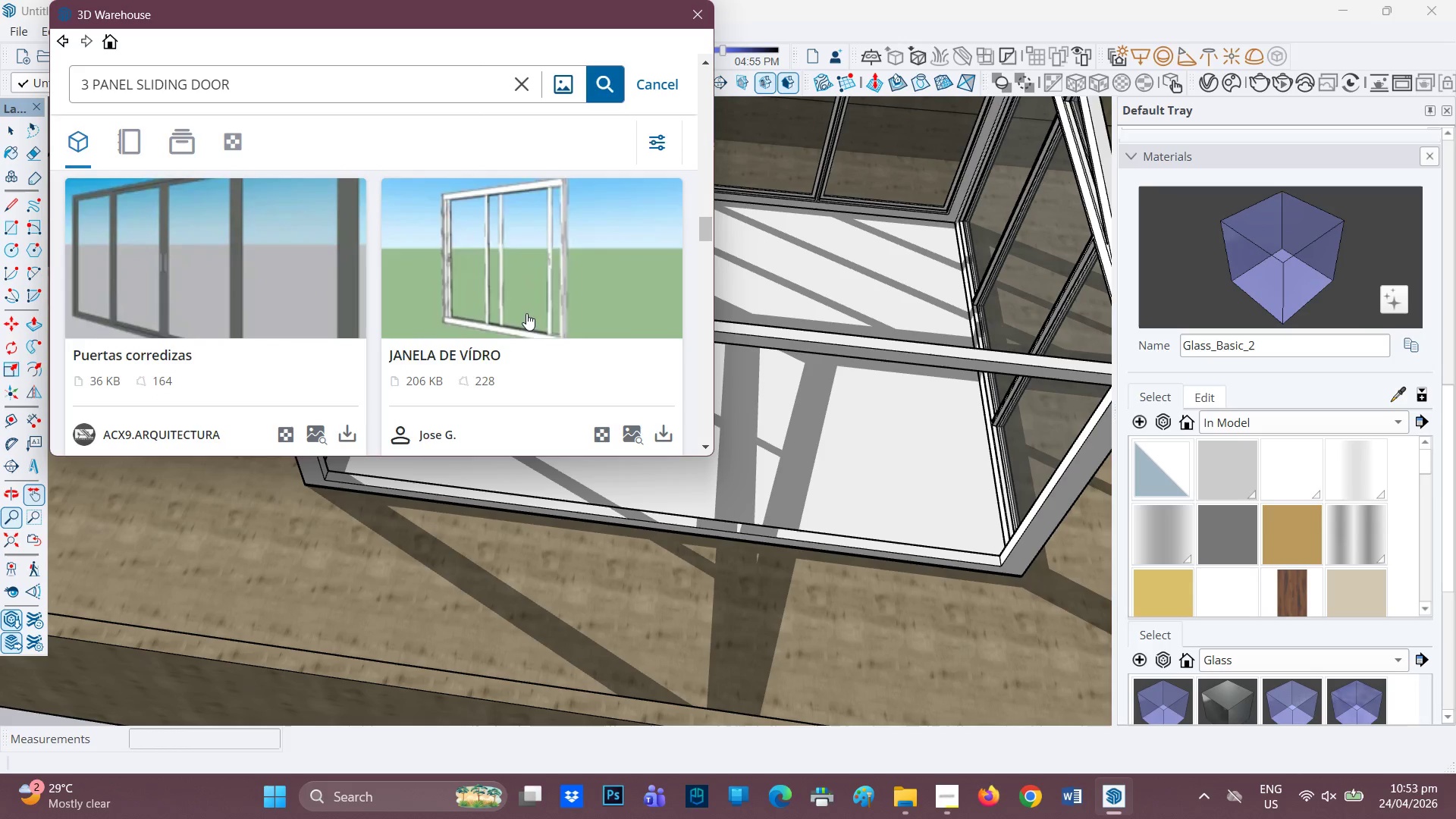 
scroll: coordinate [533, 322], scroll_direction: down, amount: 12.0
 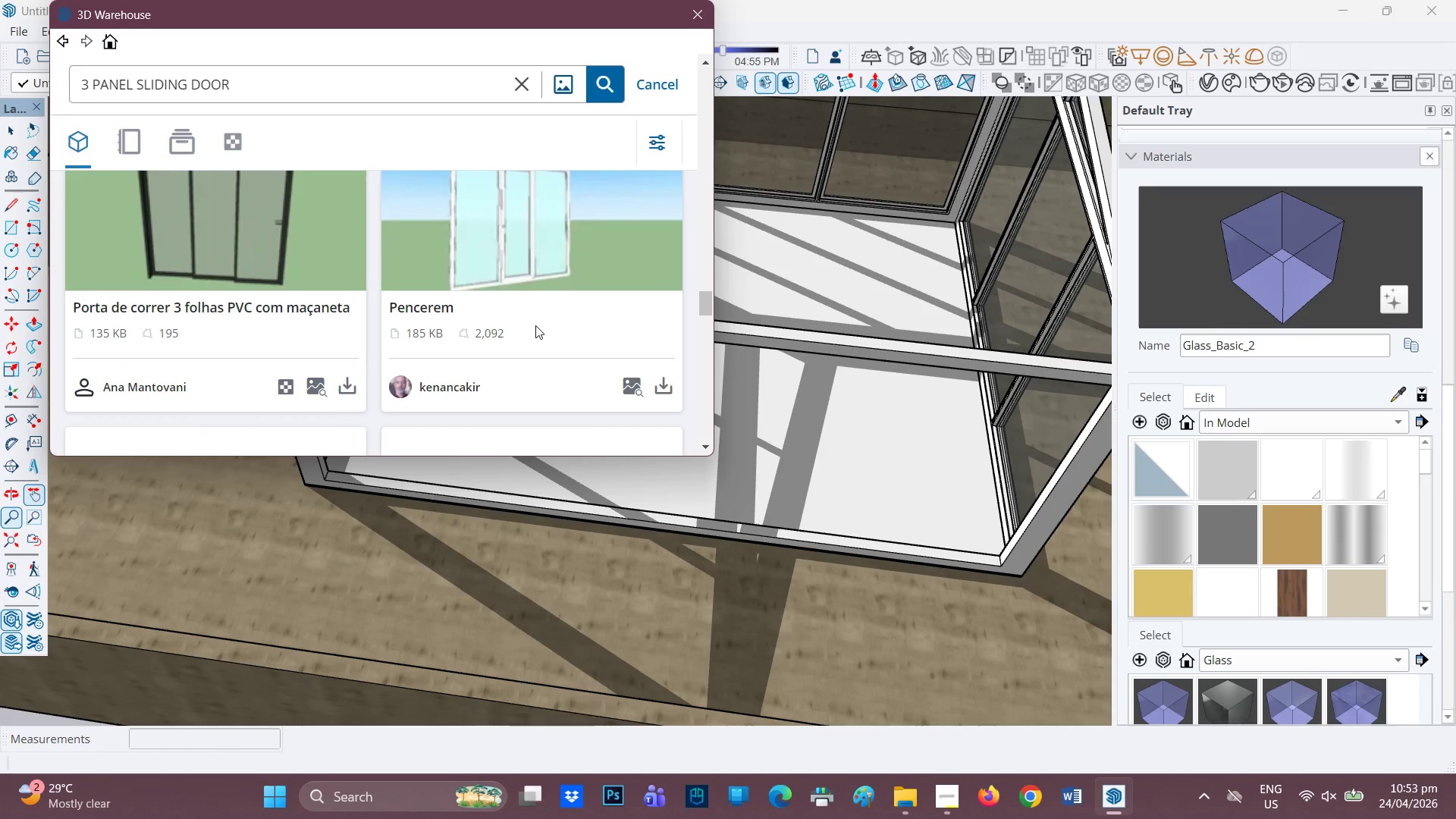 
scroll: coordinate [529, 329], scroll_direction: down, amount: 2.0
 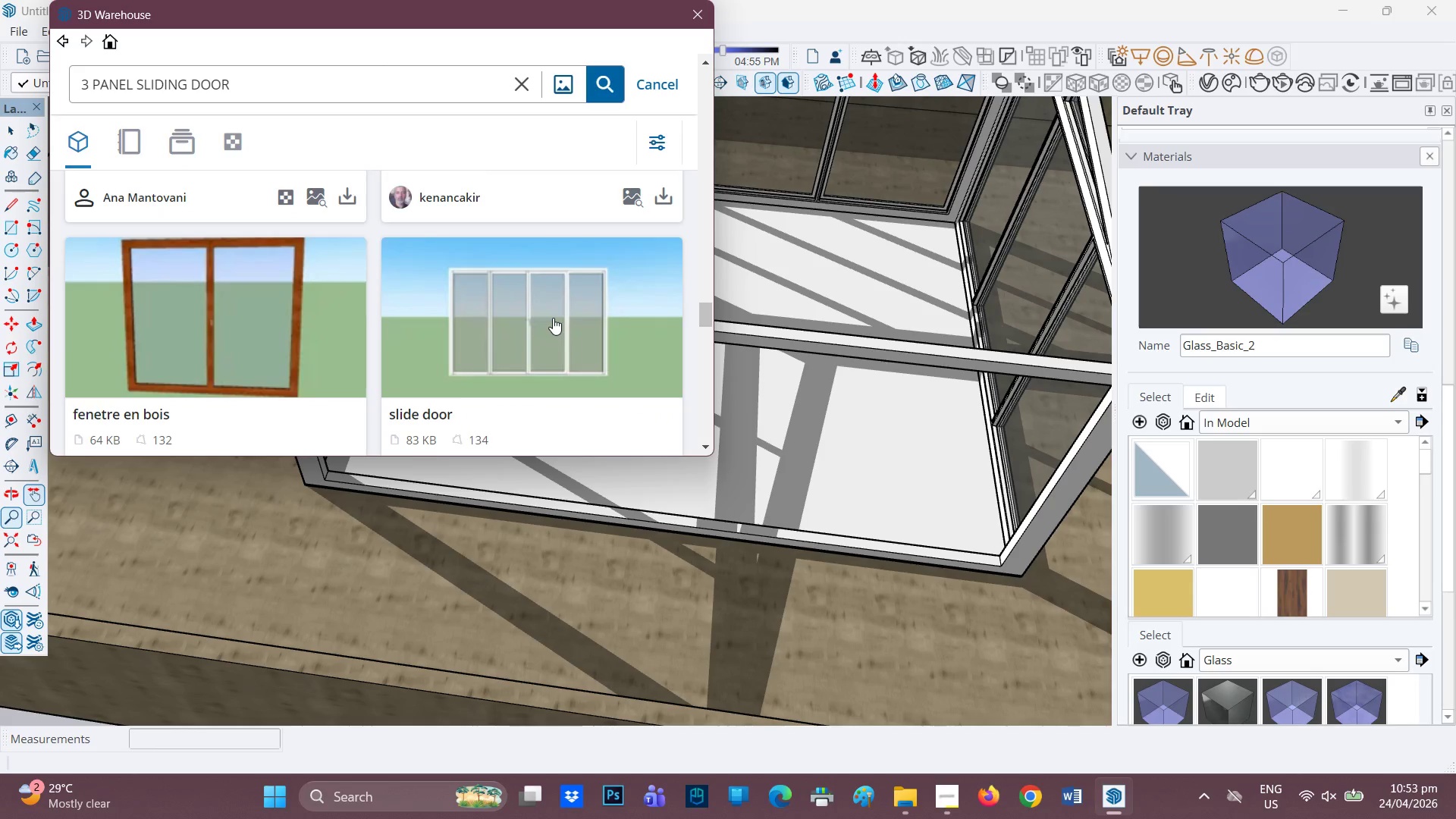 
scroll: coordinate [433, 245], scroll_direction: up, amount: 39.0
 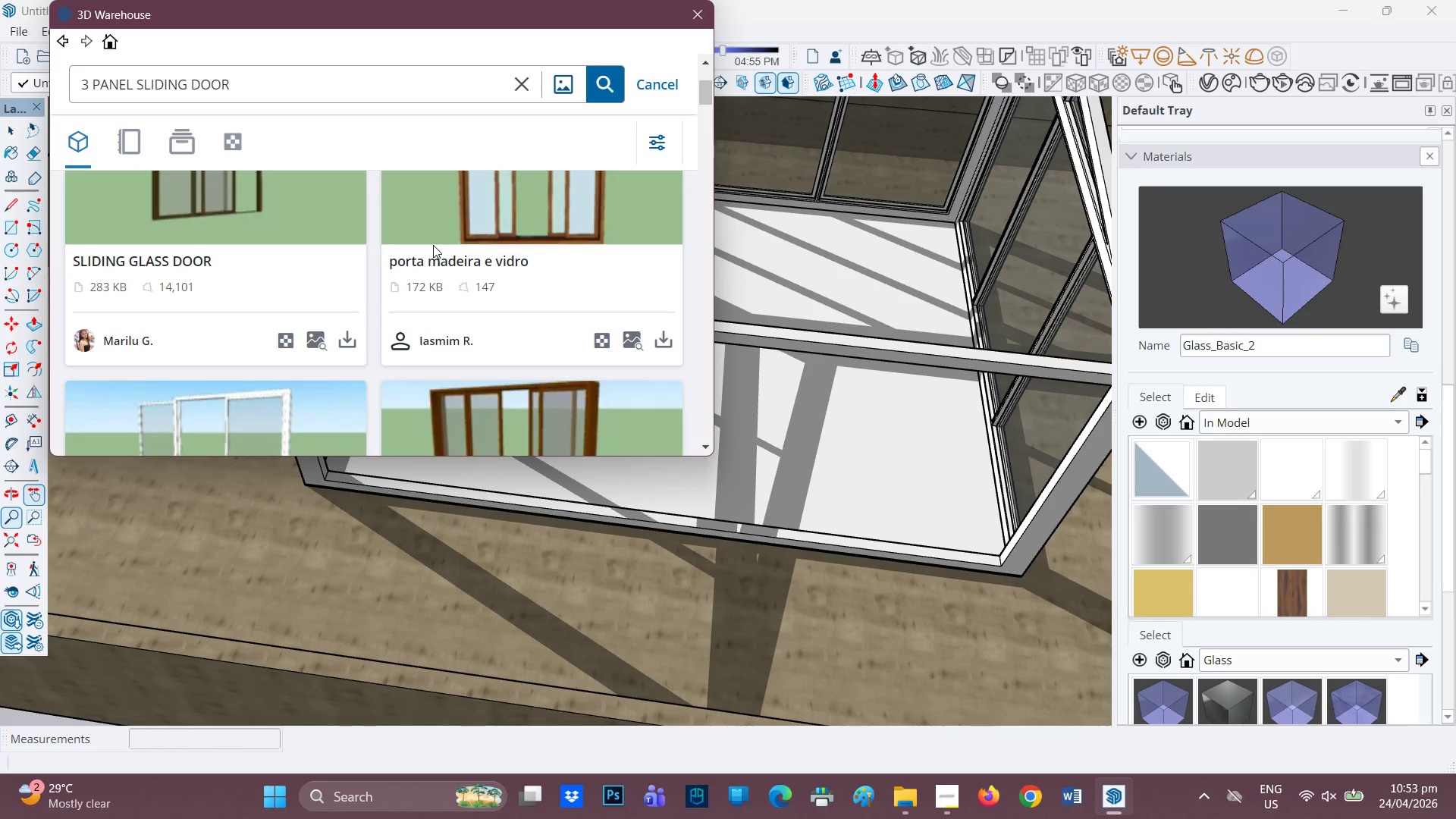 
scroll: coordinate [530, 300], scroll_direction: down, amount: 9.0
 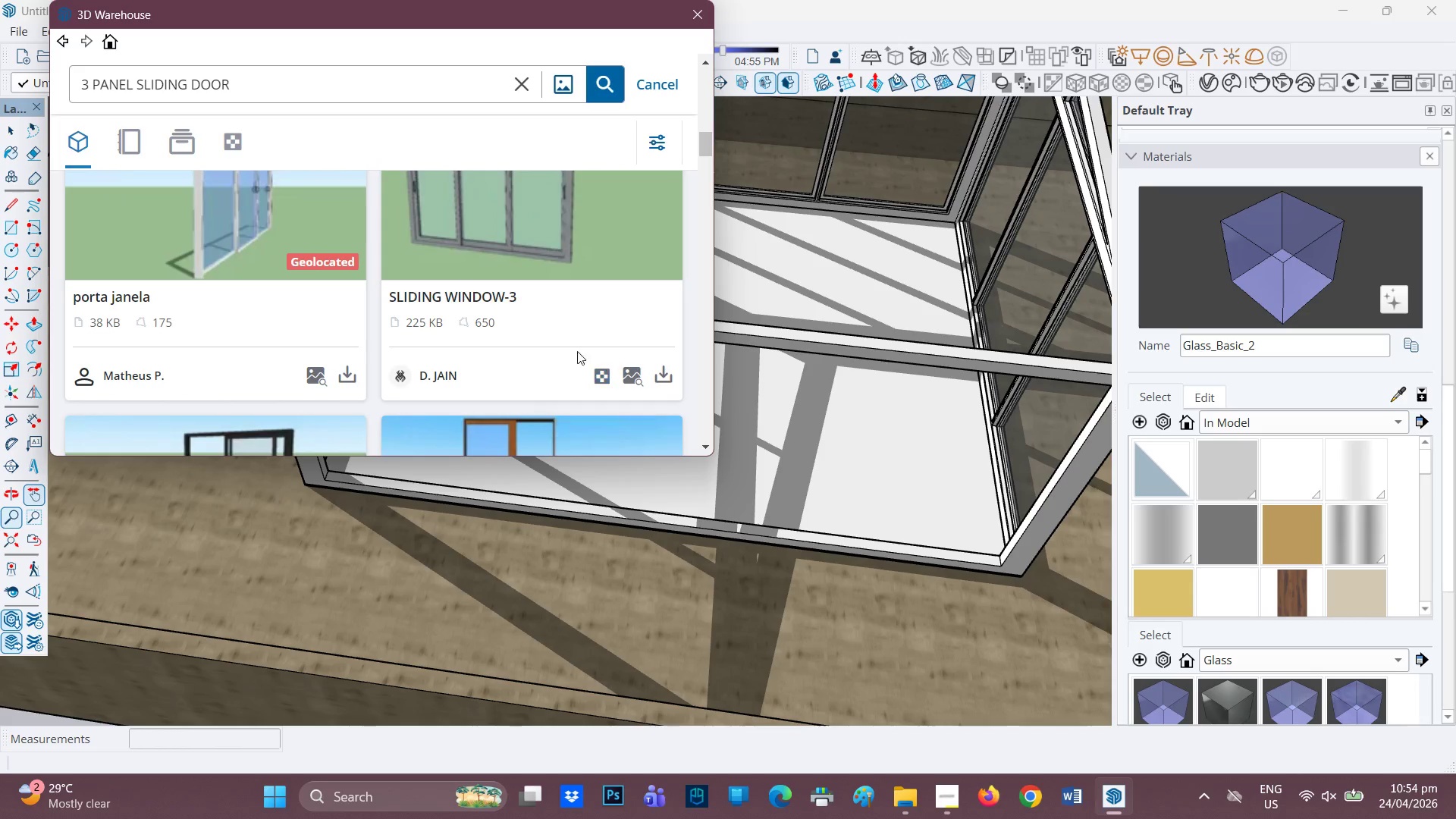 
scroll: coordinate [417, 302], scroll_direction: up, amount: 1.0
 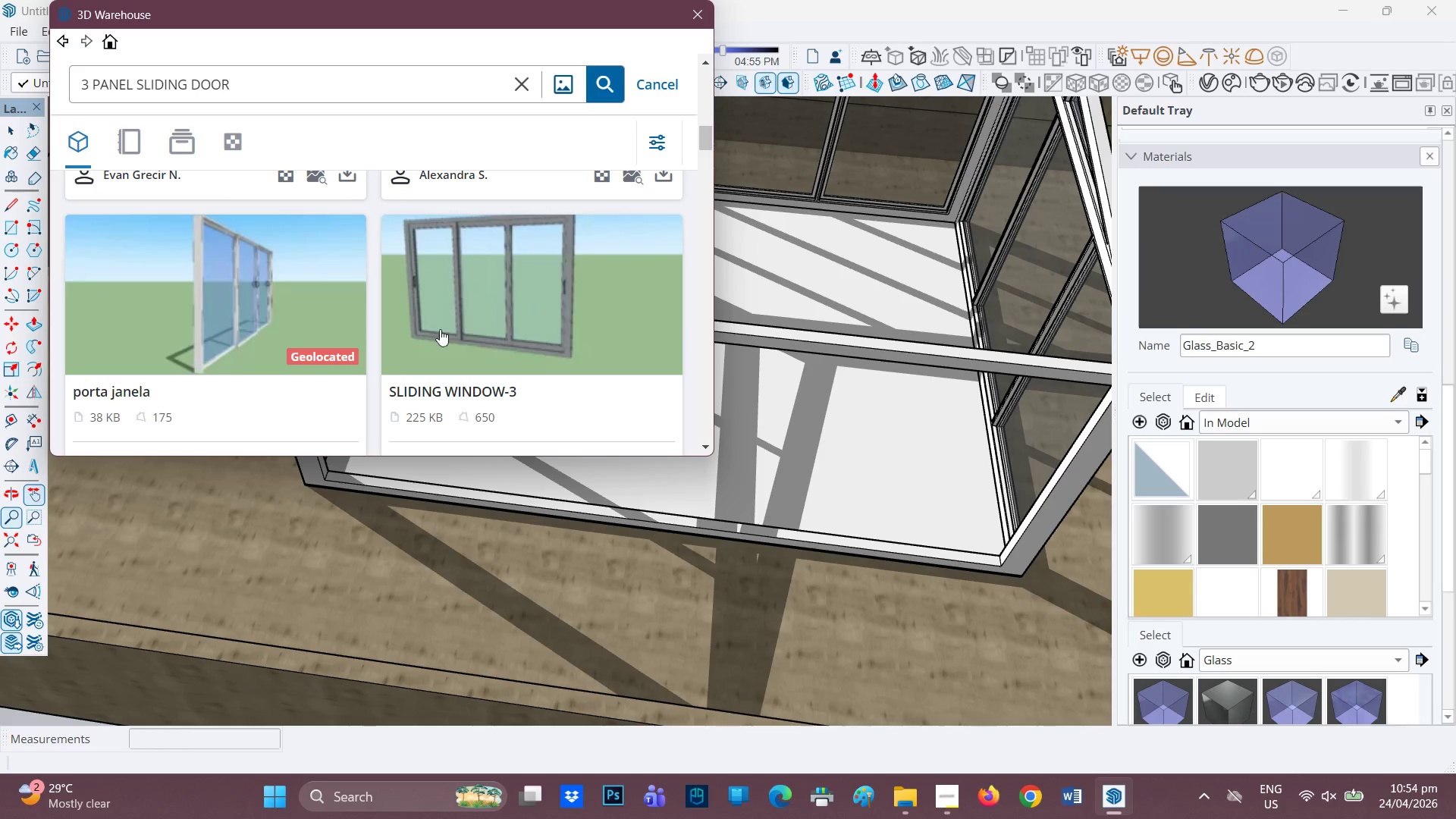 
scroll: coordinate [522, 347], scroll_direction: down, amount: 1.0
 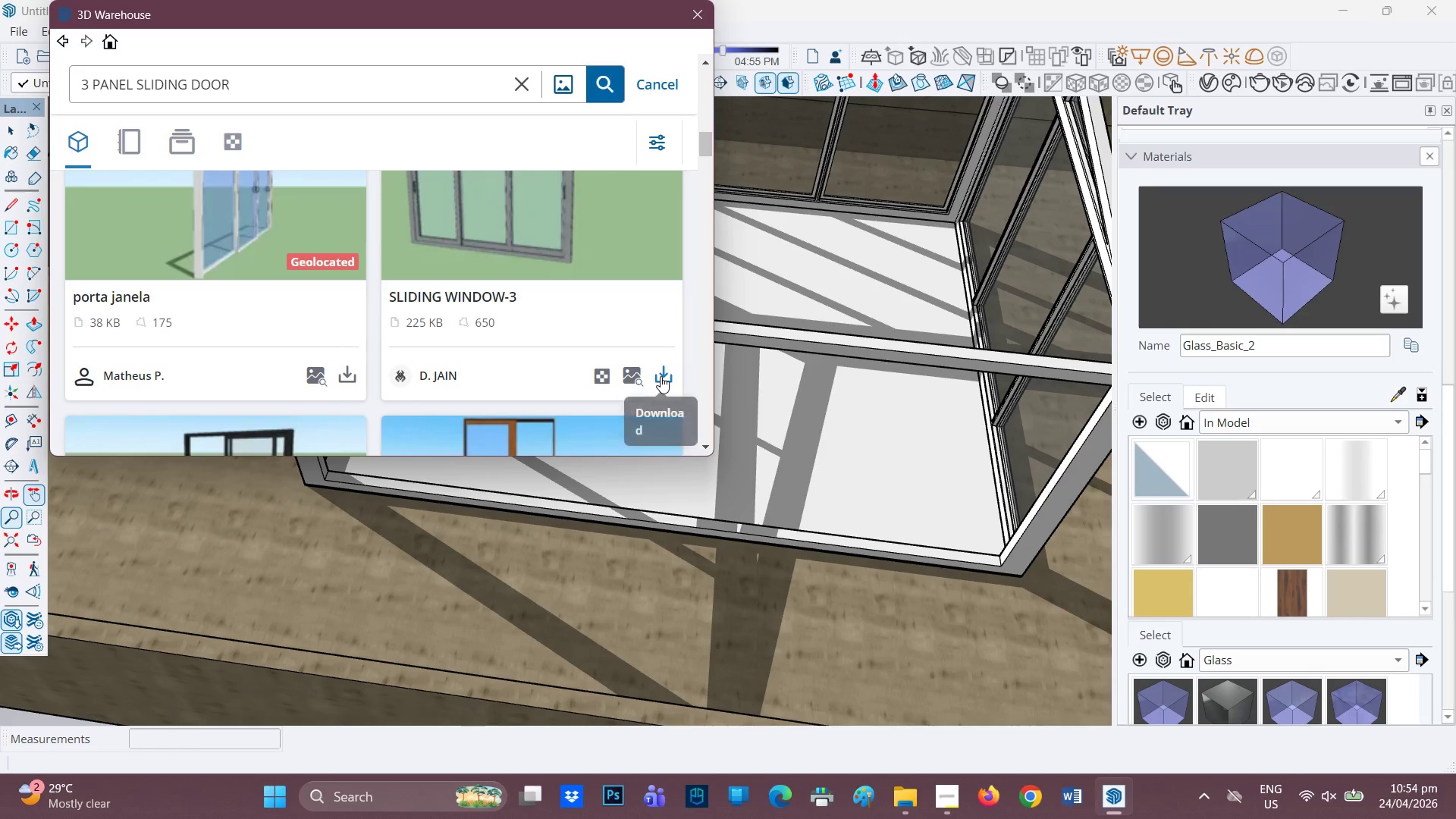 
left_click([672, 374])
 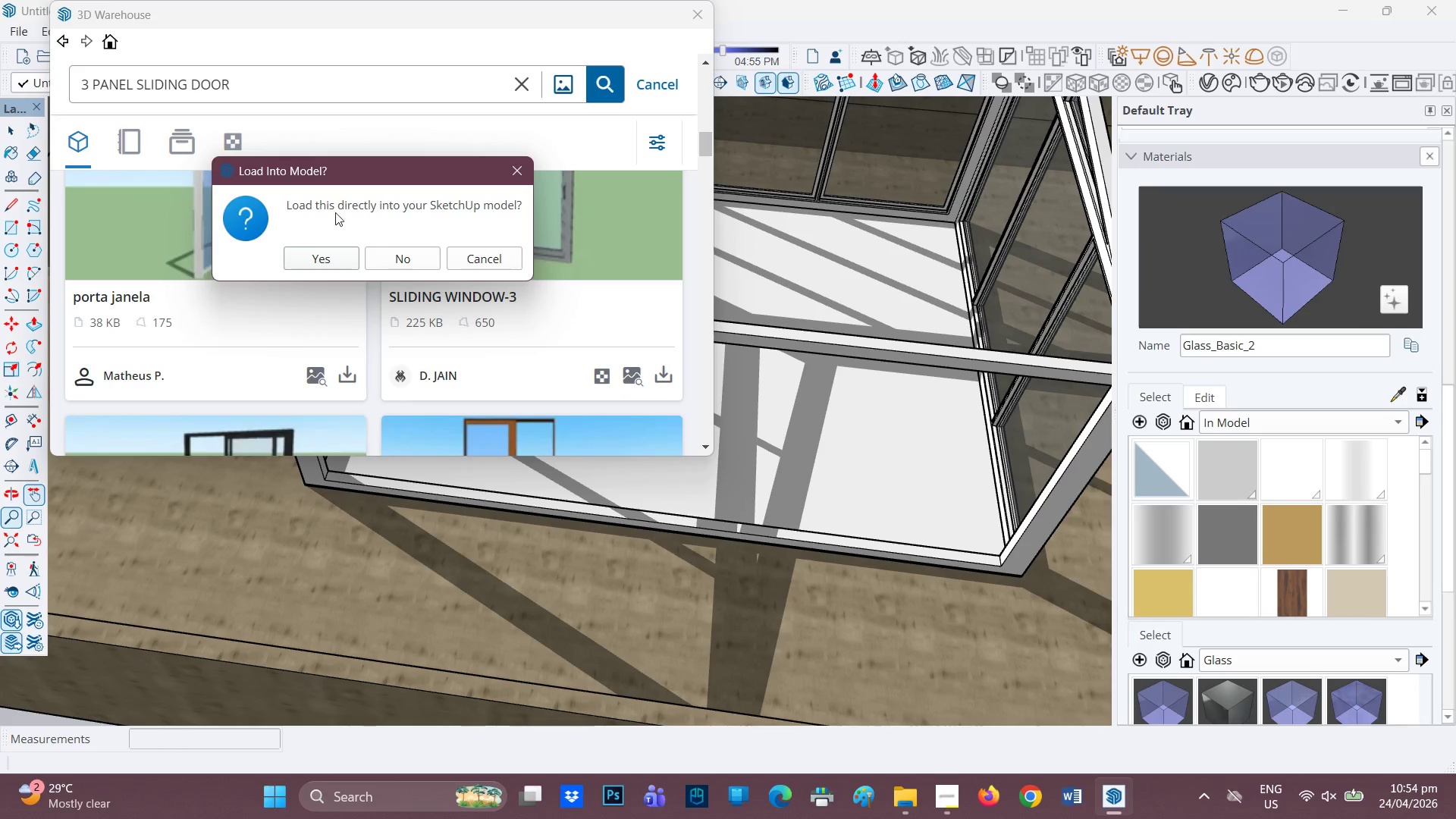 
left_click([300, 252])
 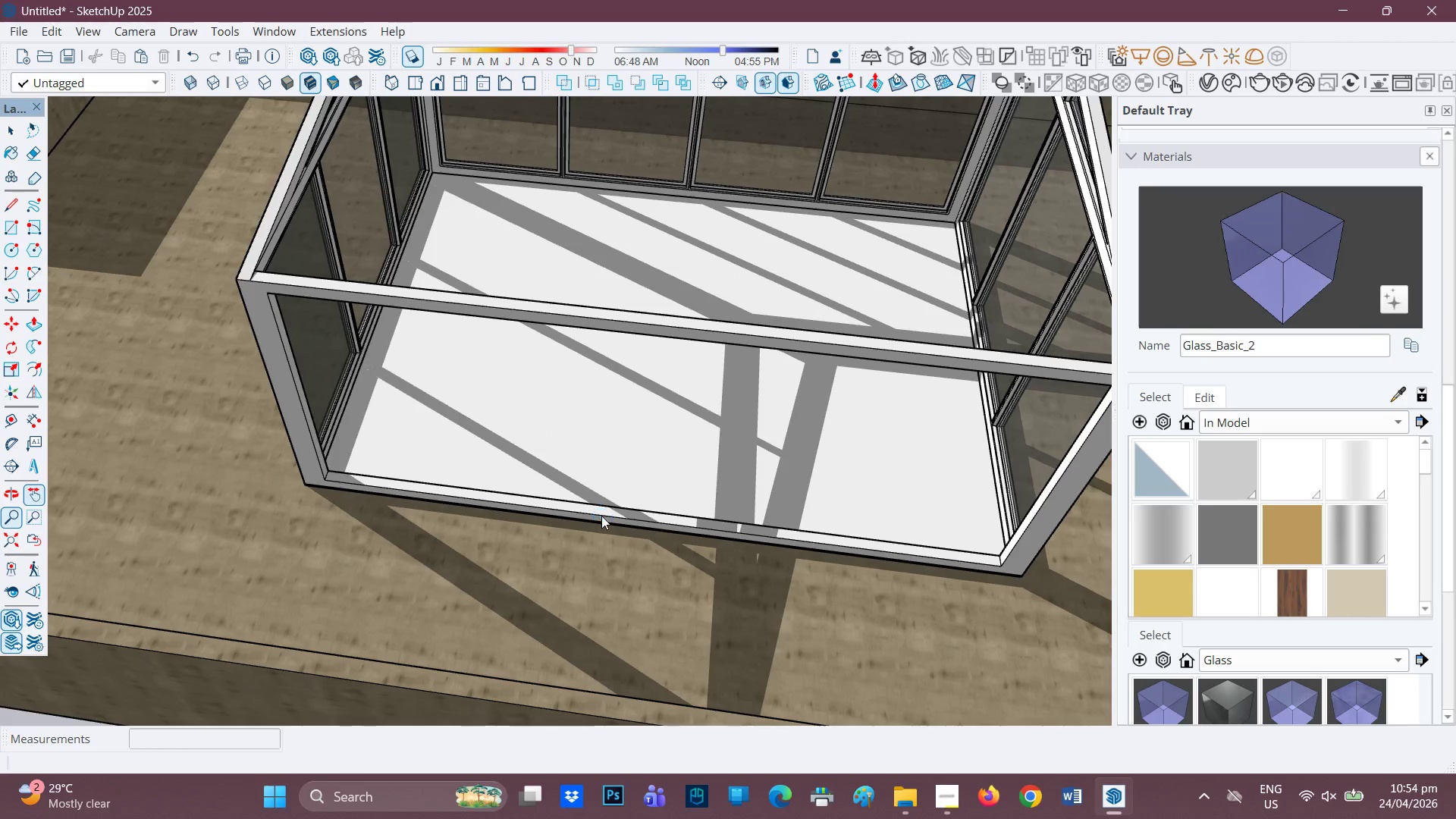 
scroll: coordinate [332, 372], scroll_direction: down, amount: 4.0
 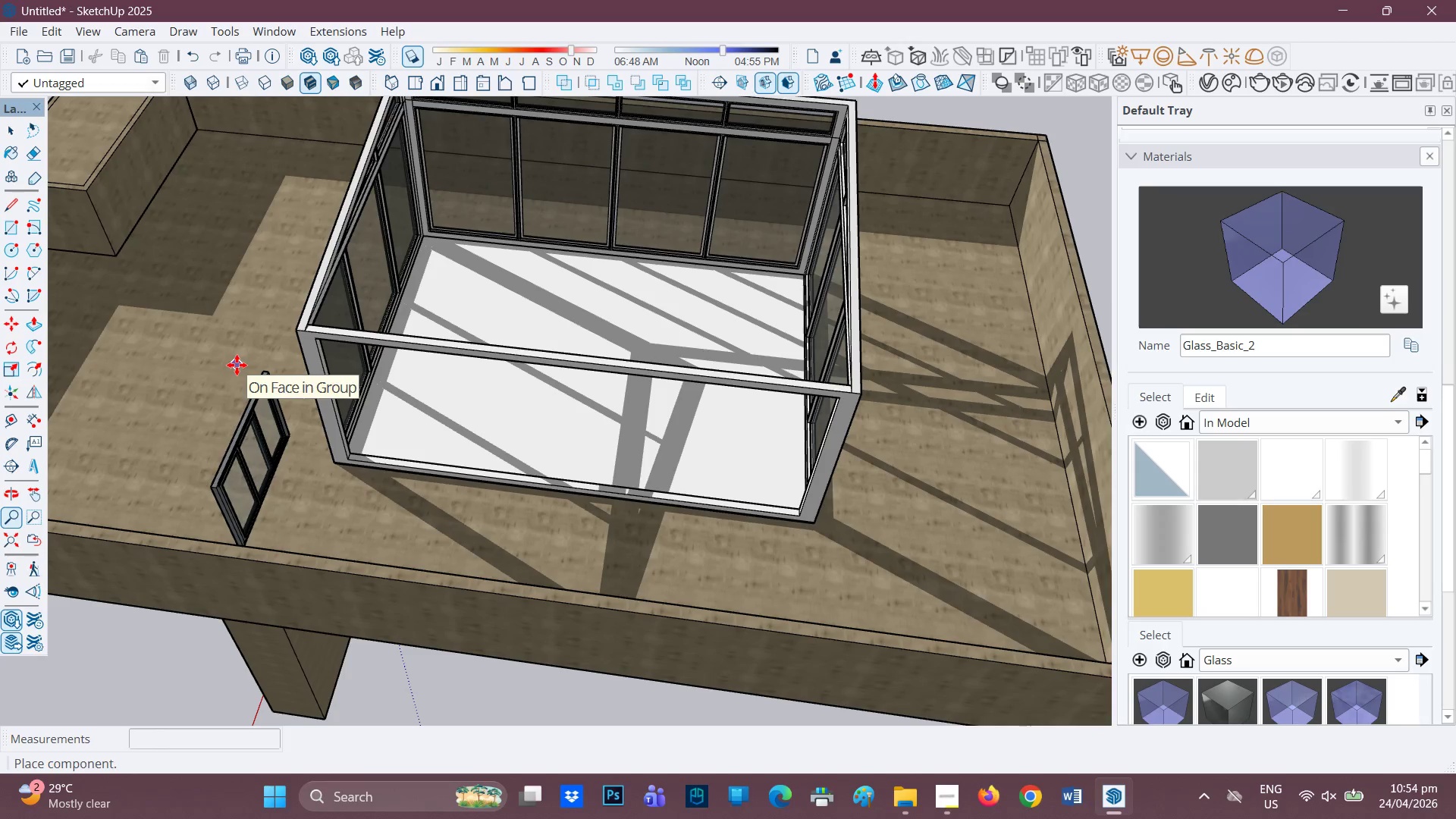 
left_click([237, 364])
 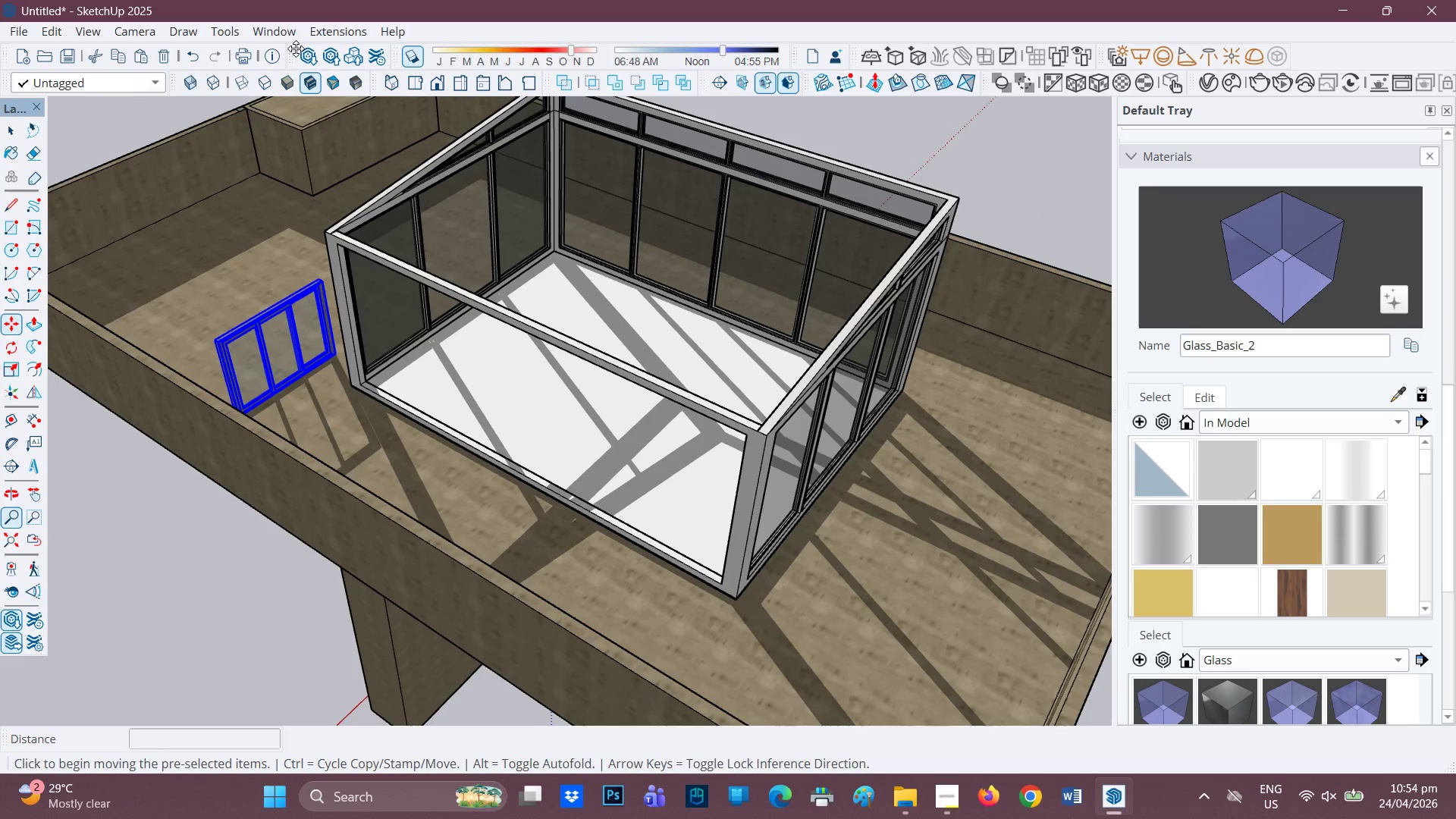 
left_click([308, 55])
 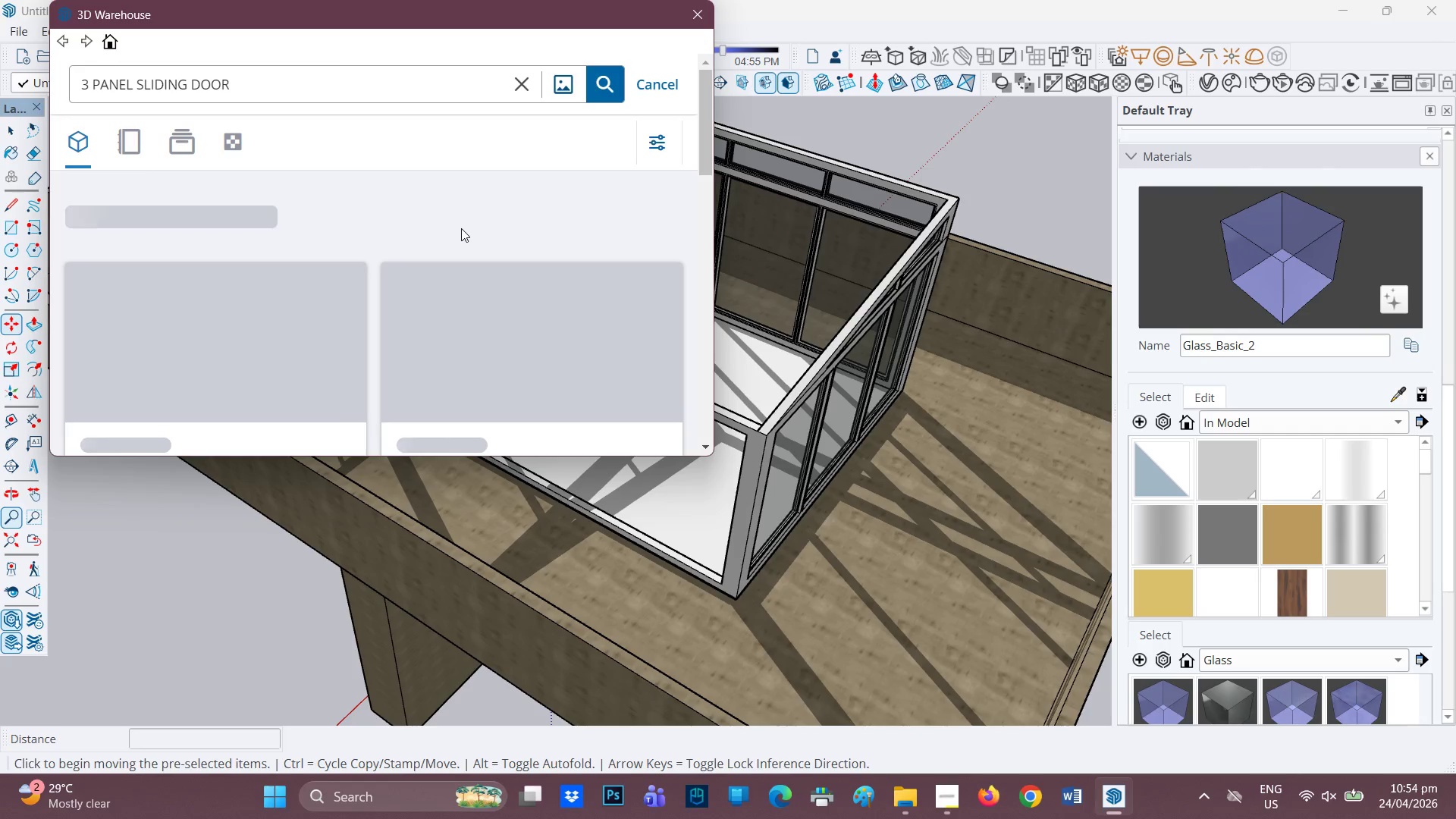 
wait(11.84)
 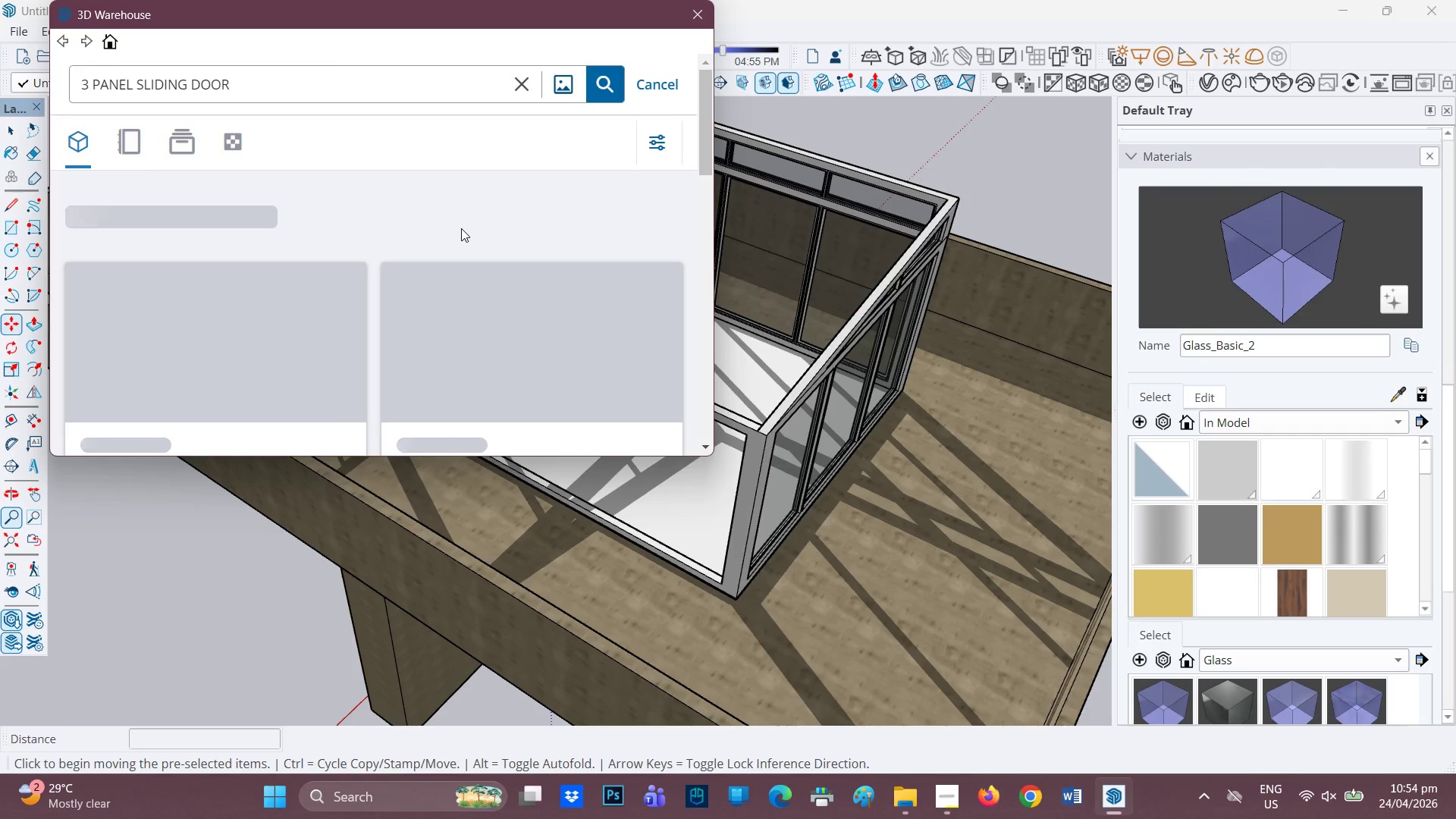 
mouse_move([472, 227])
 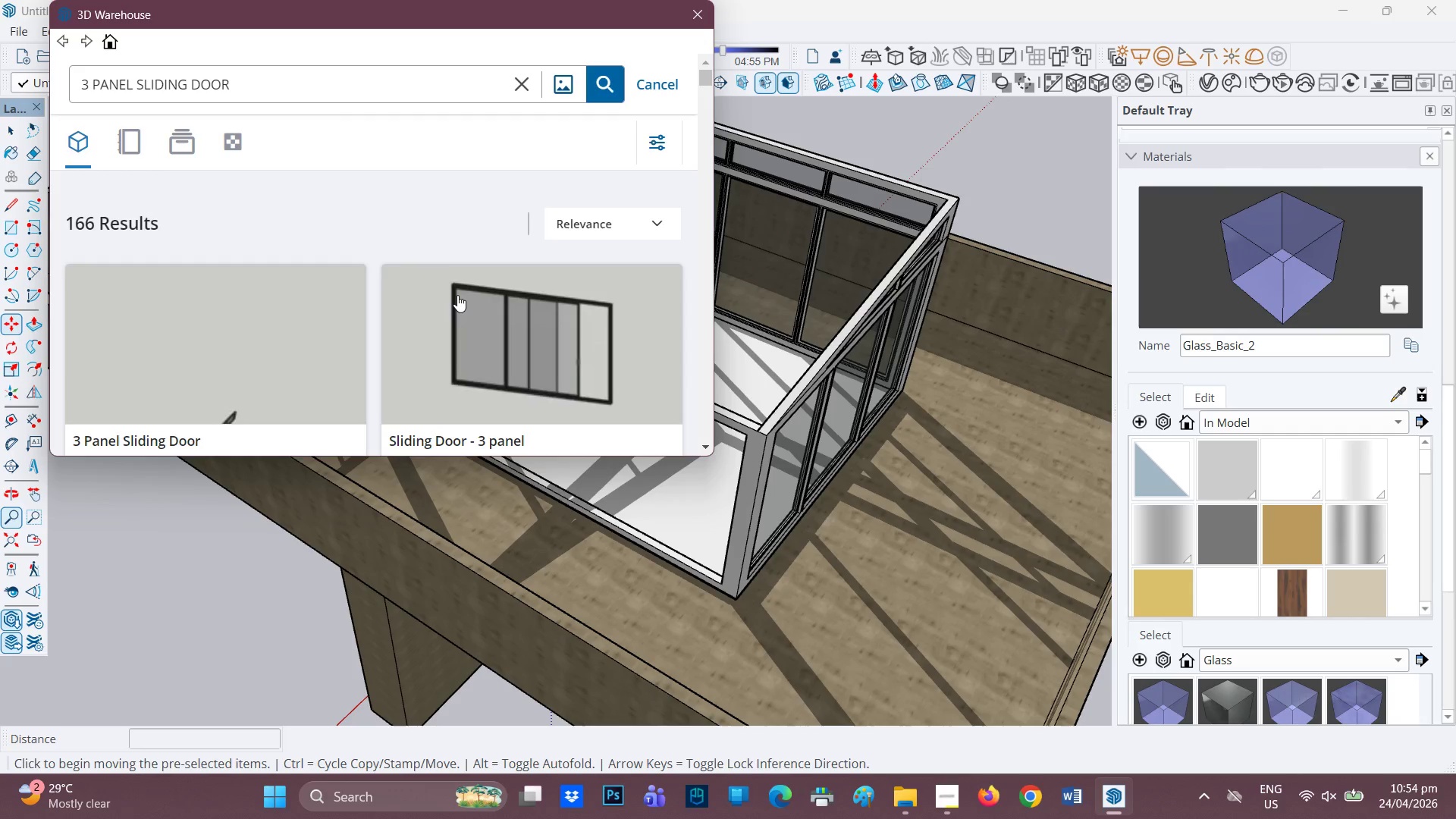 
scroll: coordinate [370, 346], scroll_direction: down, amount: 16.0
 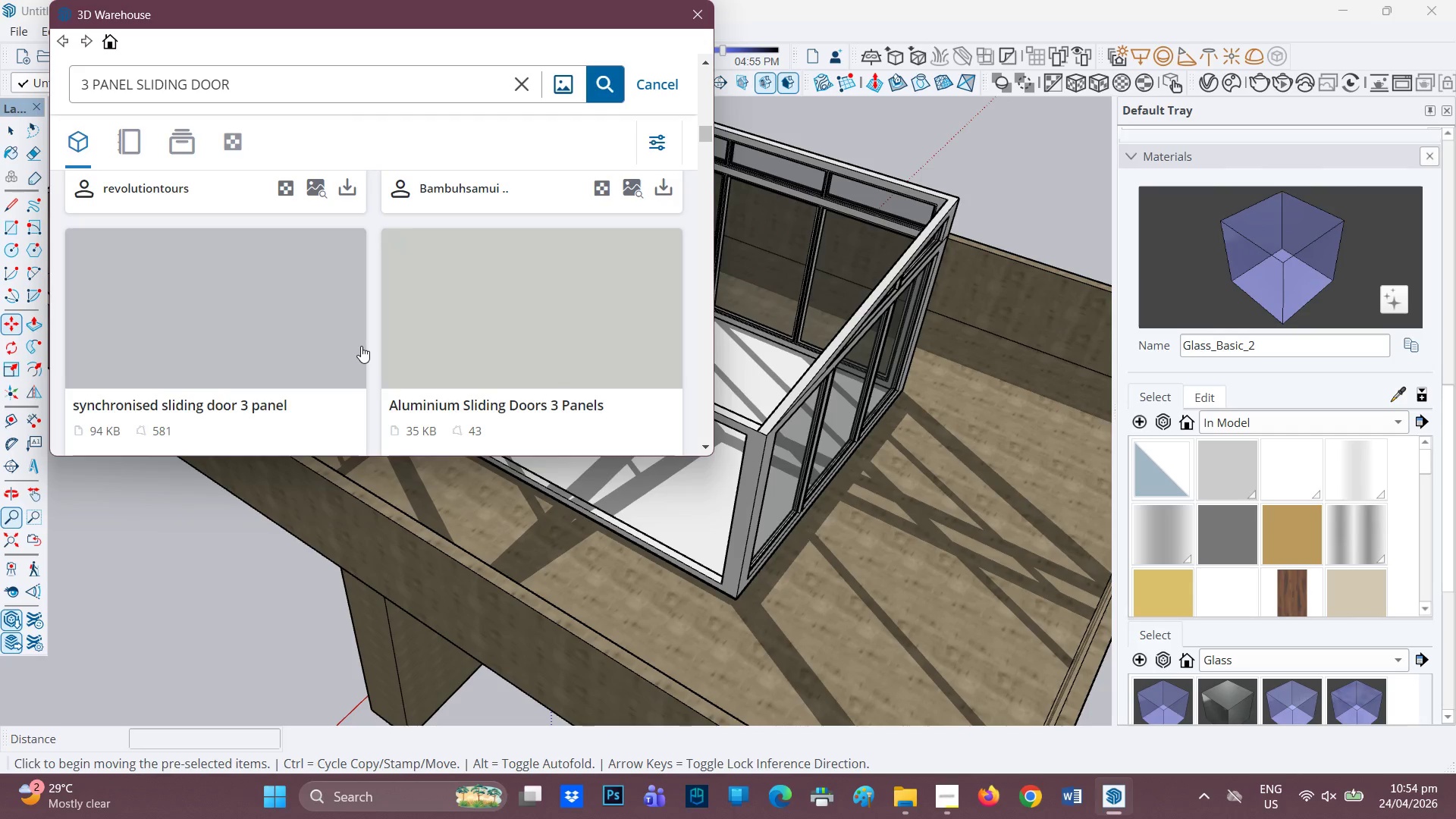 
scroll: coordinate [361, 346], scroll_direction: none, amount: 0.0
 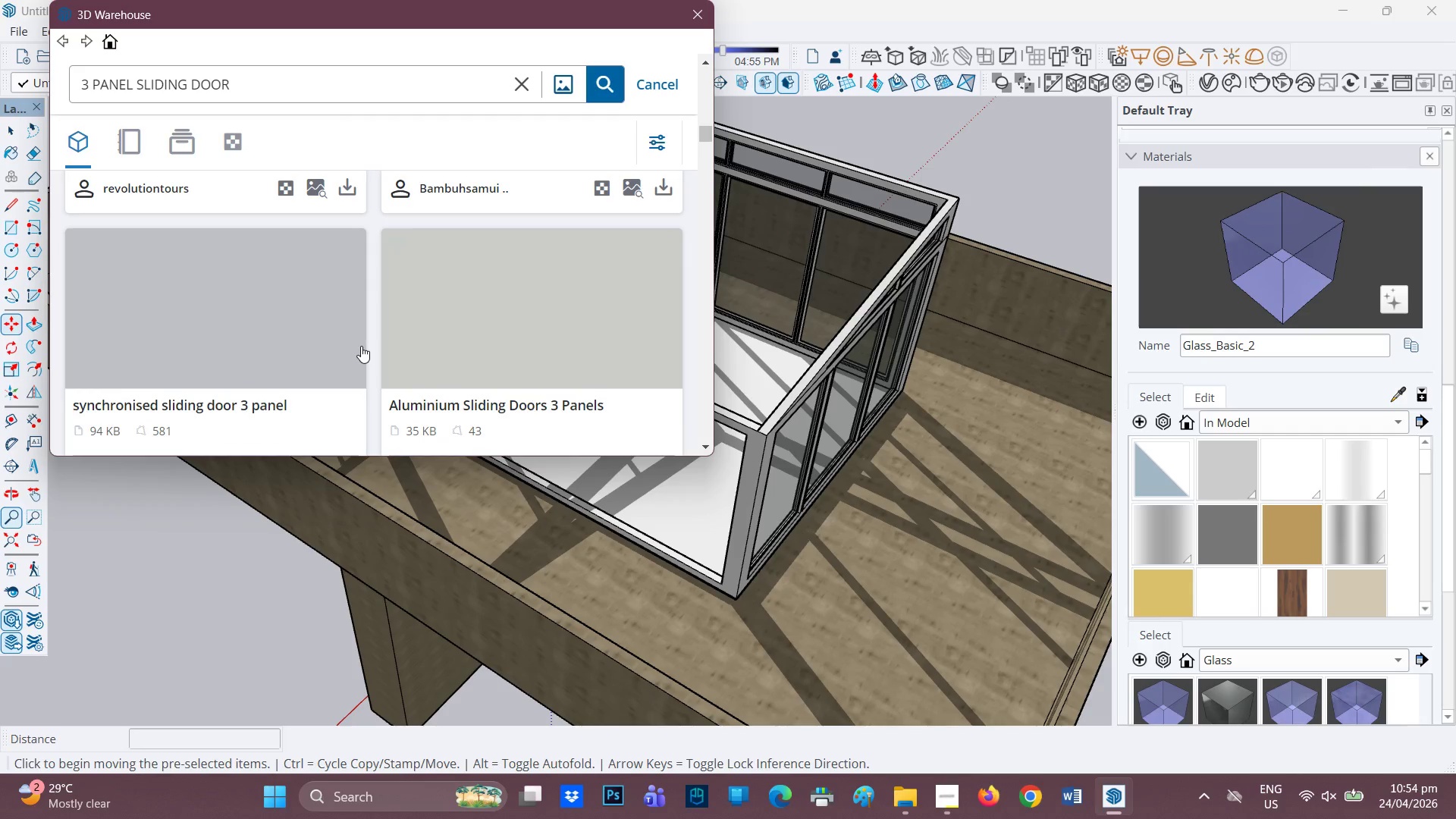 
scroll: coordinate [371, 321], scroll_direction: up, amount: 9.0
 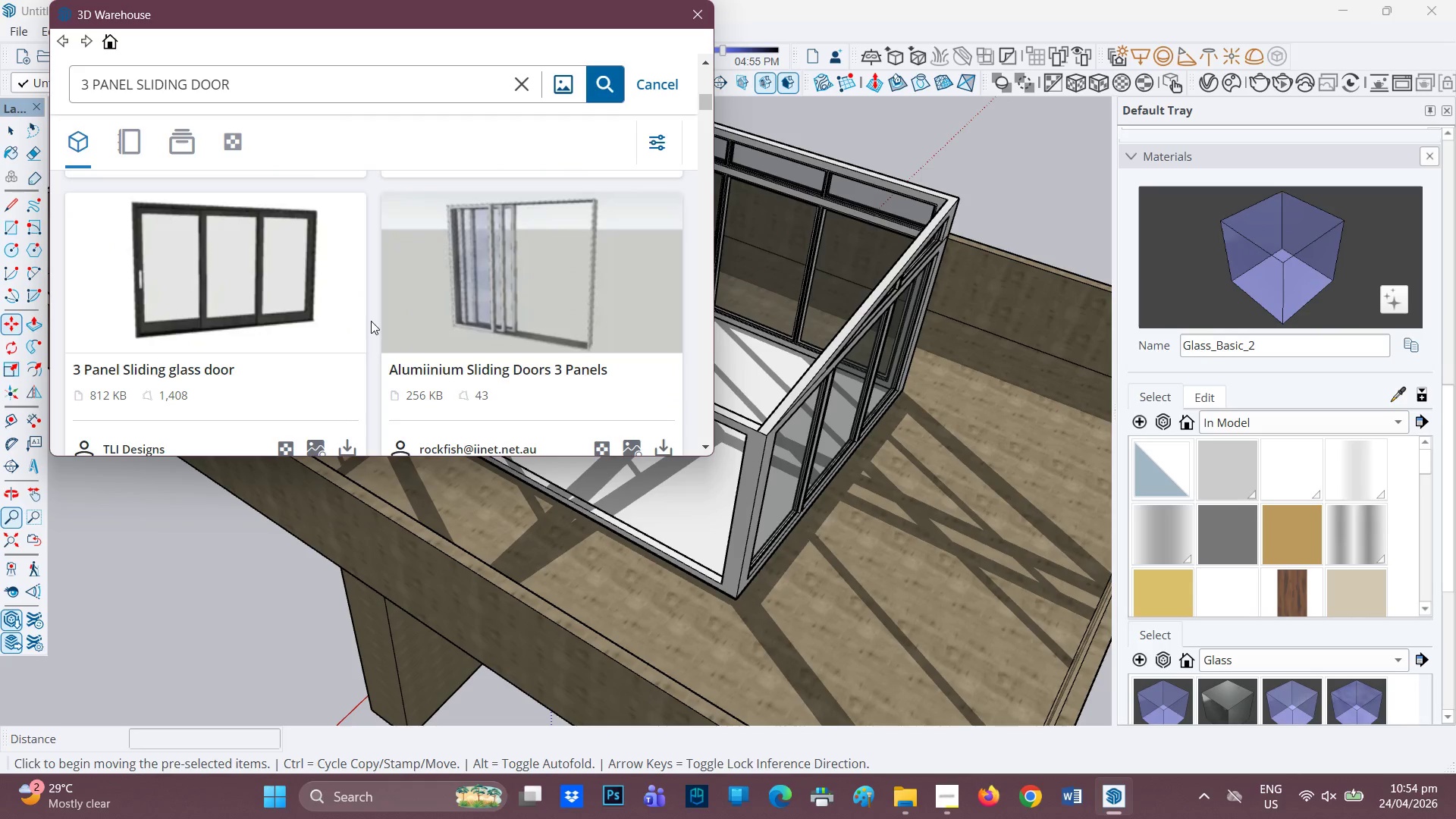 
scroll: coordinate [375, 322], scroll_direction: down, amount: 12.0
 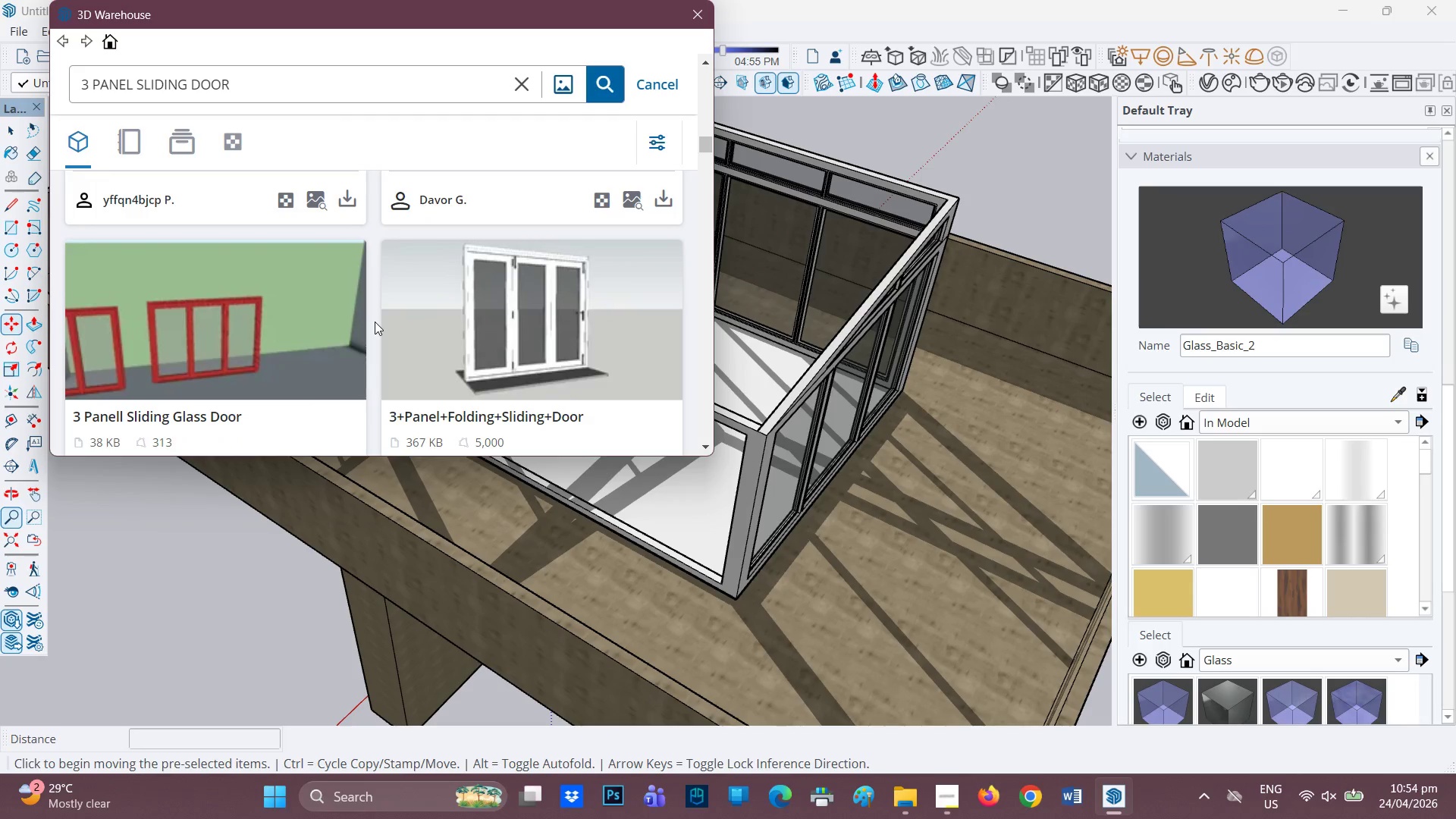 
scroll: coordinate [377, 322], scroll_direction: up, amount: 7.0
 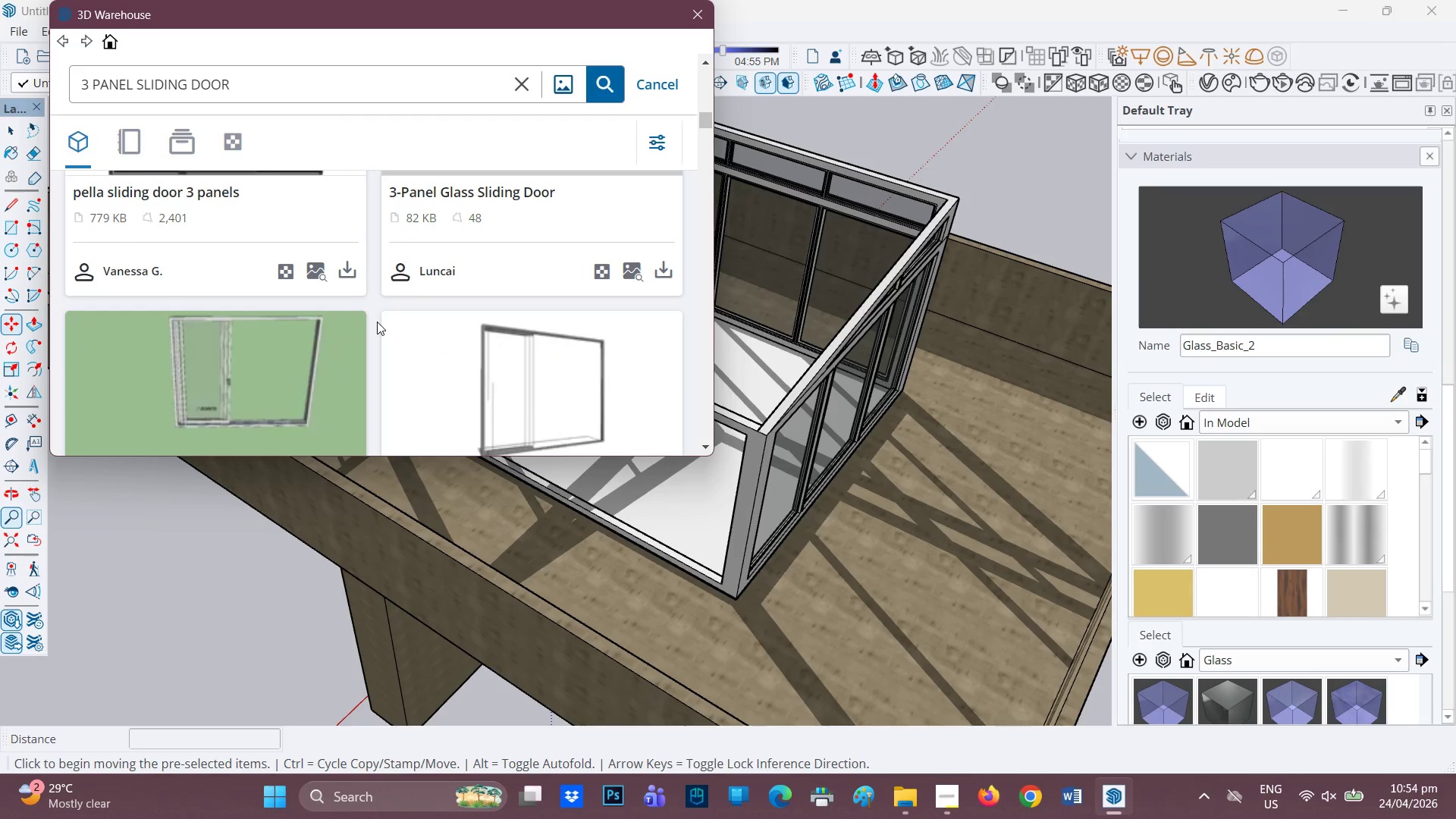 
scroll: coordinate [377, 322], scroll_direction: down, amount: 2.0
 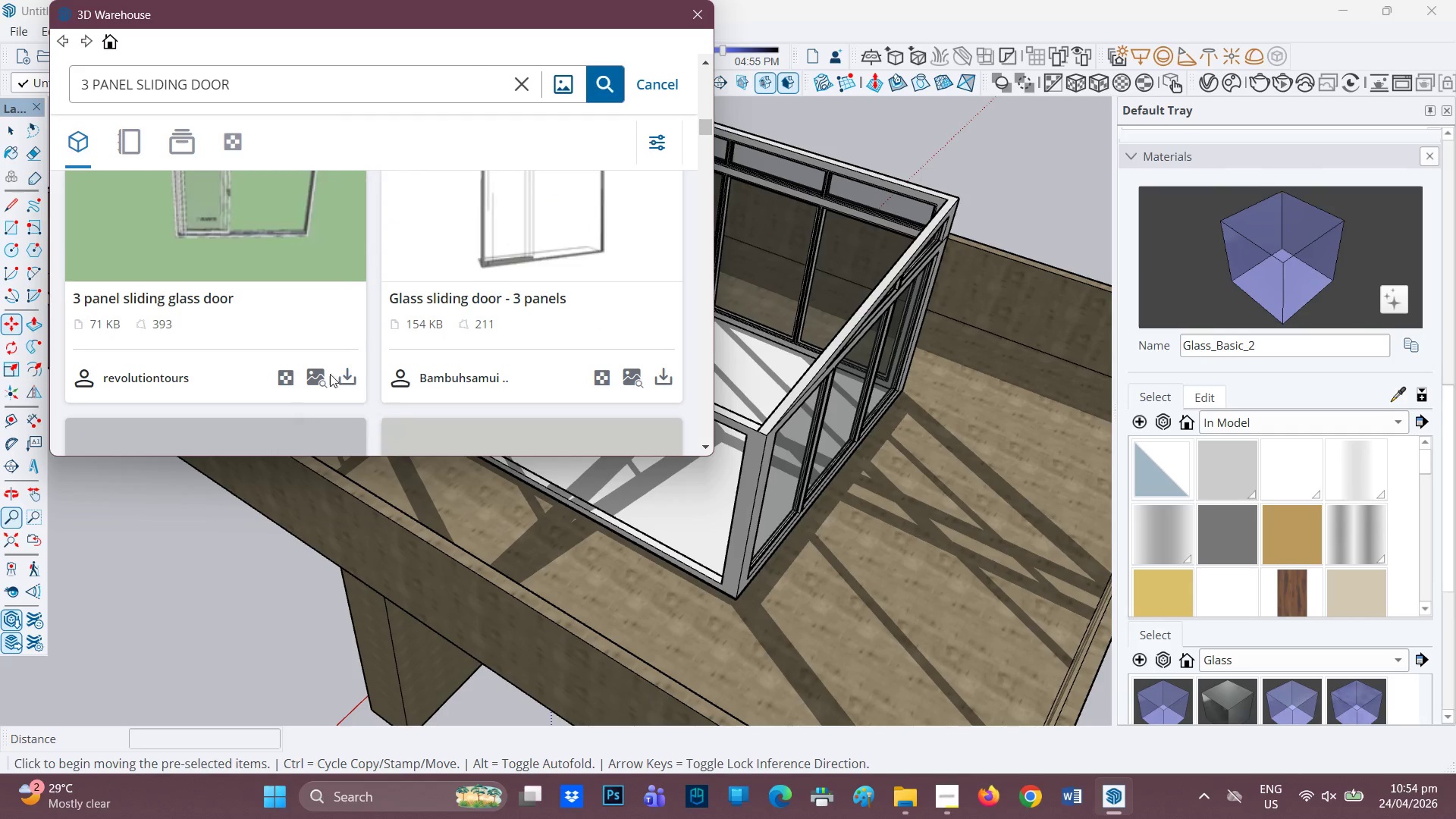 
left_click([319, 371])
 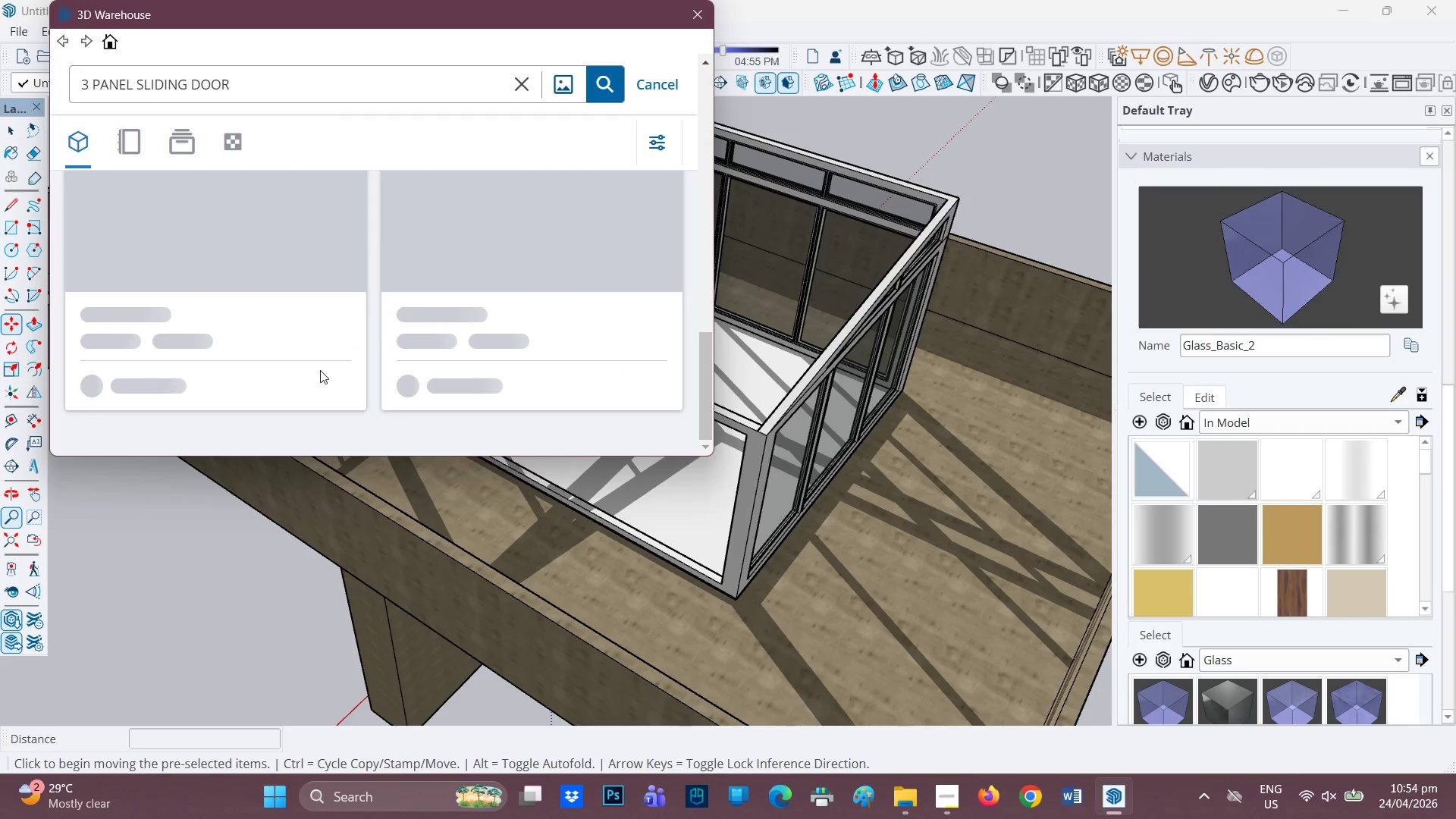 
wait(8.28)
 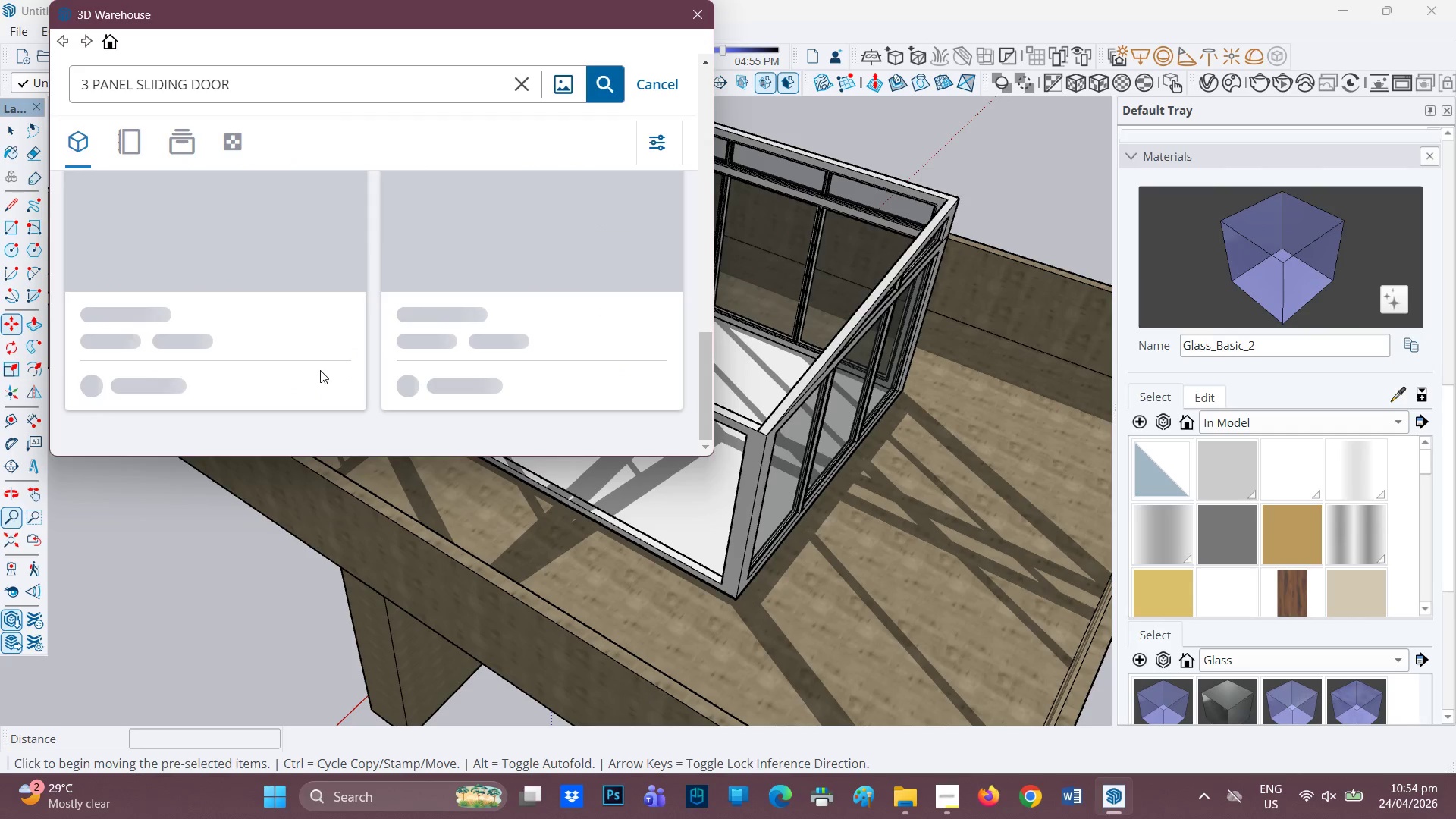 
scroll: coordinate [300, 327], scroll_direction: down, amount: 7.0
 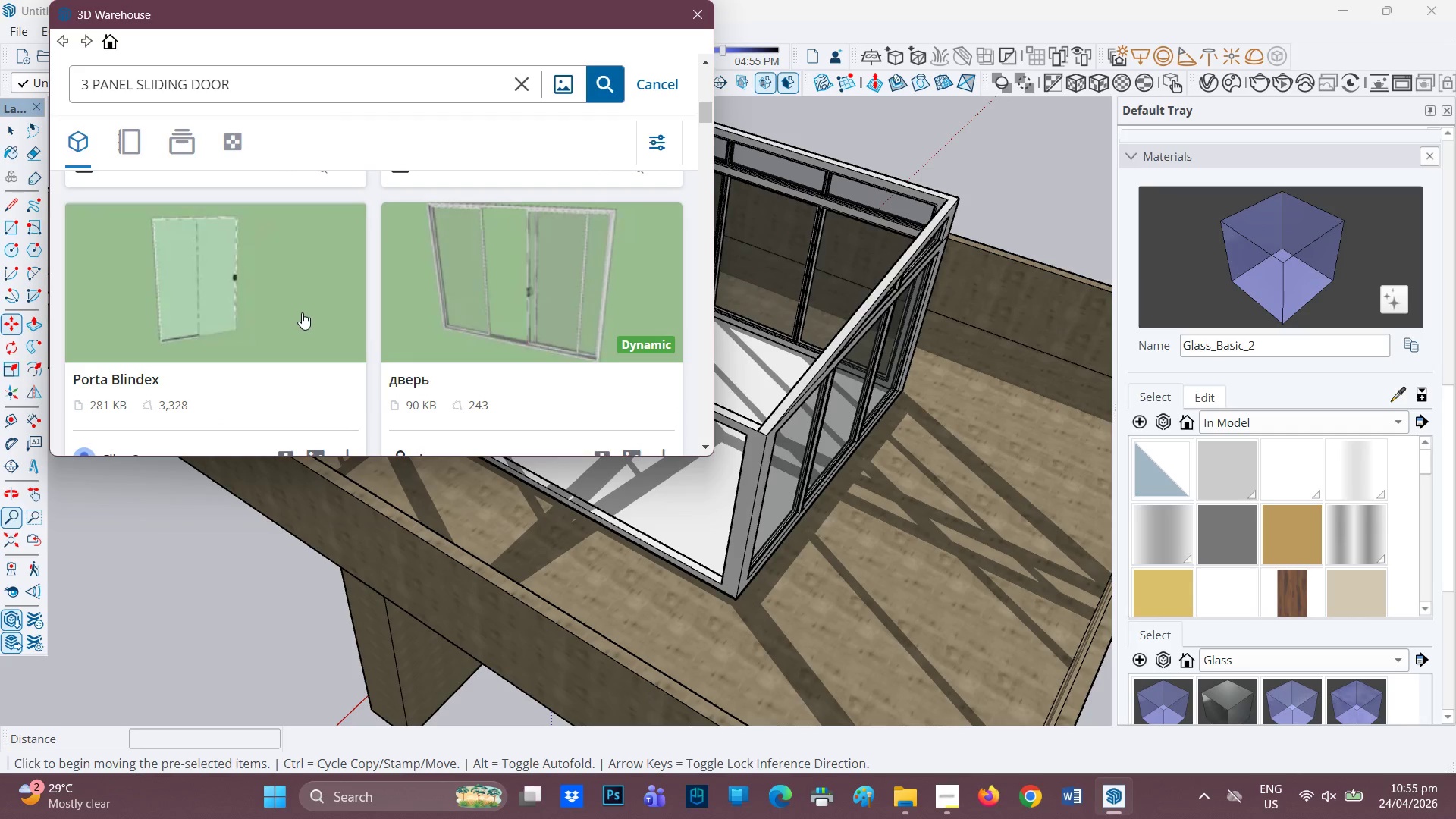 
scroll: coordinate [305, 306], scroll_direction: up, amount: 6.0
 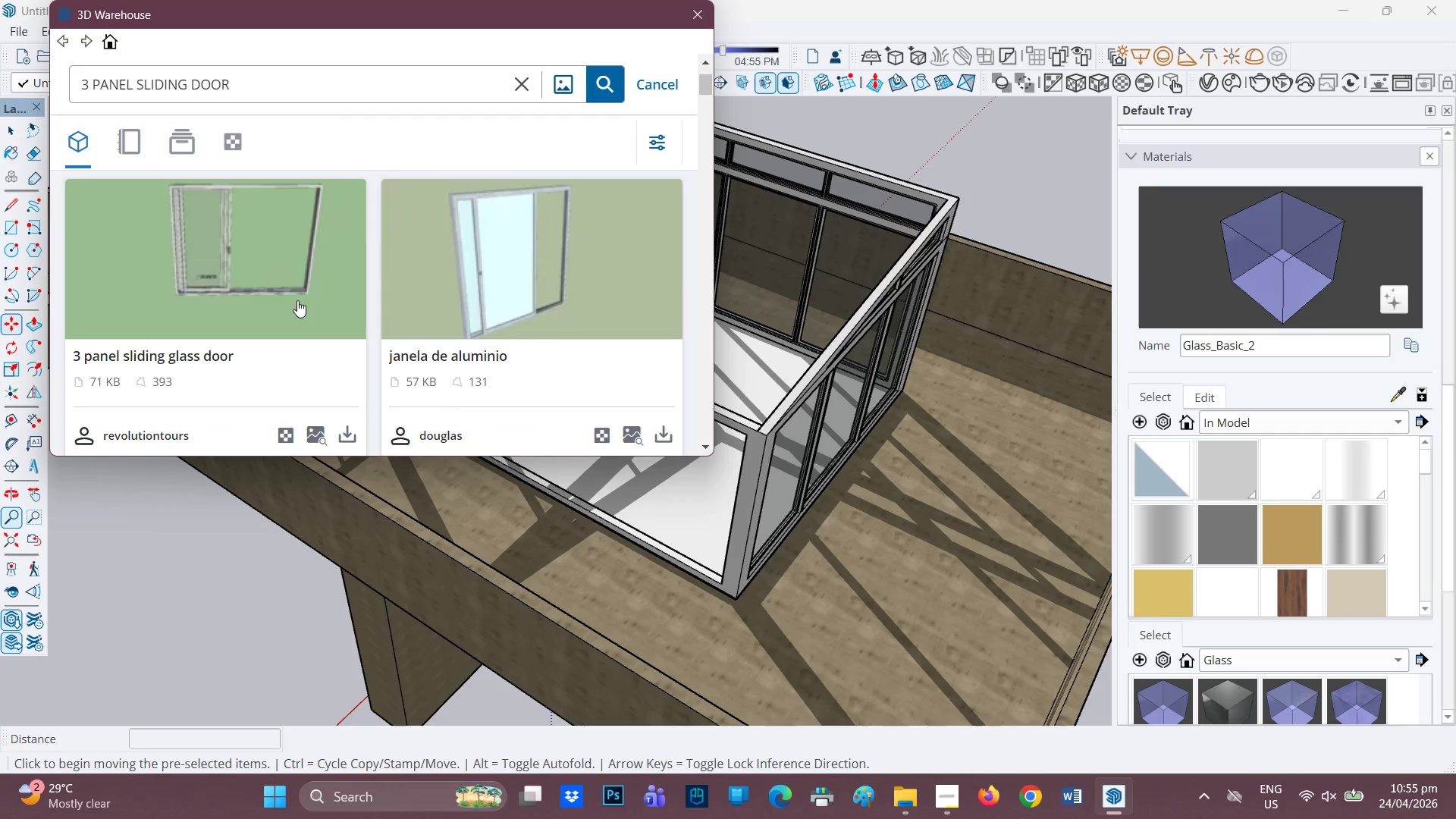 
scroll: coordinate [275, 322], scroll_direction: down, amount: 14.0
 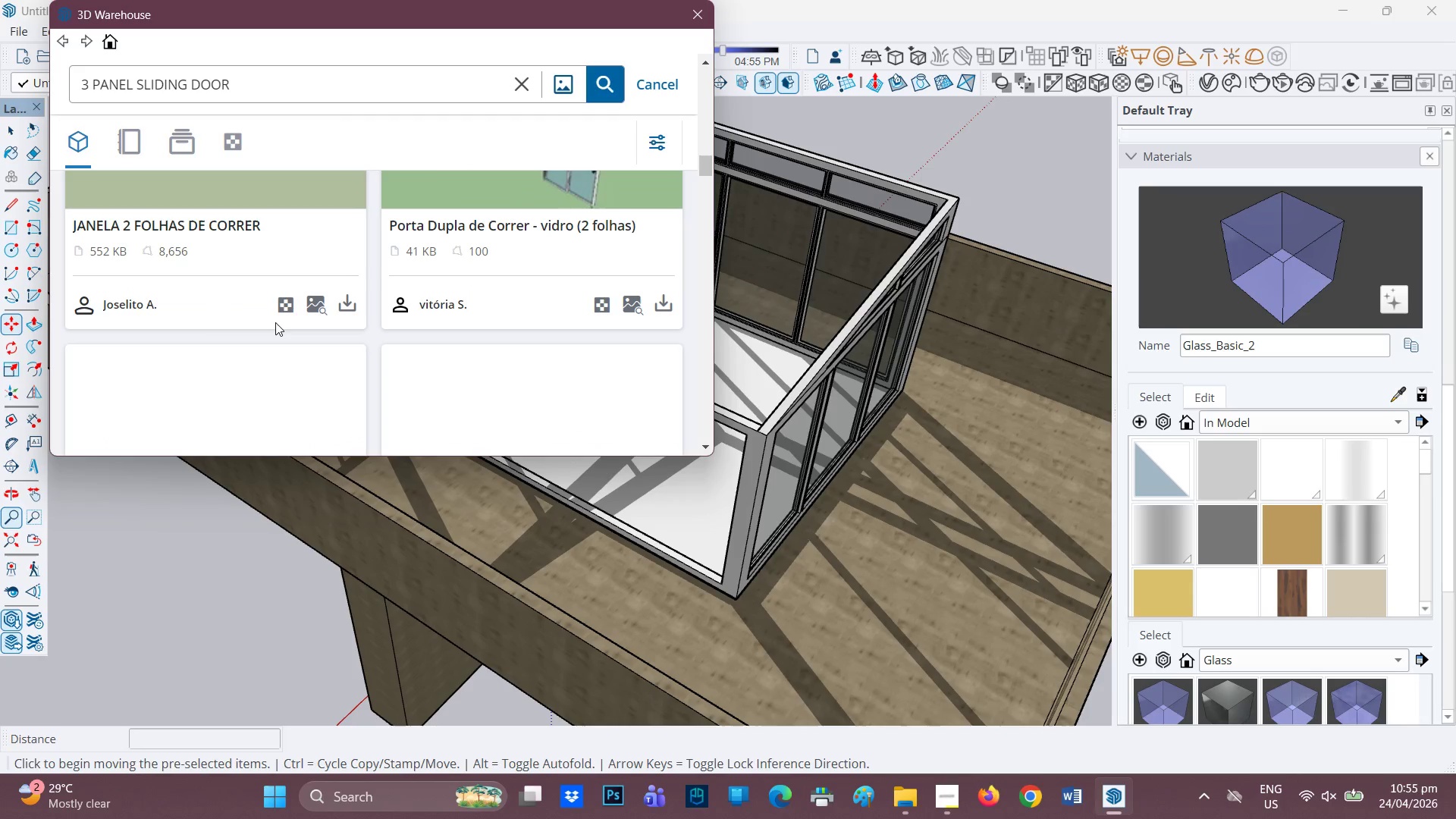 
scroll: coordinate [304, 356], scroll_direction: up, amount: 16.0
 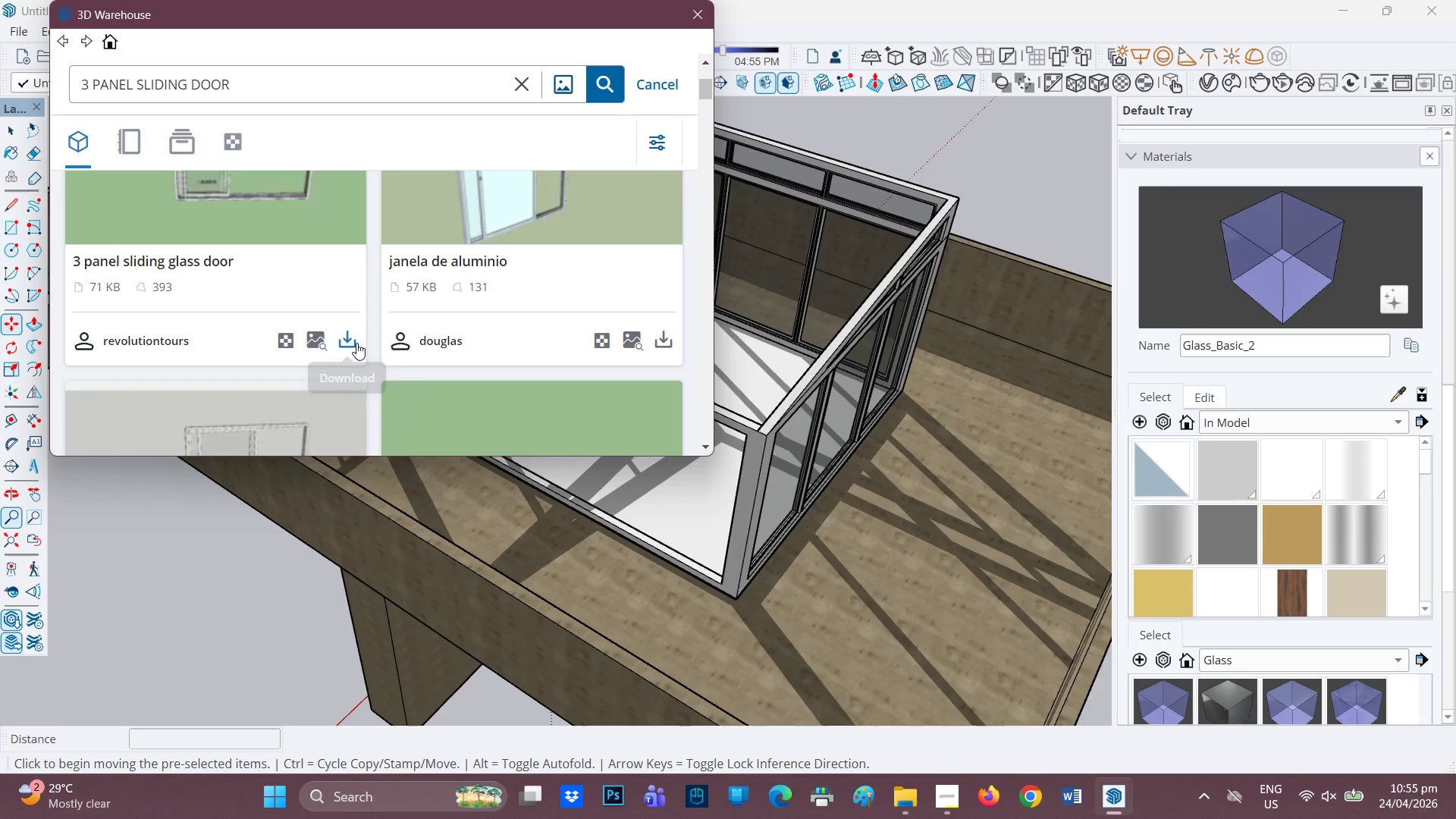 
left_click([356, 343])
 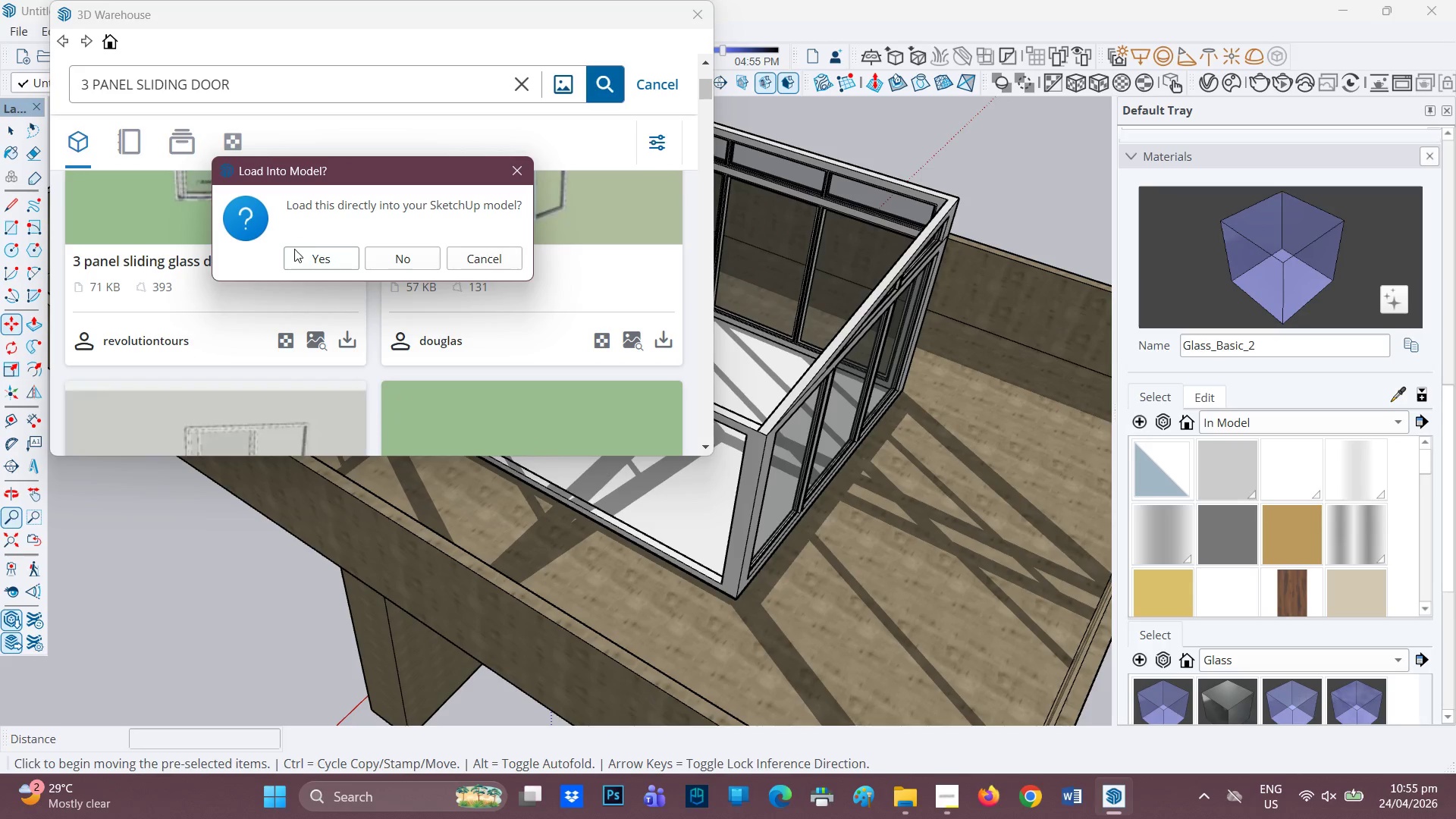 
left_click([313, 250])
 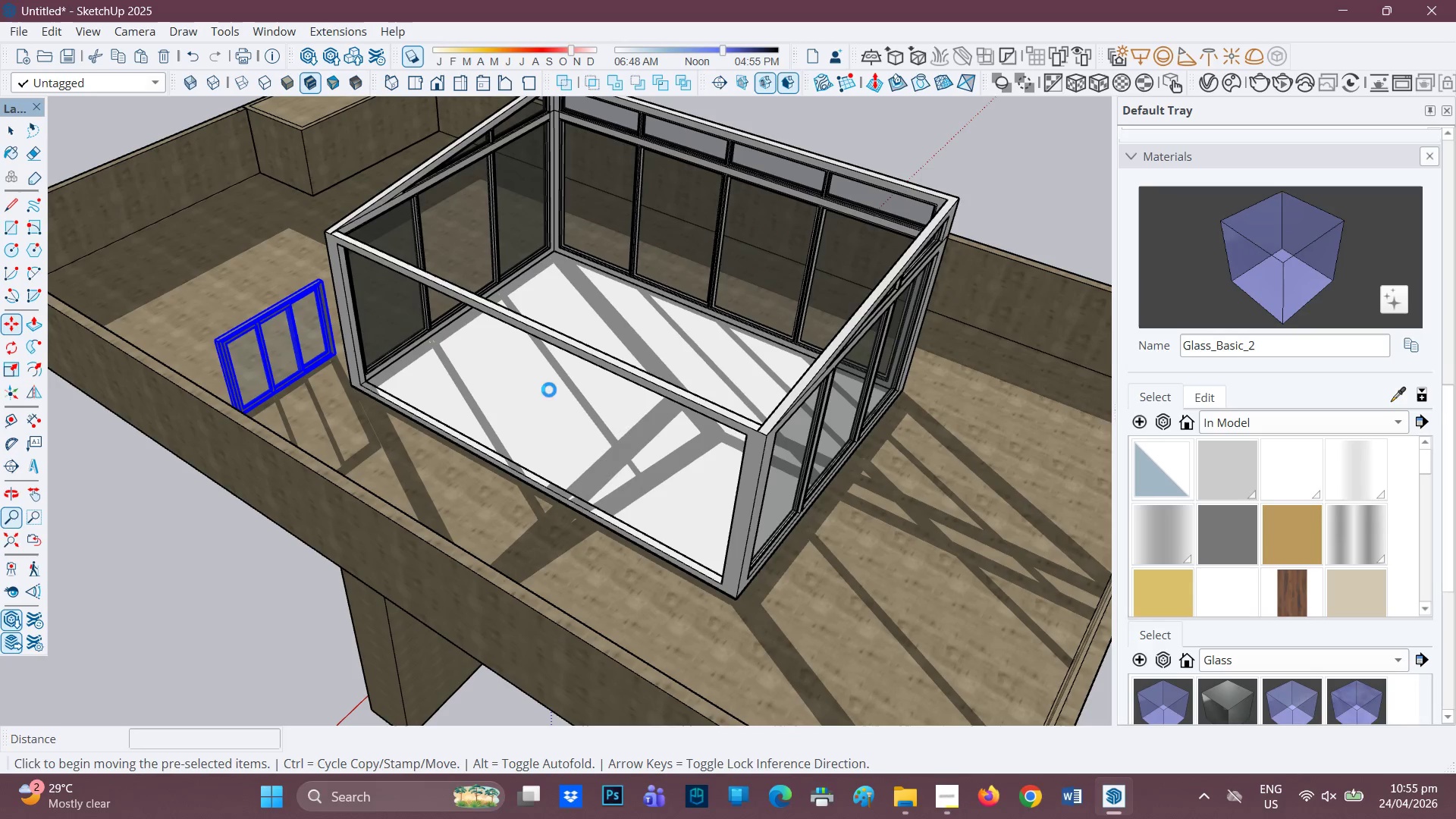 
scroll: coordinate [612, 391], scroll_direction: up, amount: 4.0
 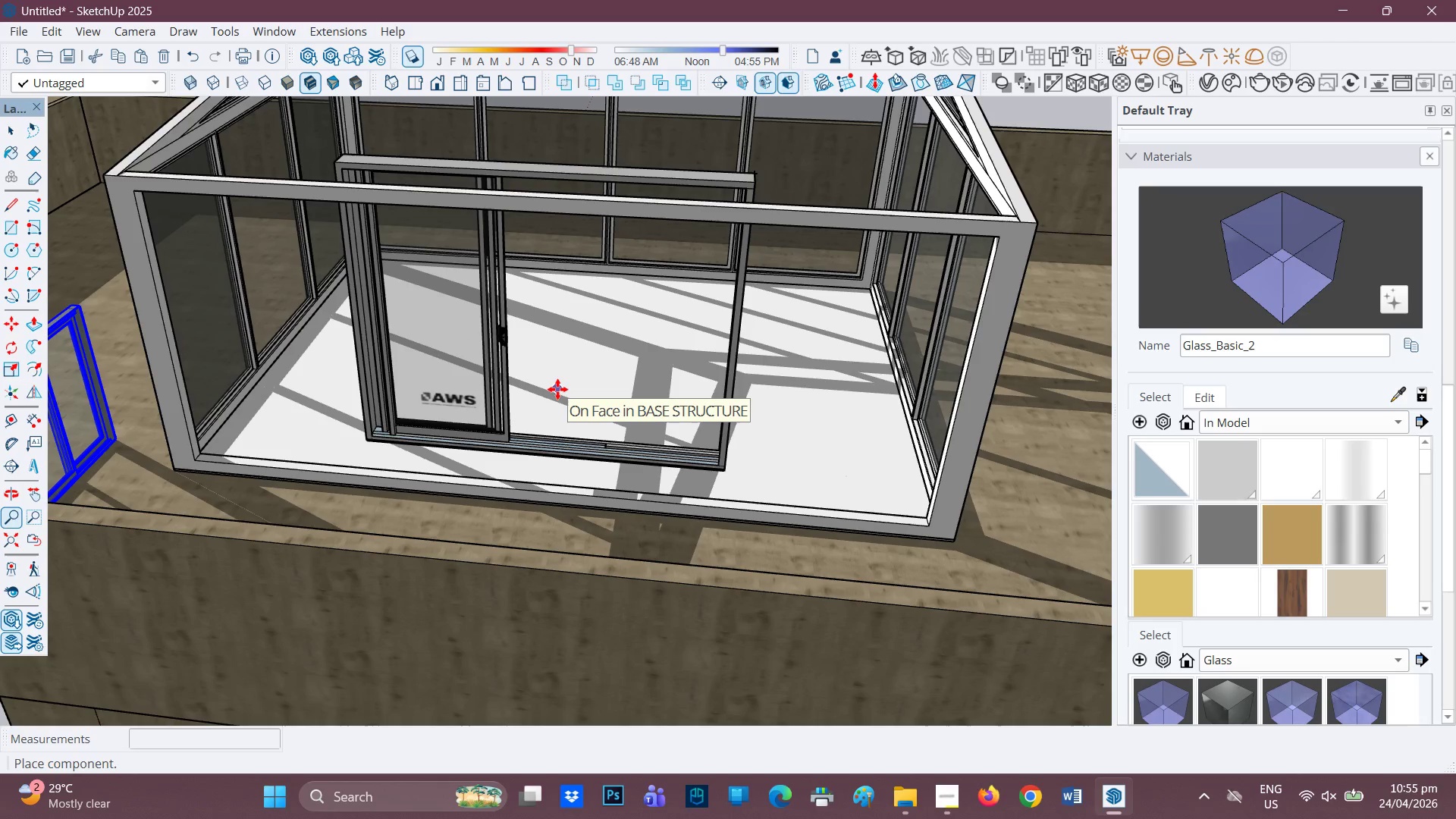 
wait(6.55)
 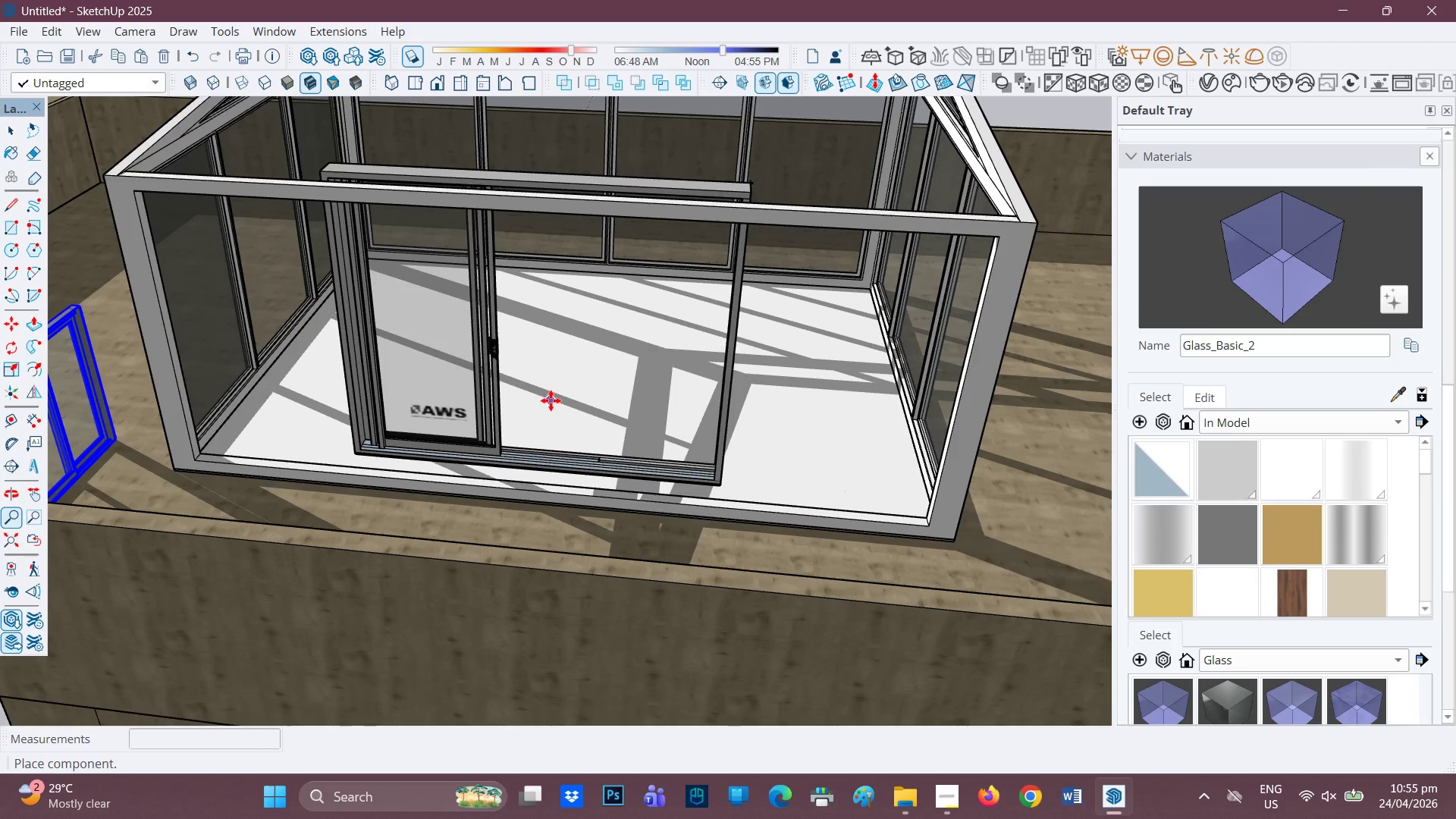 
left_click_drag(start_coordinate=[599, 388], to_coordinate=[603, 388])
 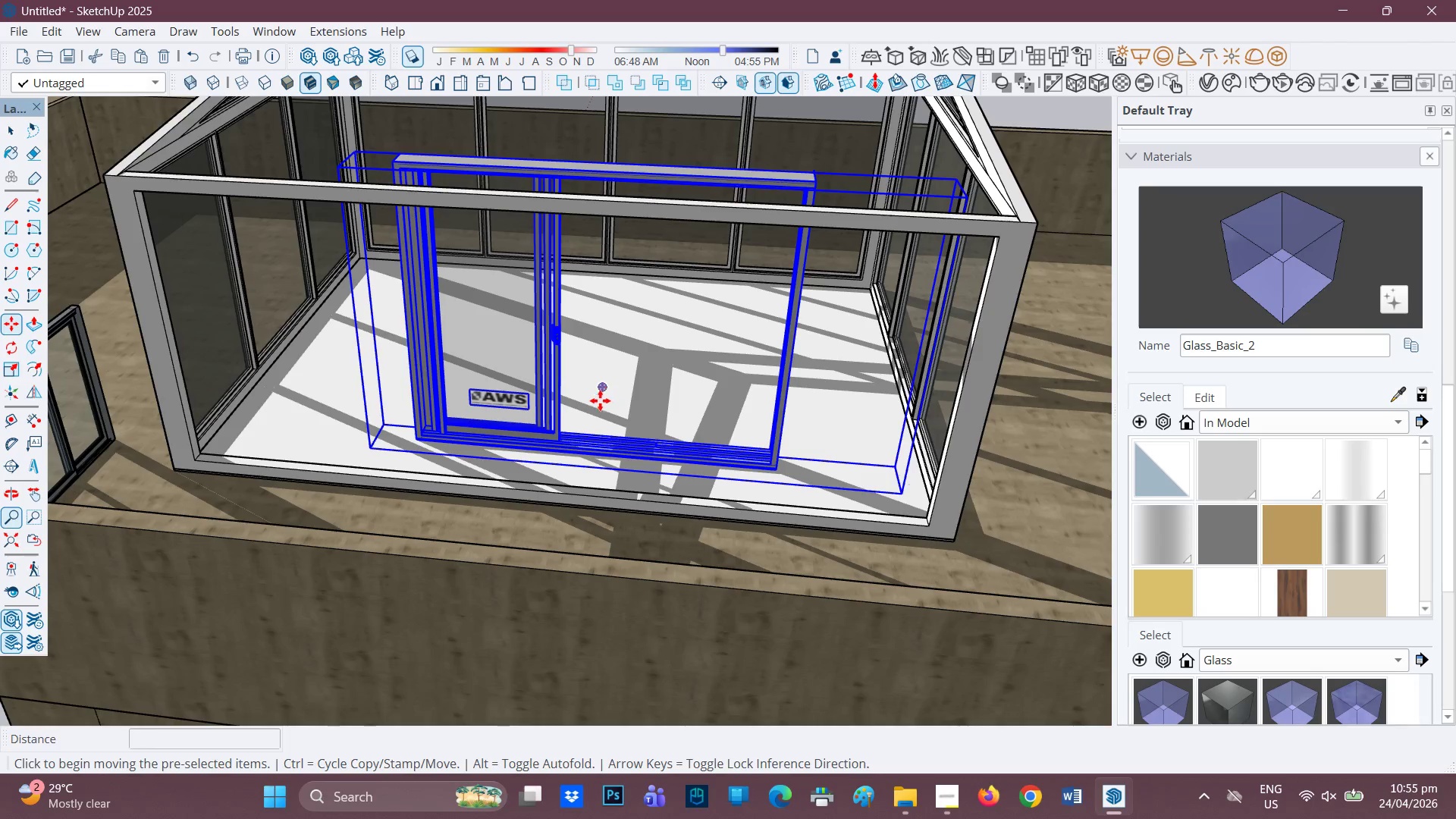 
scroll: coordinate [583, 395], scroll_direction: up, amount: 2.0
 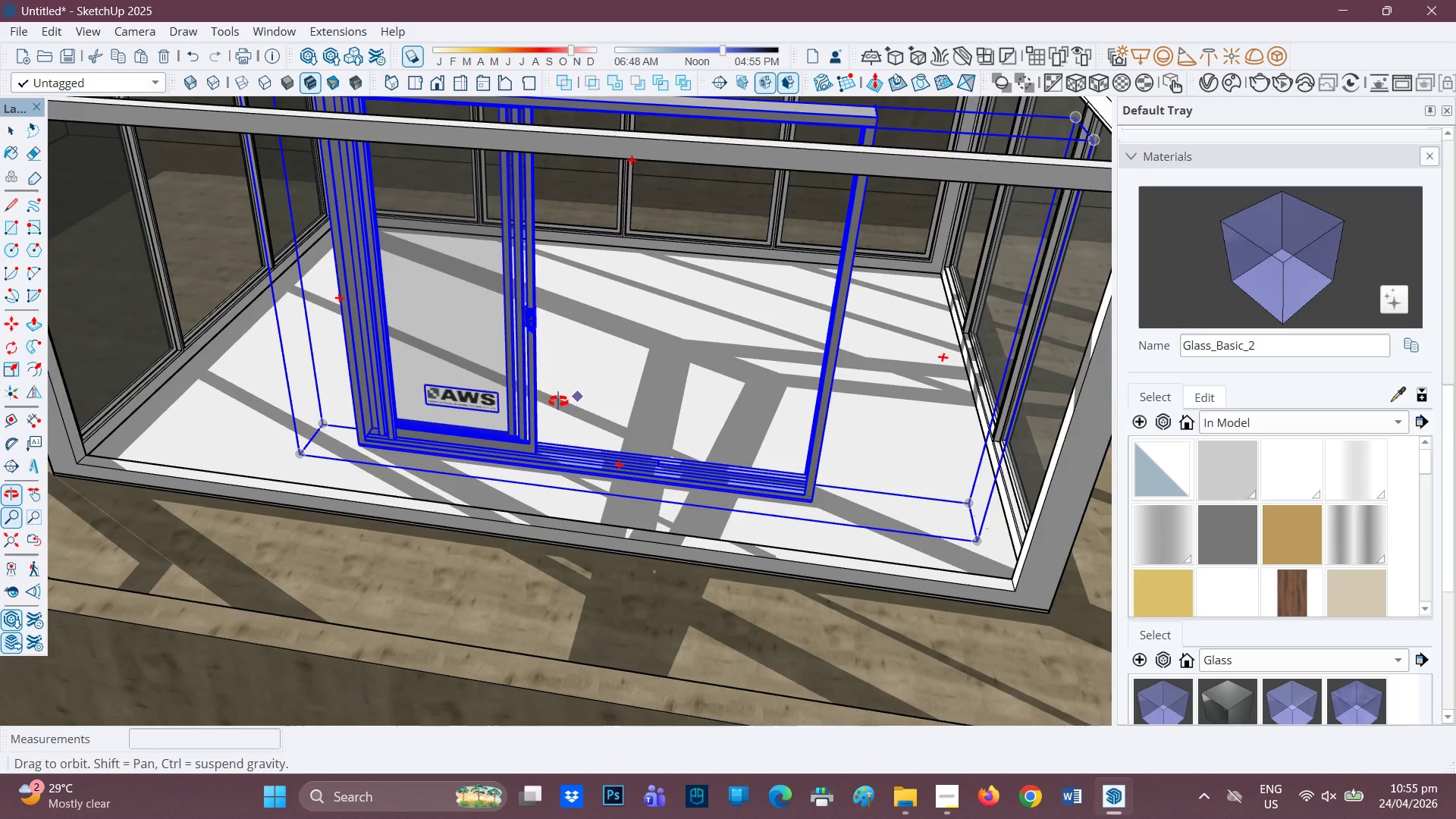 
scroll: coordinate [509, 440], scroll_direction: none, amount: 0.0
 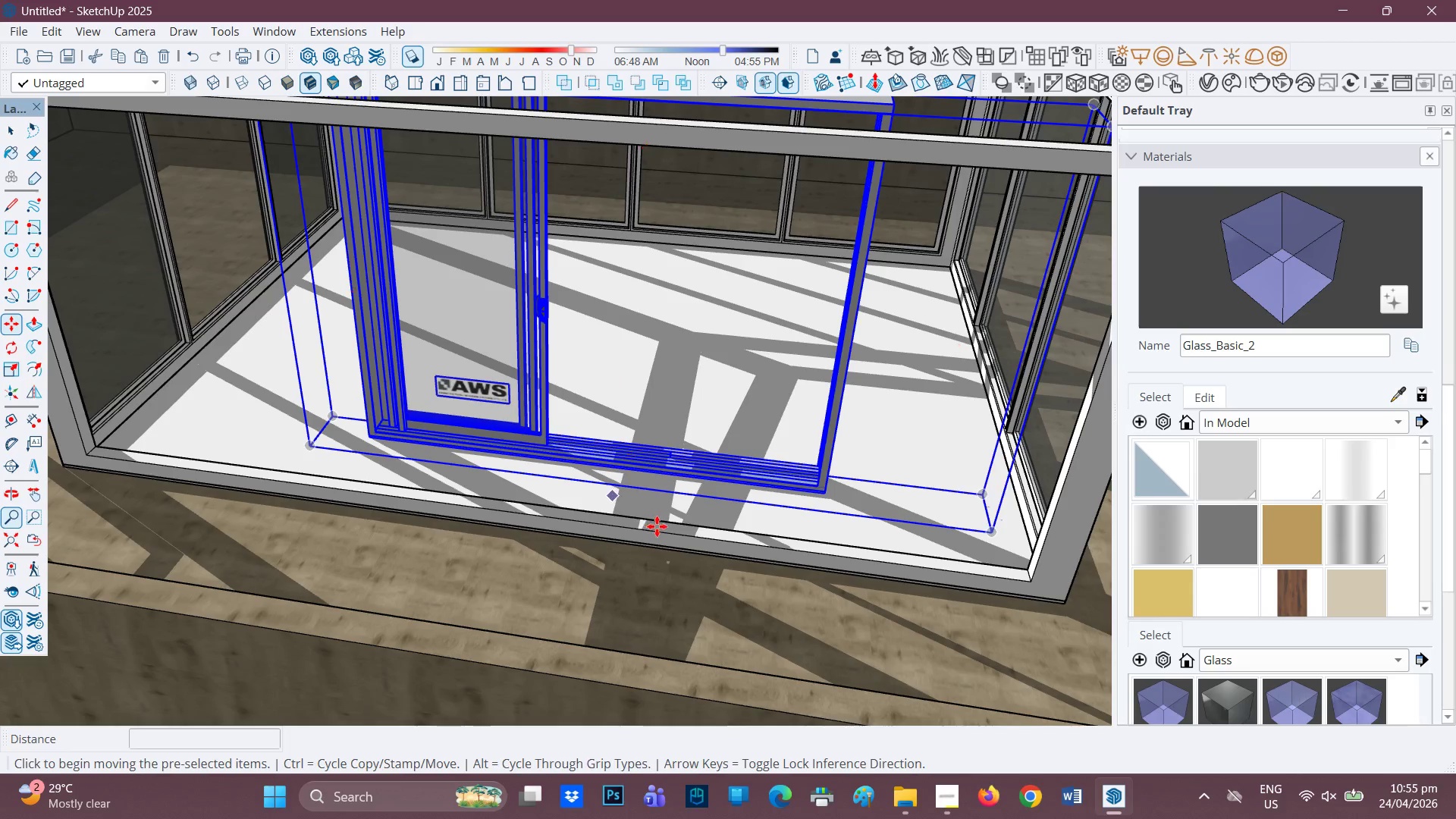 
key(M)
 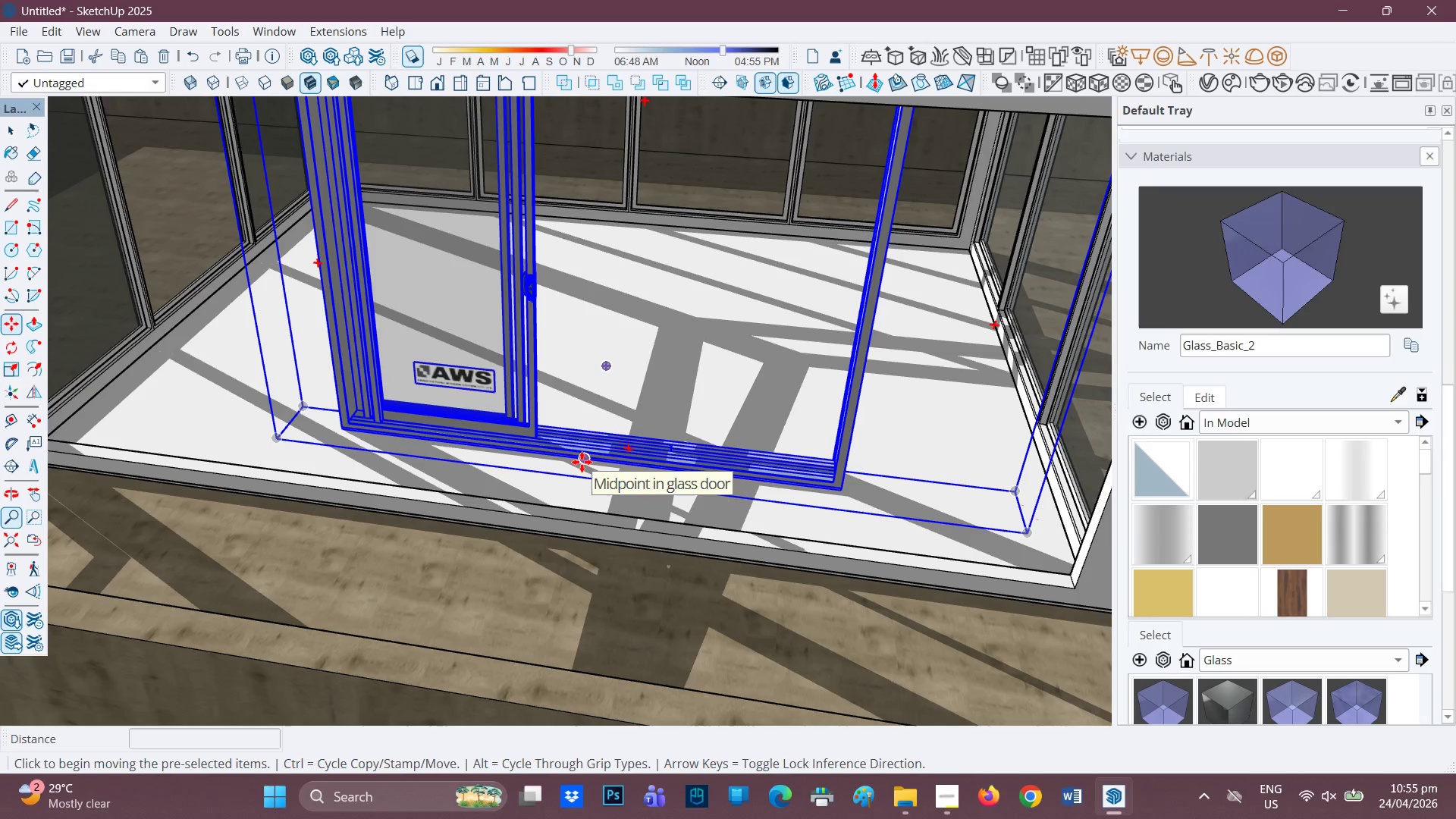 
scroll: coordinate [663, 525], scroll_direction: up, amount: 1.0
 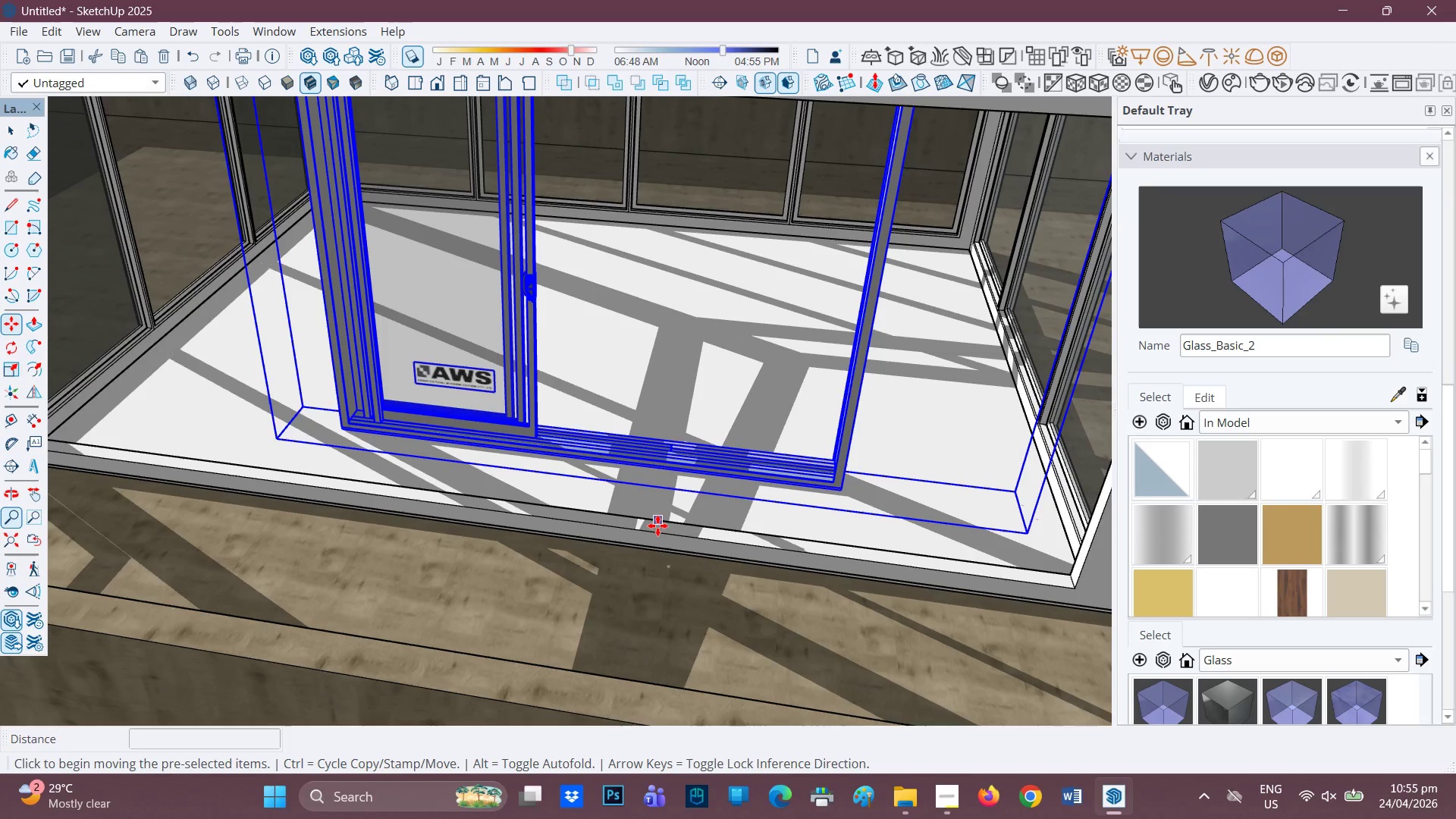 
left_click([582, 462])
 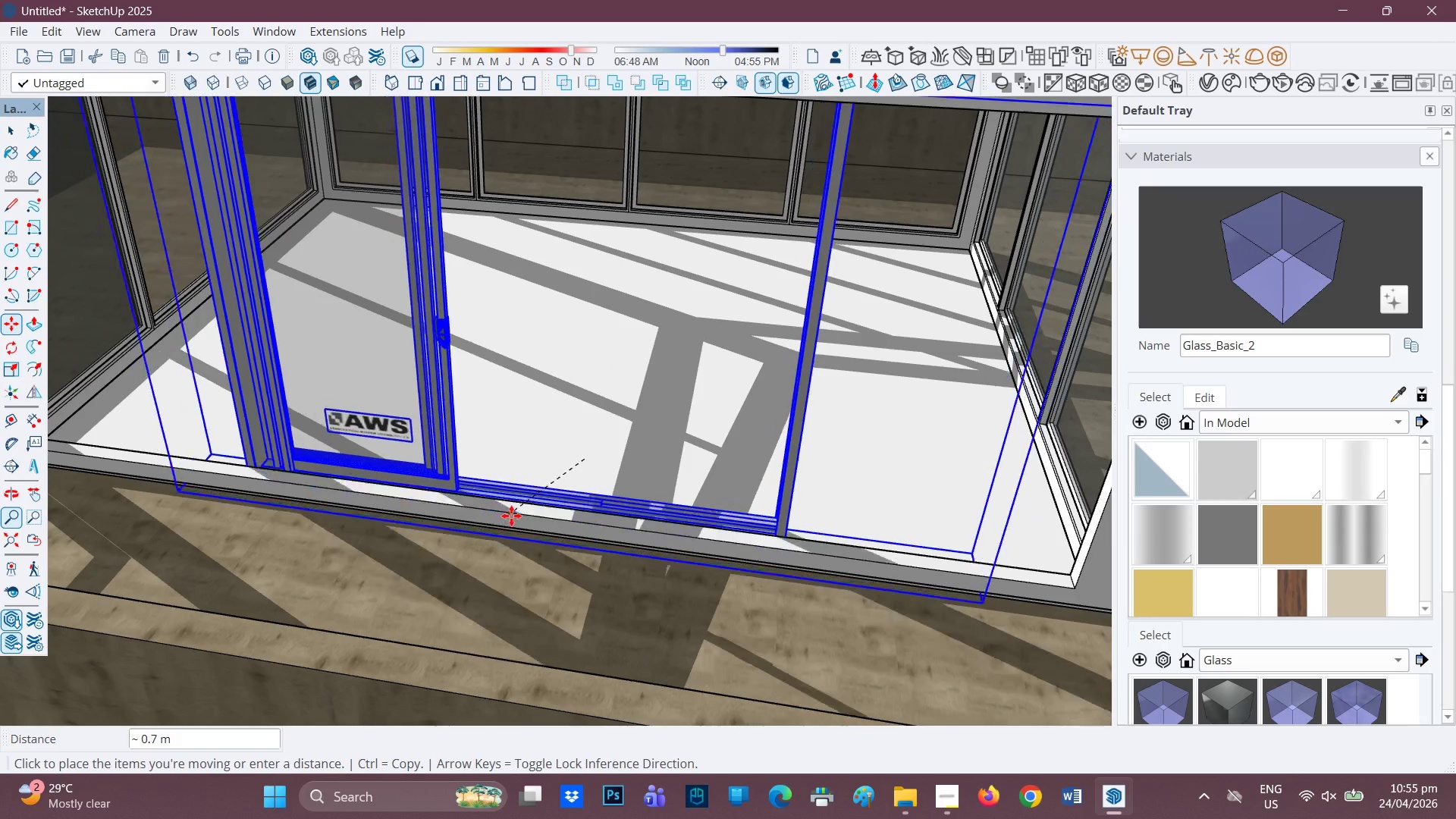 
left_click([504, 516])
 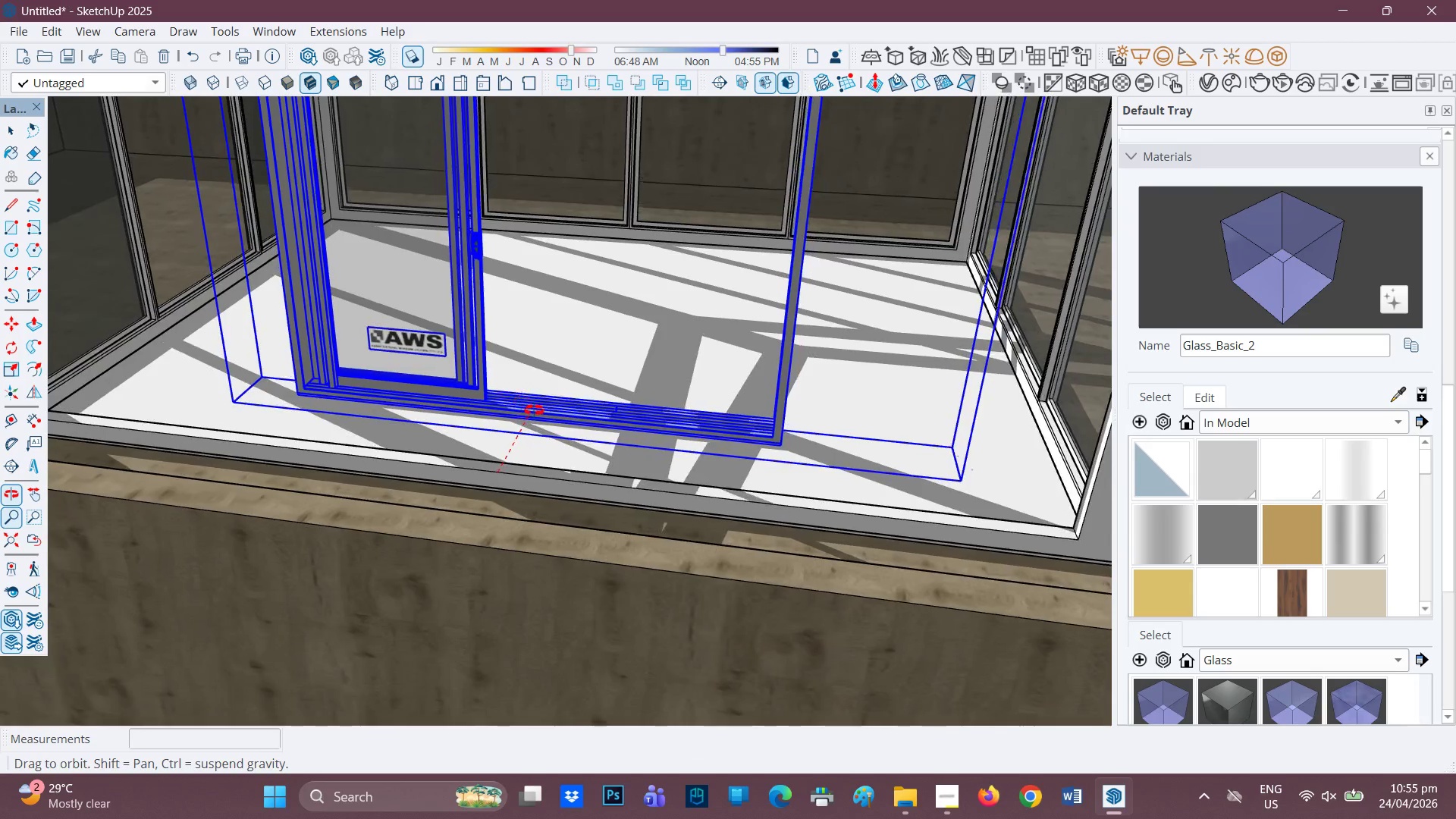 
wait(11.89)
 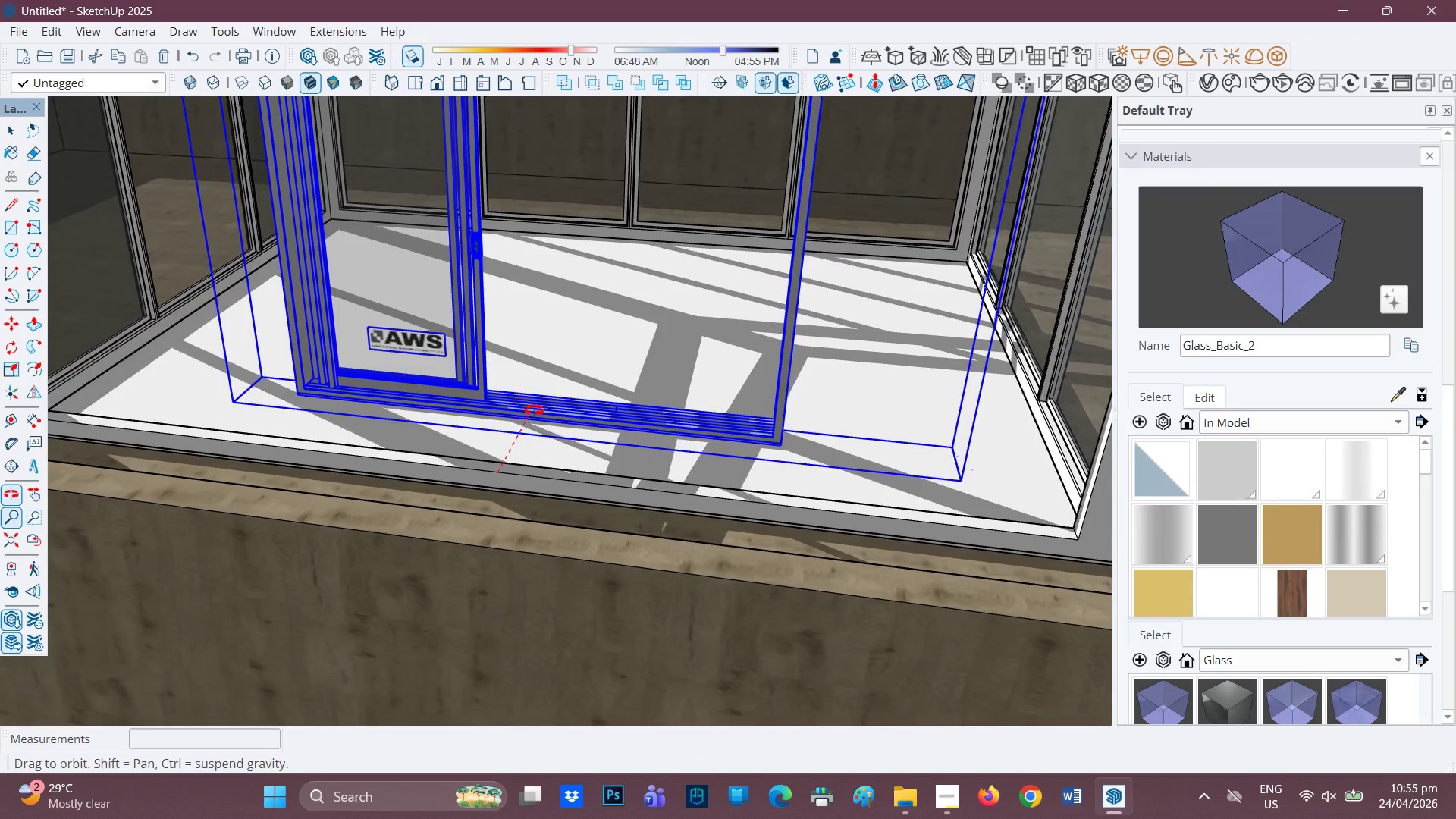 
left_click([524, 601])
 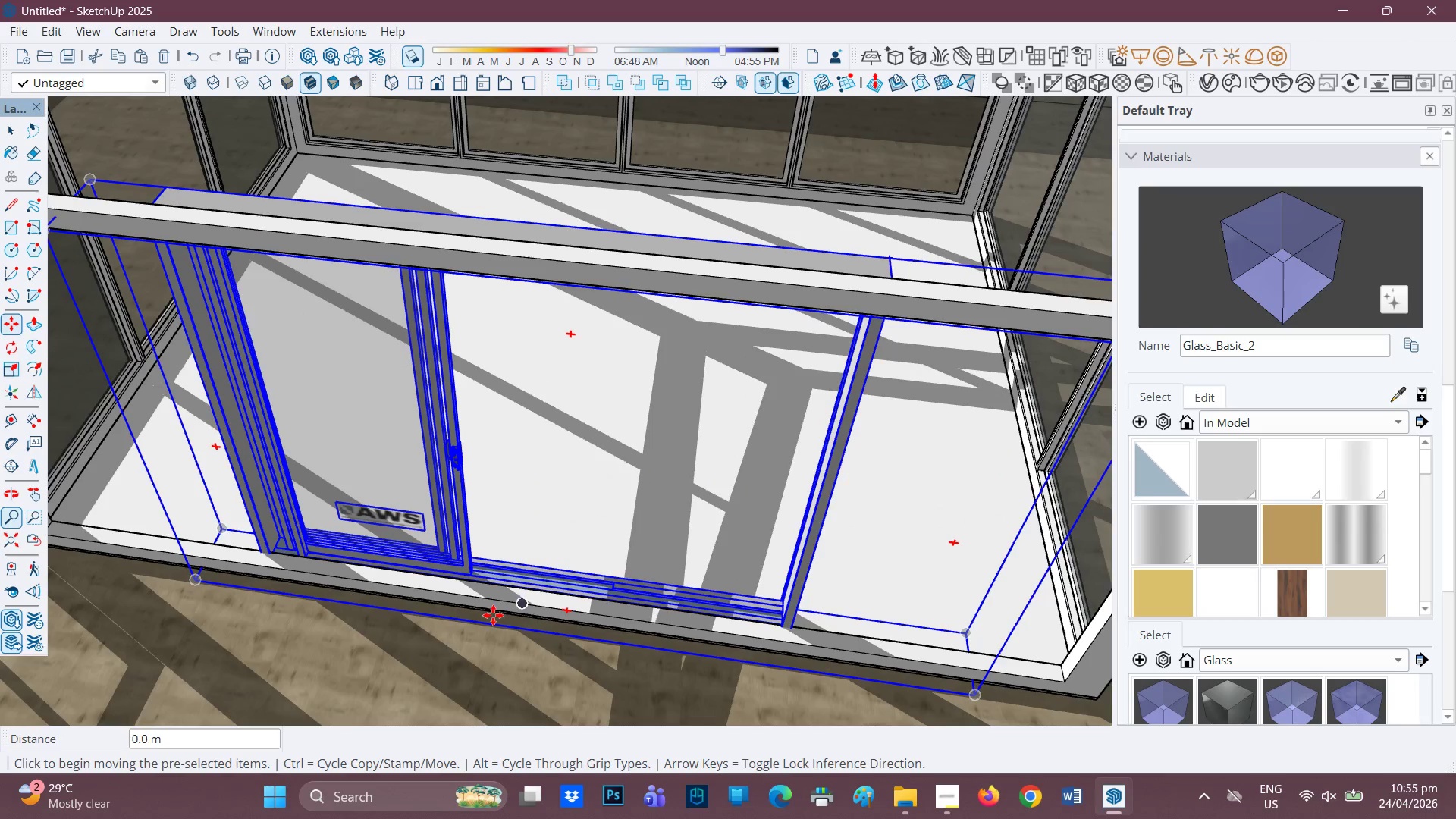 
scroll: coordinate [515, 622], scroll_direction: down, amount: 3.0
 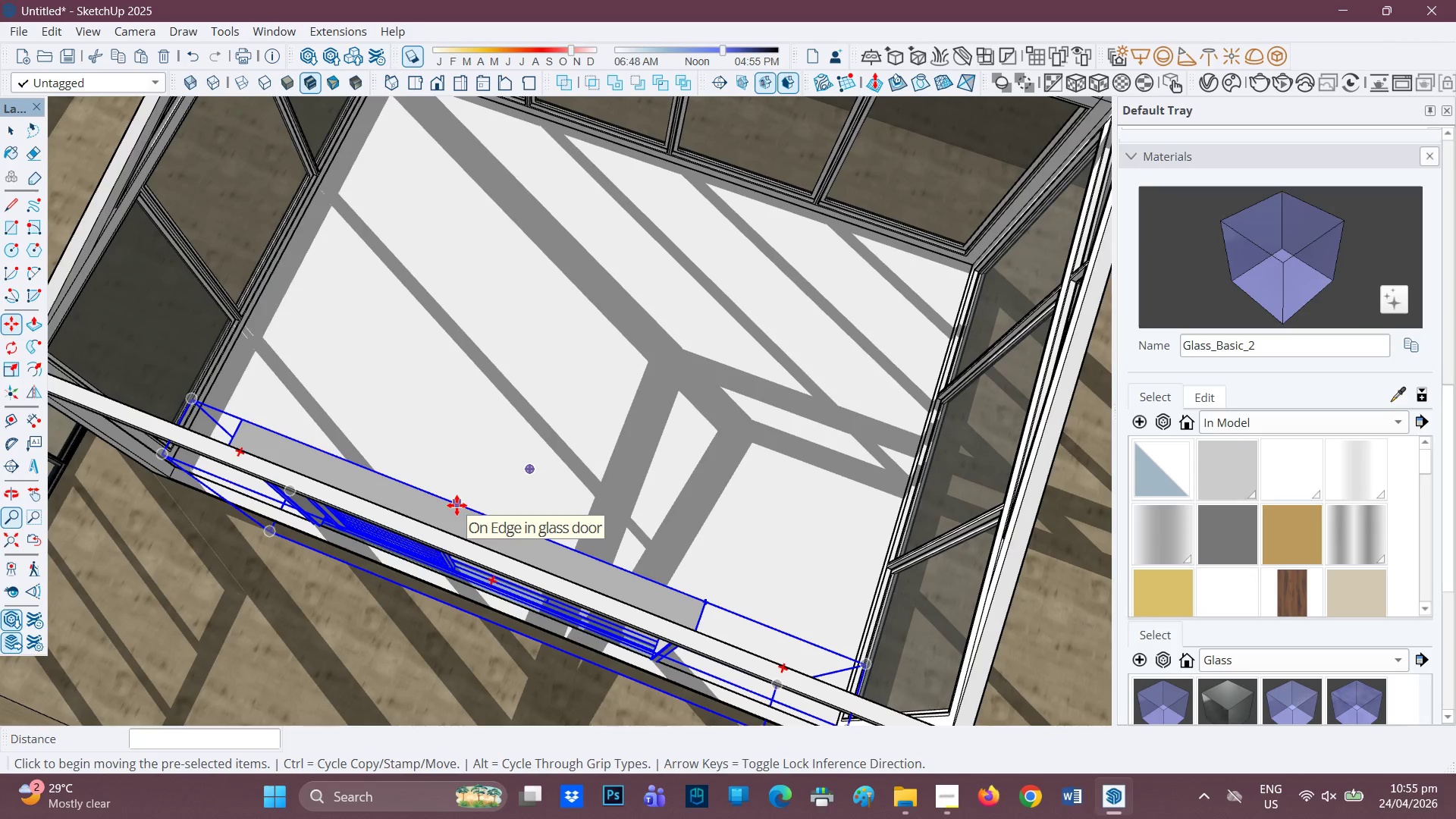 
left_click([464, 505])
 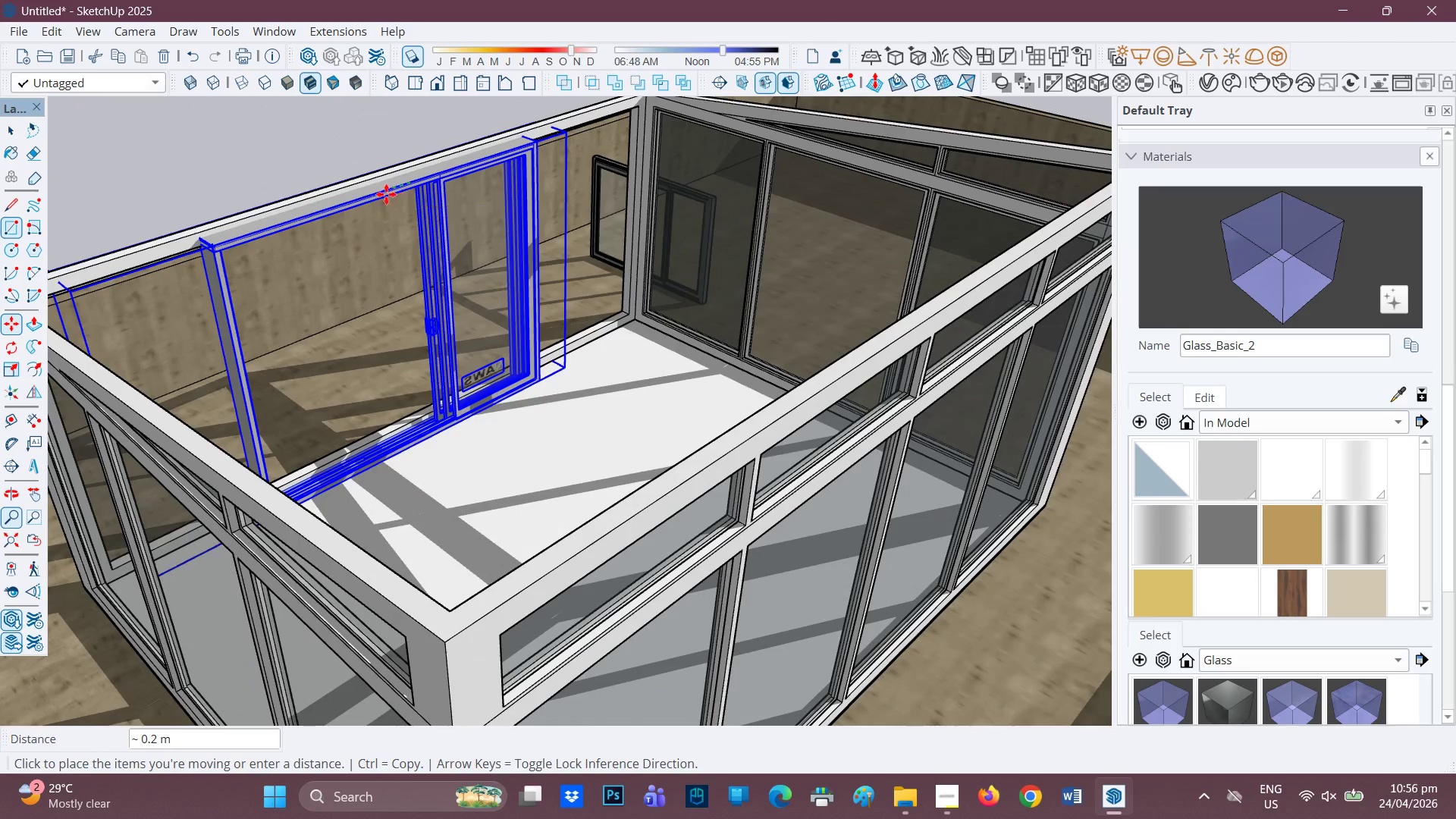 
wait(9.42)
 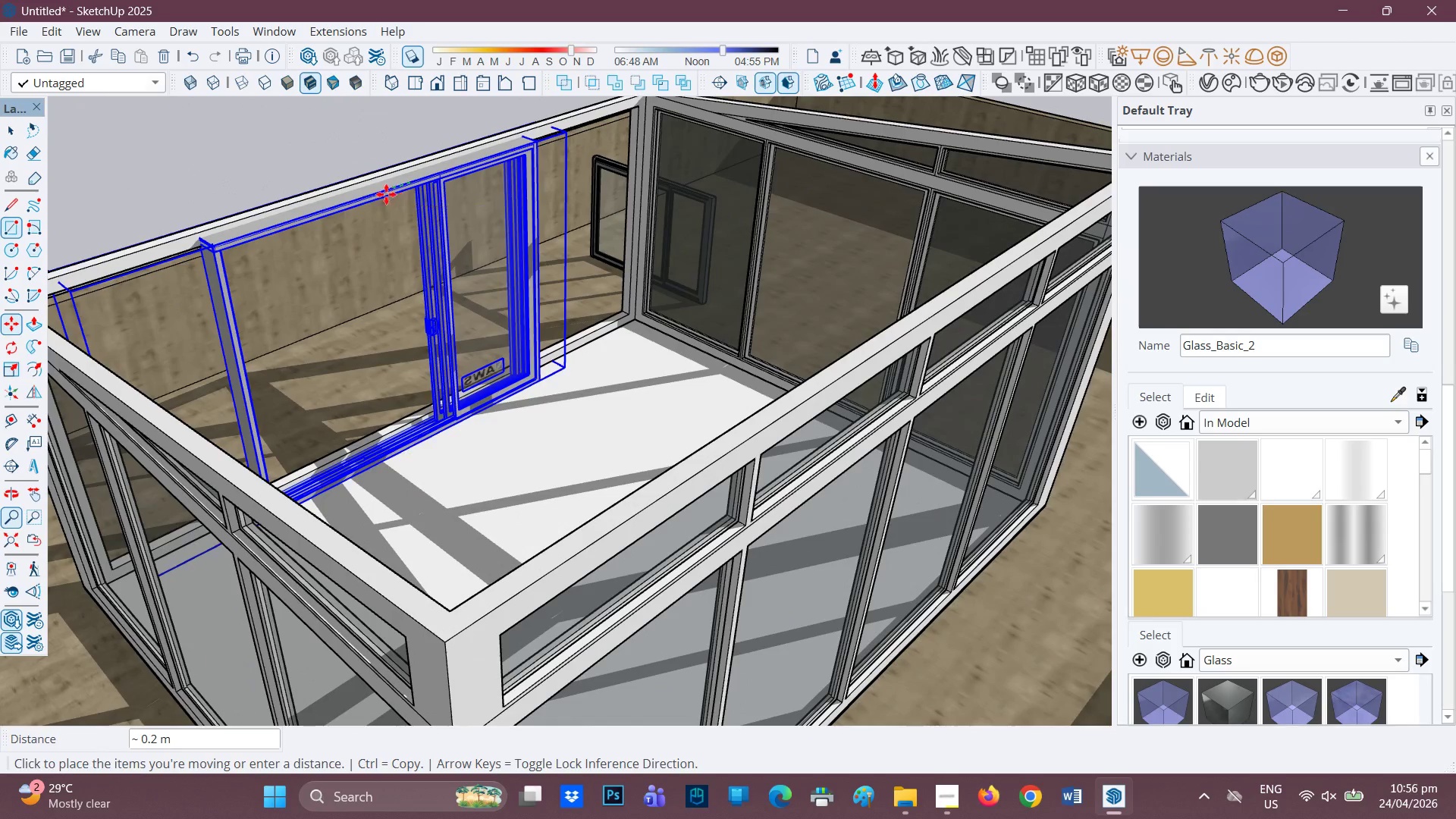 
left_click([396, 190])
 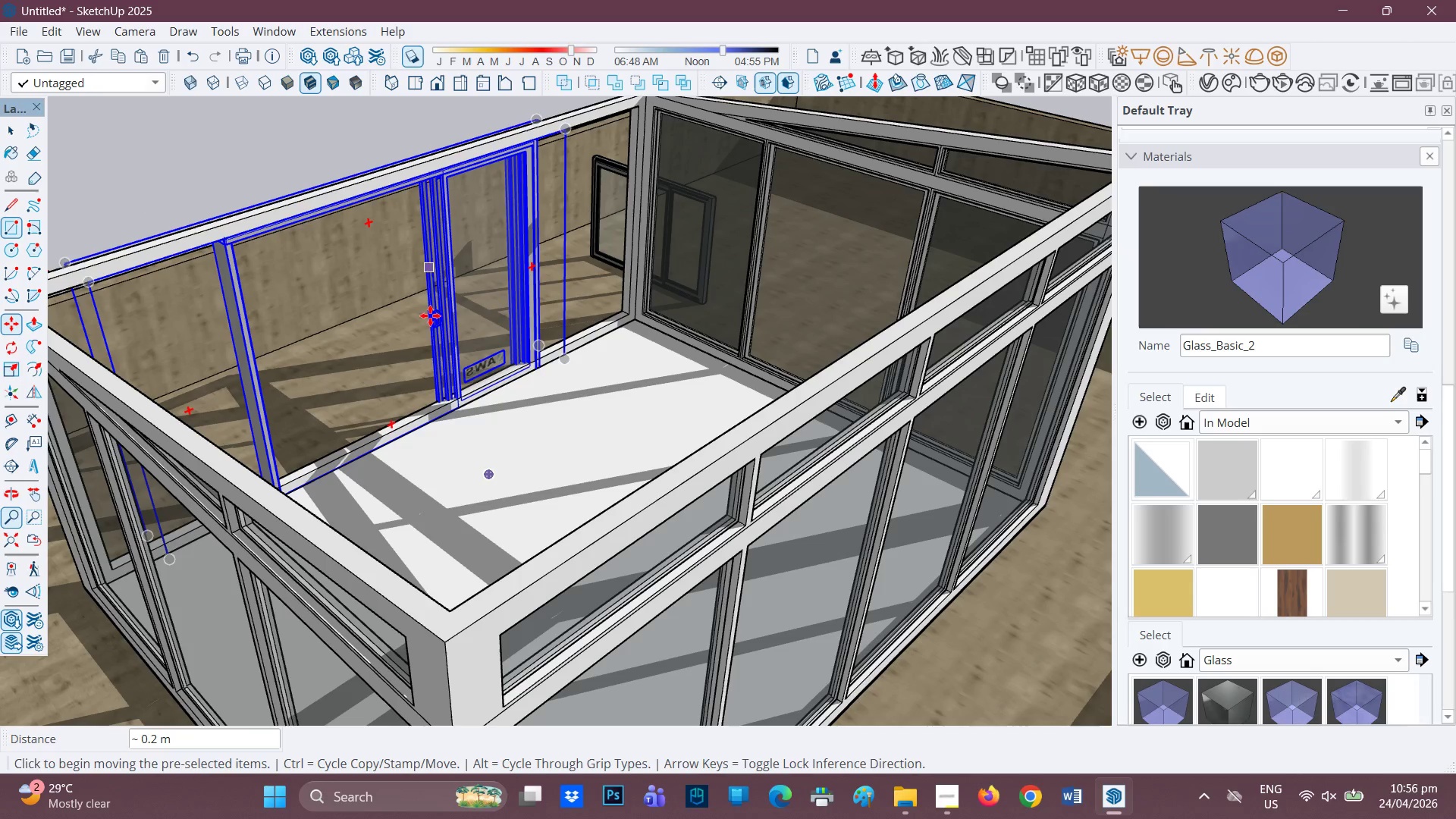 
scroll: coordinate [430, 321], scroll_direction: up, amount: 2.0
 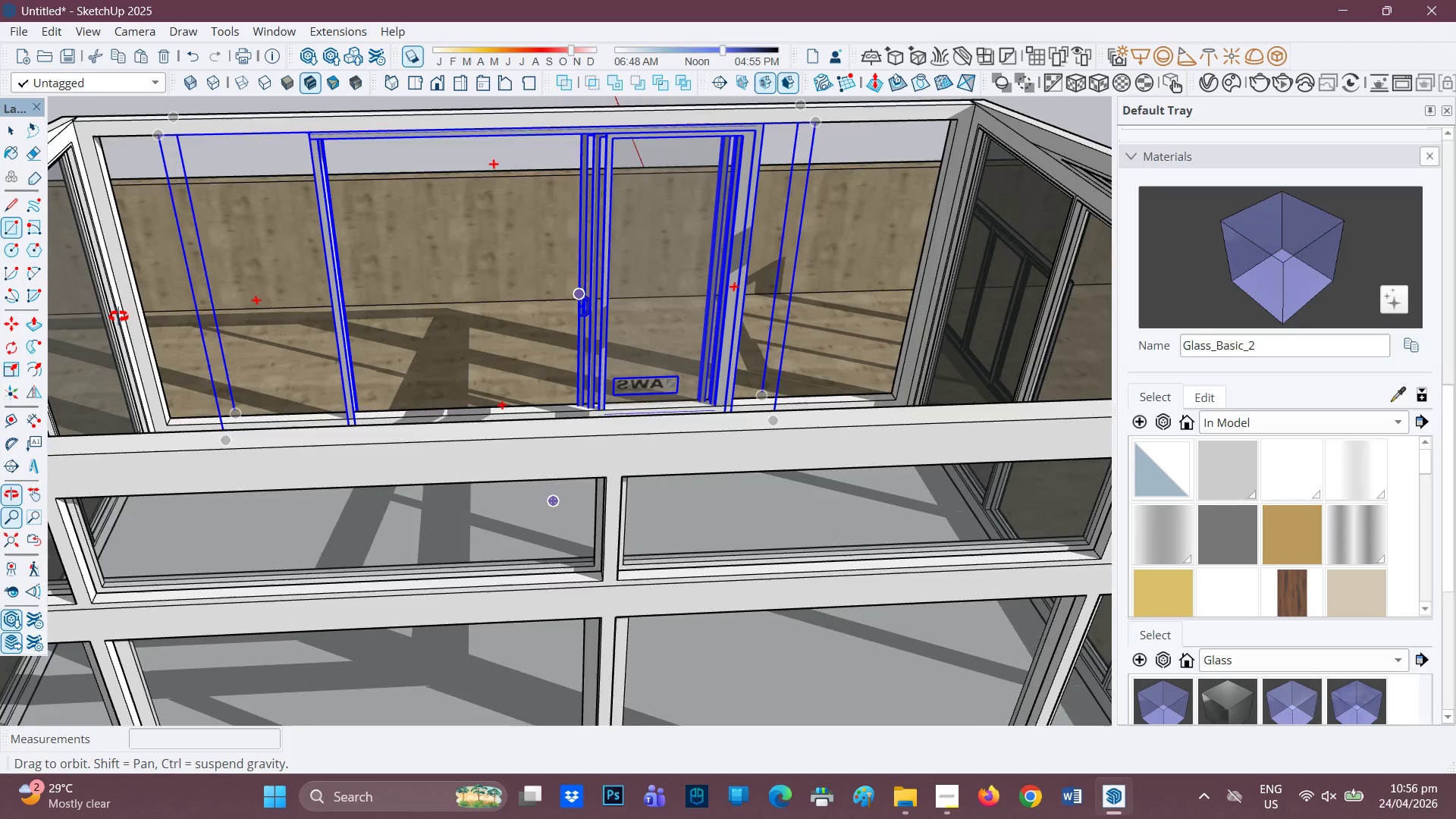 
scroll: coordinate [74, 337], scroll_direction: down, amount: 1.0
 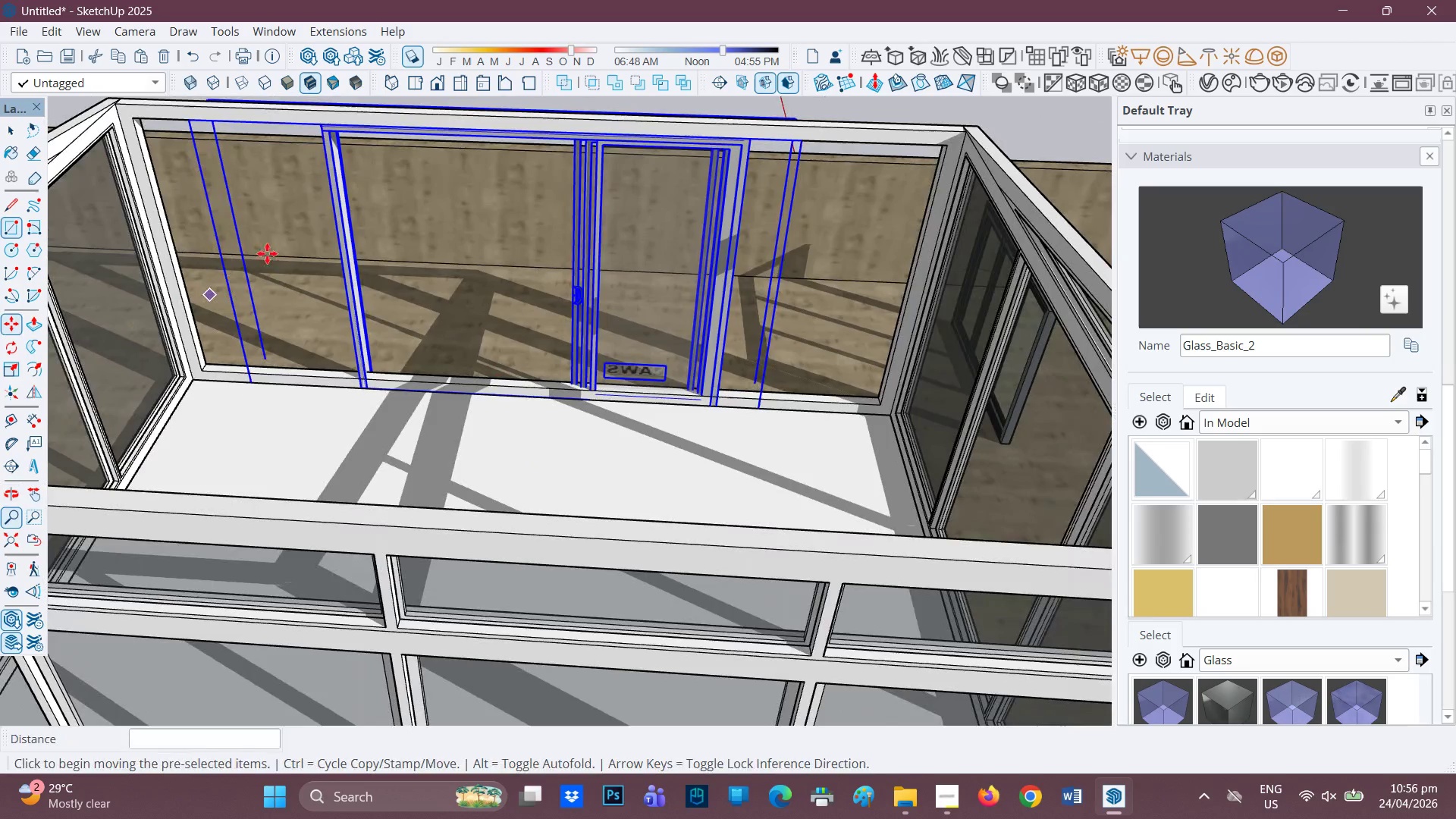 
scroll: coordinate [325, 197], scroll_direction: up, amount: 1.0
 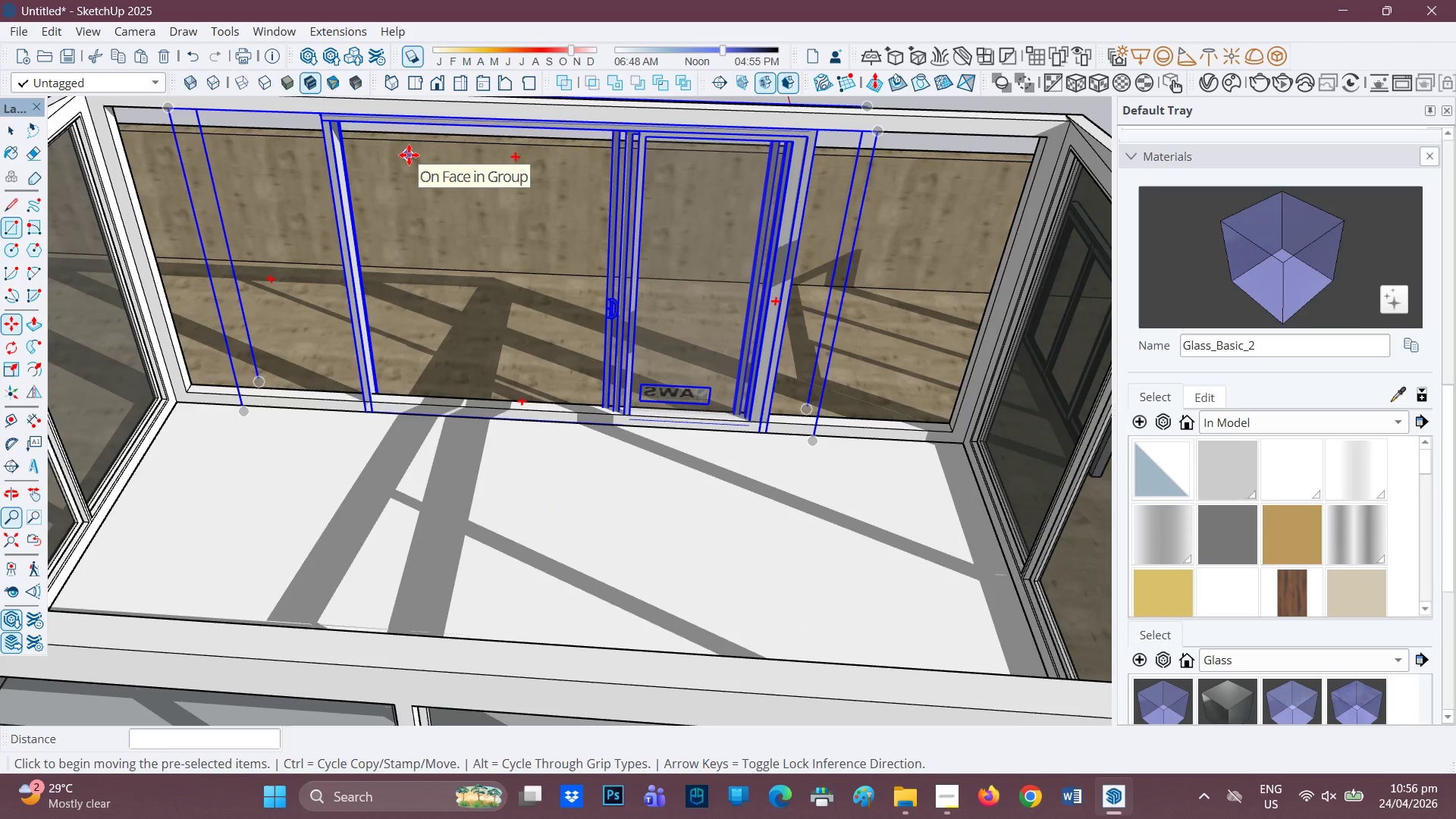 
scroll: coordinate [827, 294], scroll_direction: down, amount: 5.0
 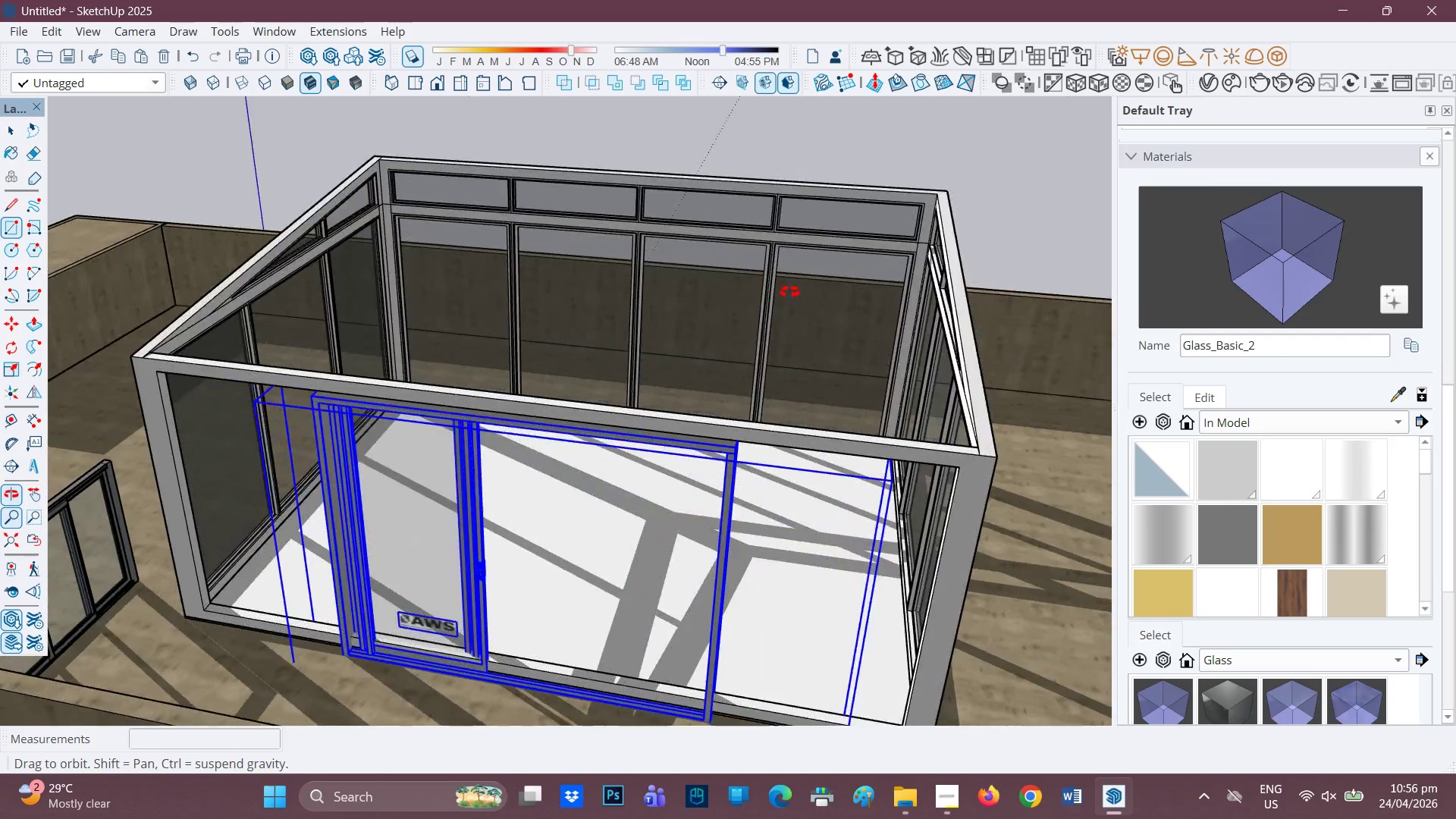 
scroll: coordinate [579, 495], scroll_direction: up, amount: 1.0
 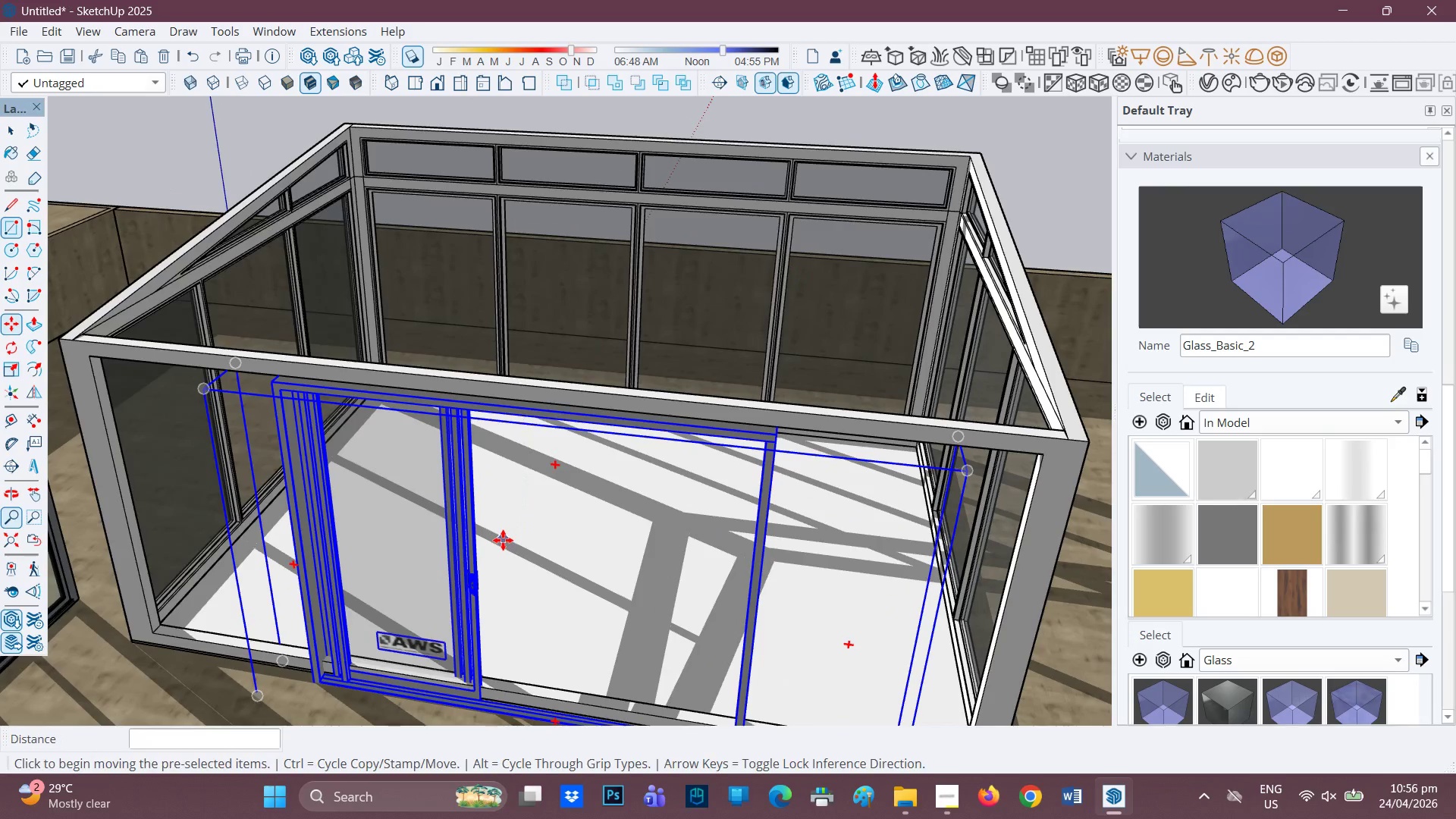 
key(H)
 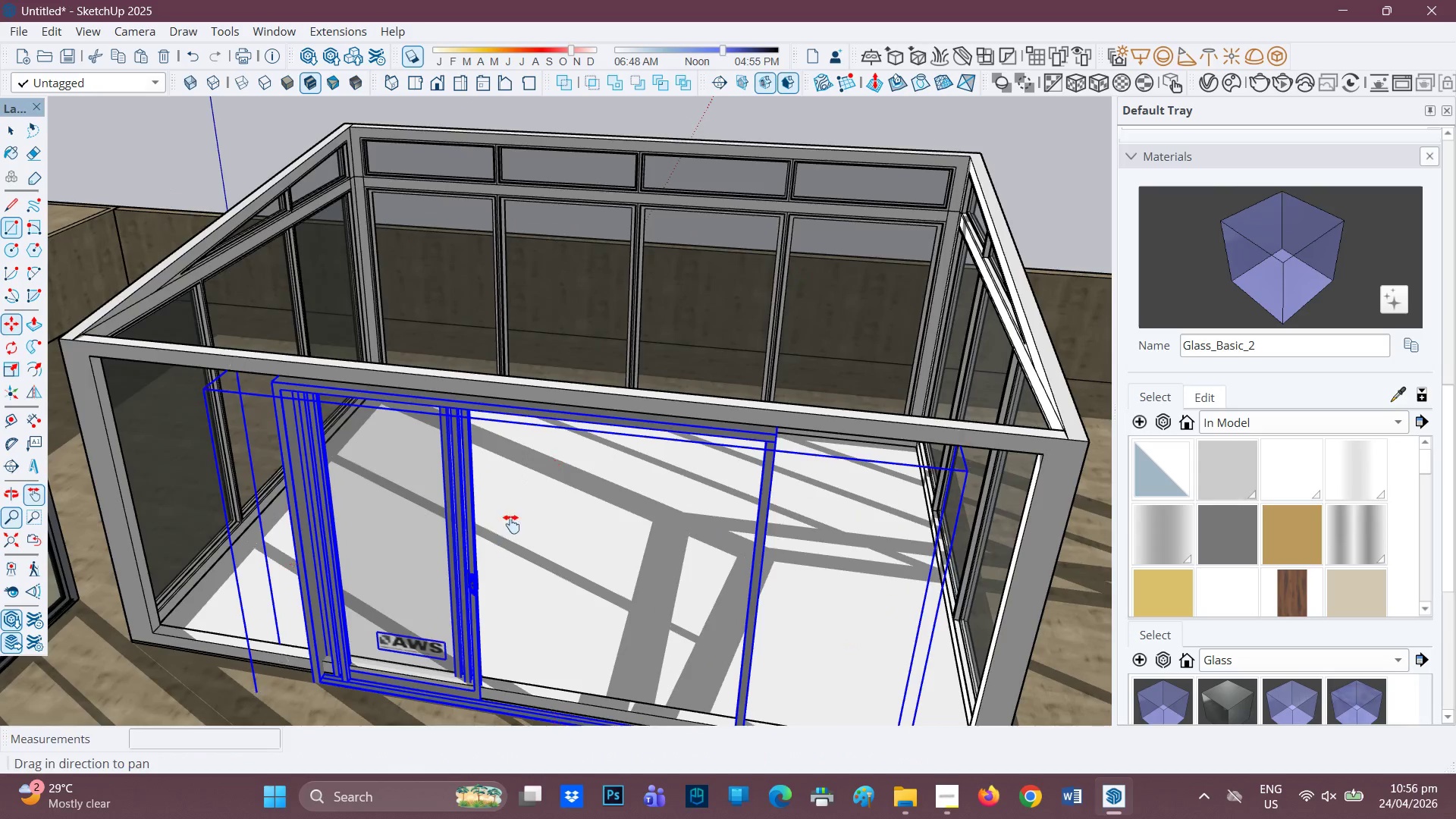 
left_click_drag(start_coordinate=[508, 532], to_coordinate=[568, 344])
 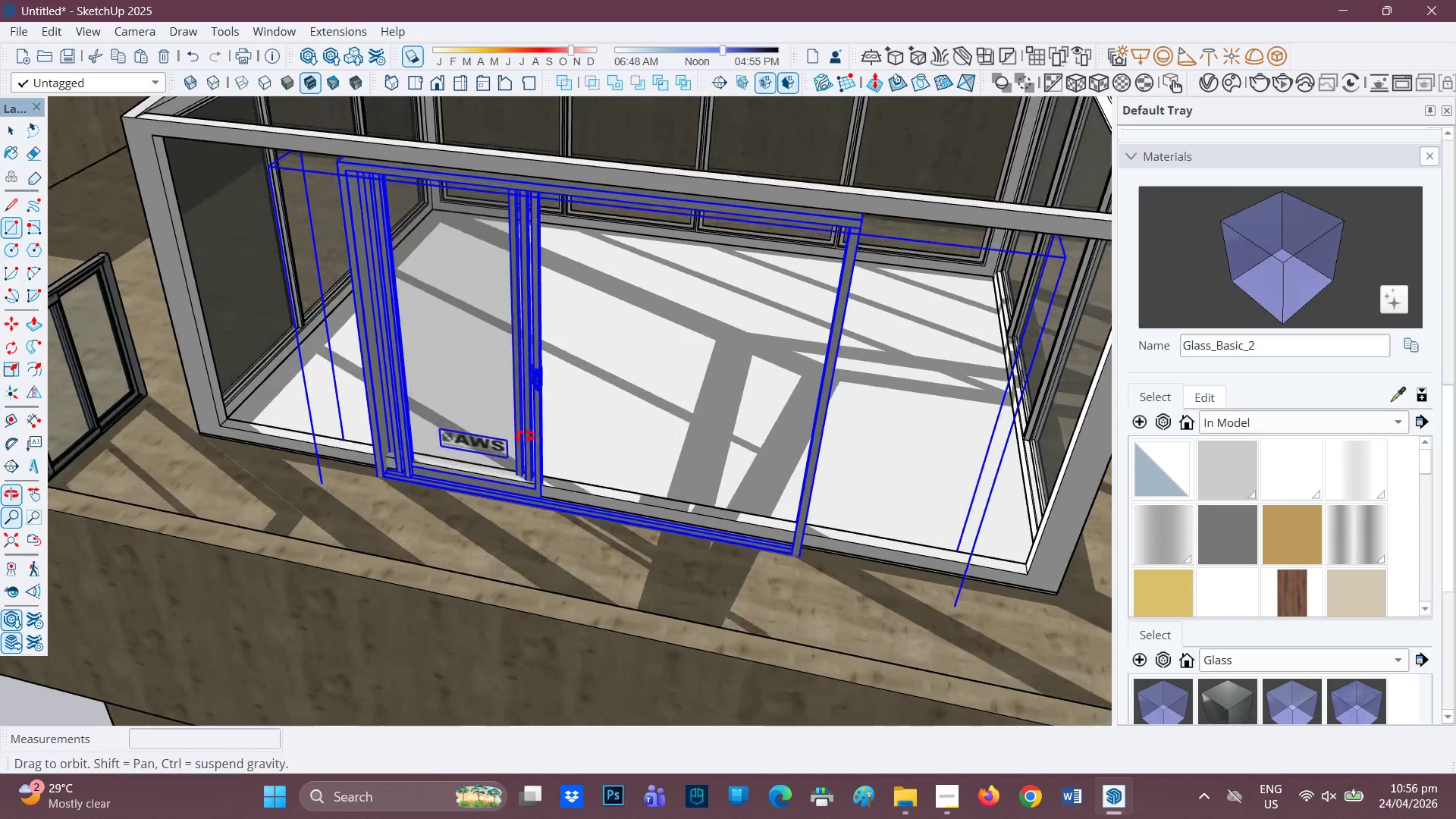 
key(Space)
 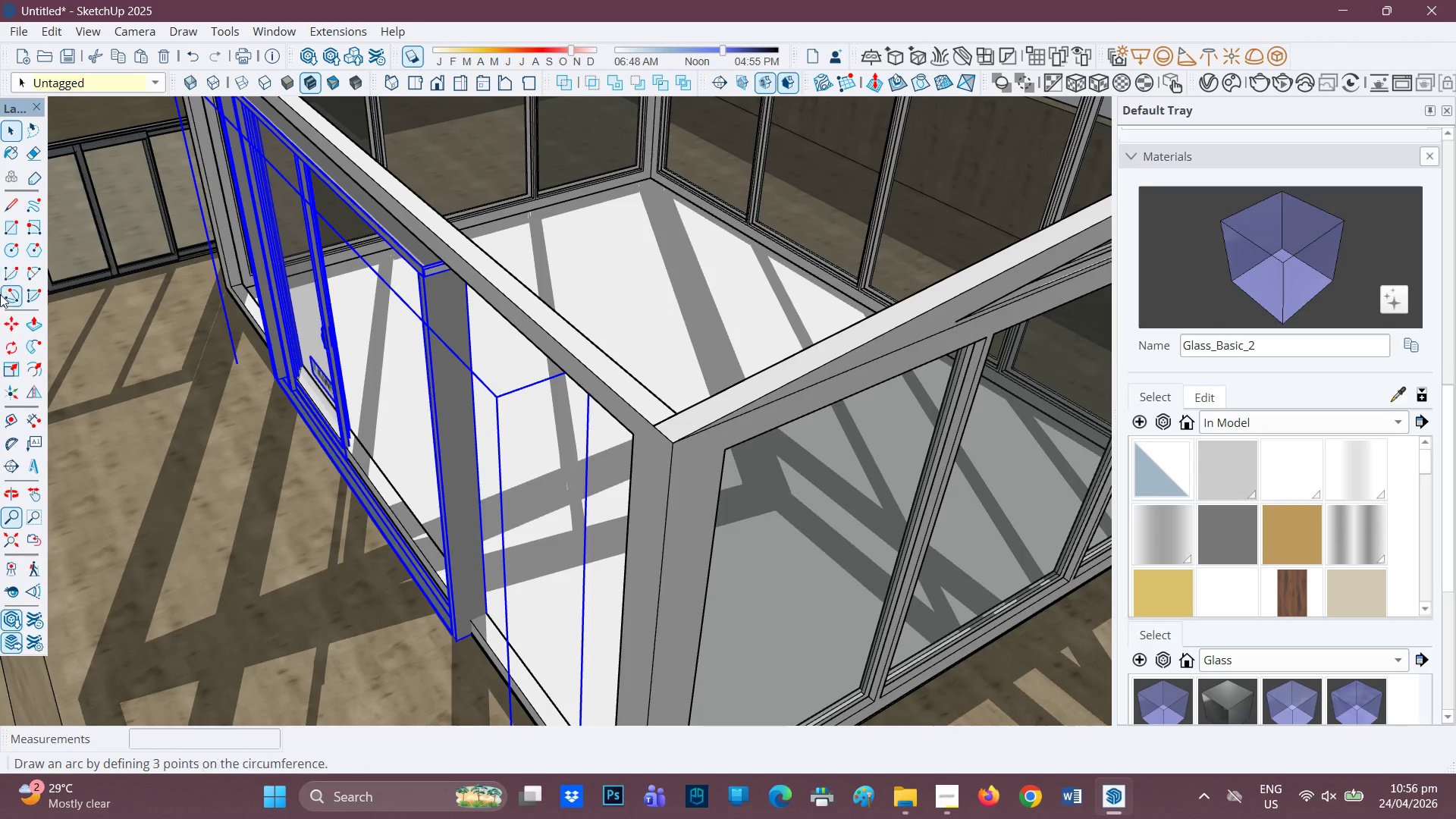 
scroll: coordinate [513, 443], scroll_direction: up, amount: 1.0
 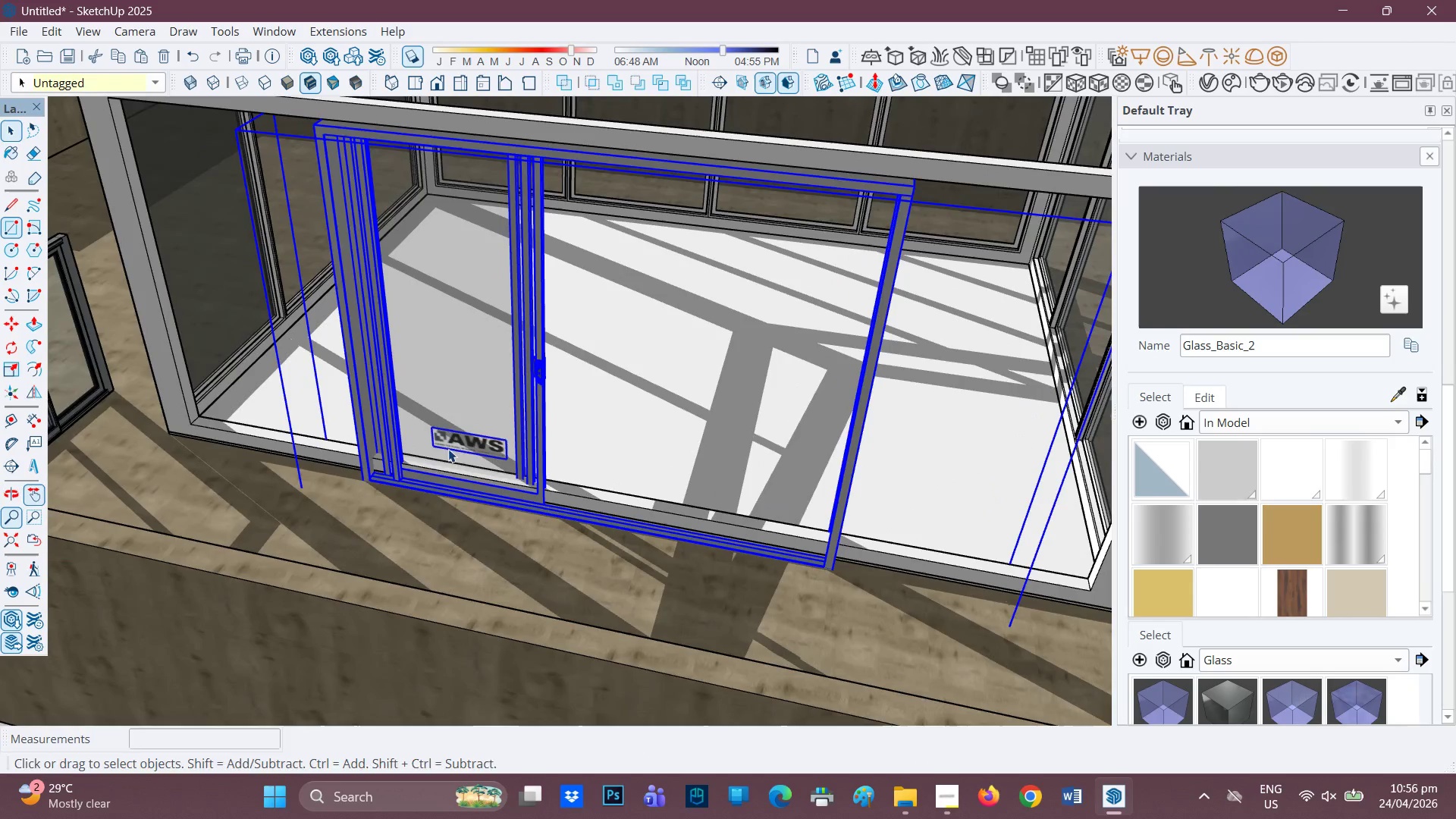 
left_click([7, 367])
 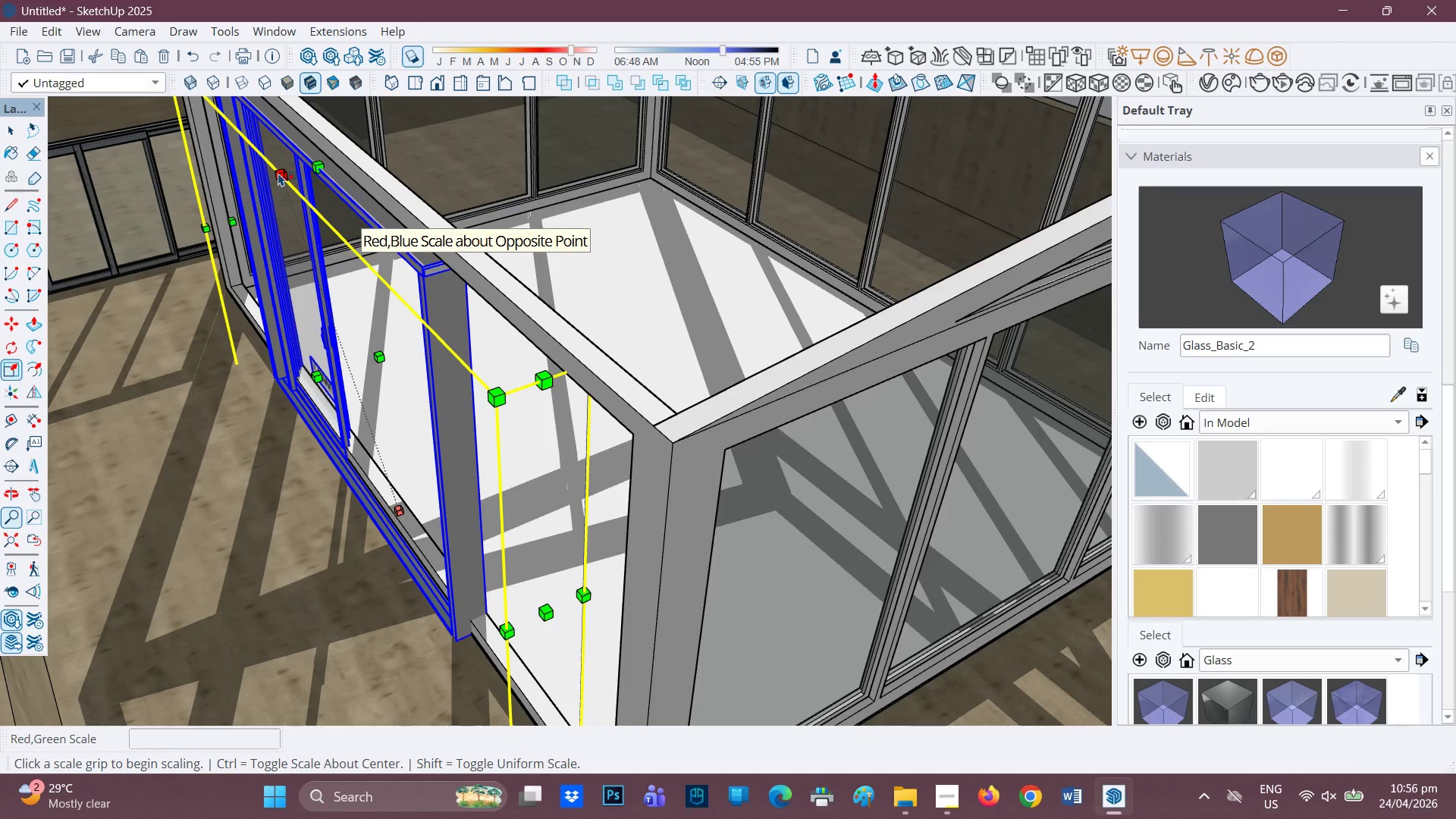 
left_click([278, 173])
 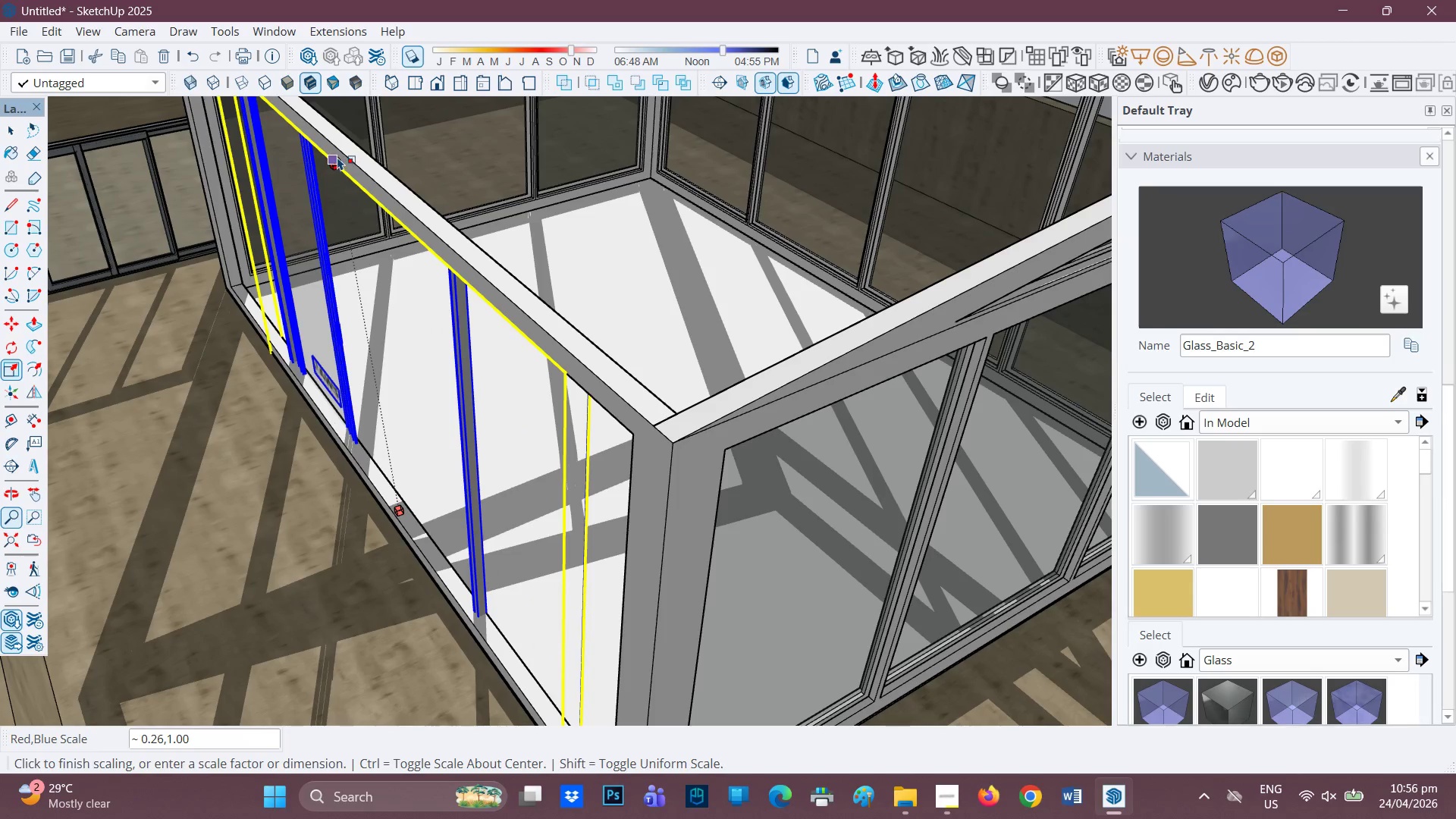 
wait(11.23)
 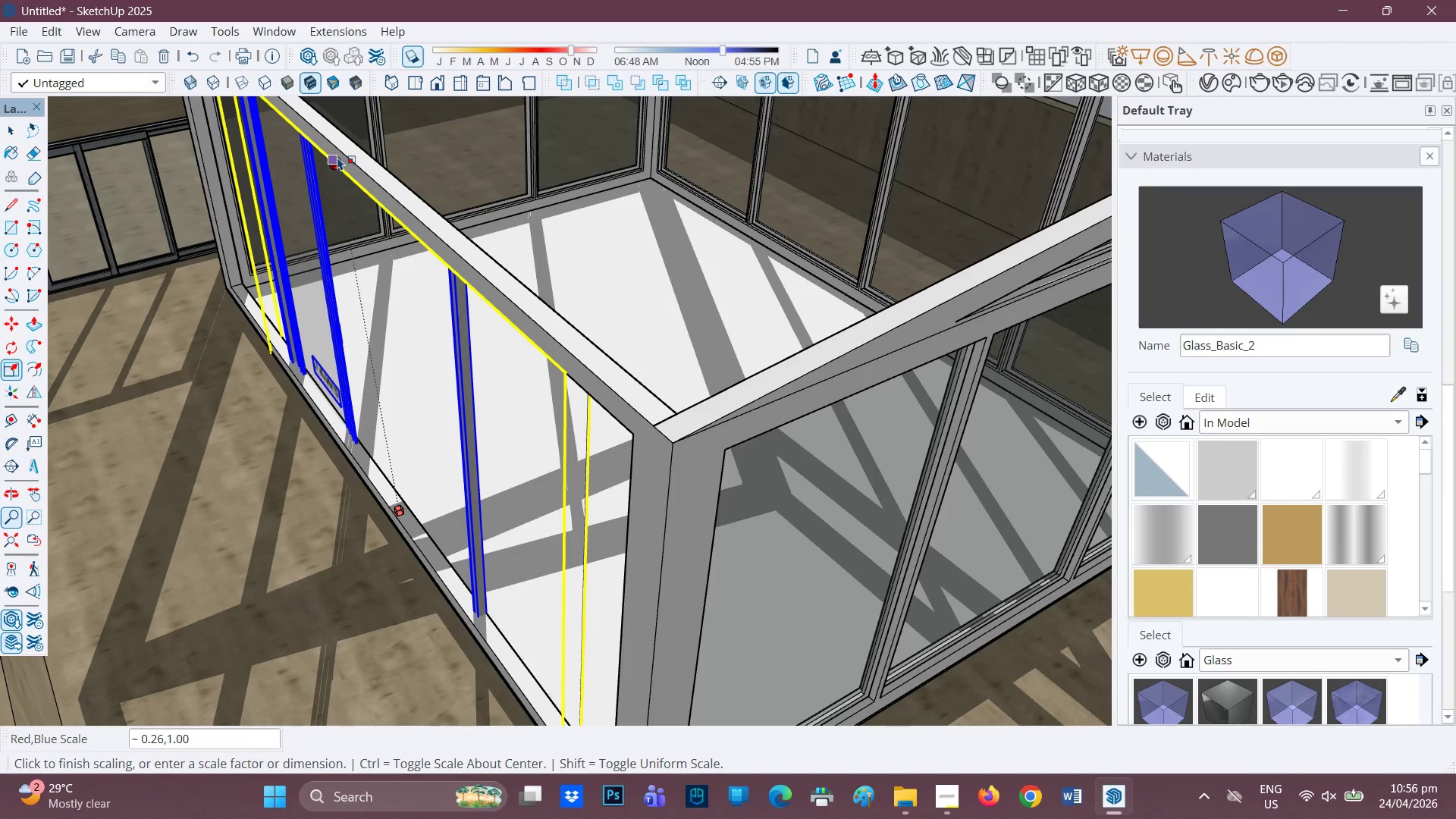 
left_click([319, 179])
 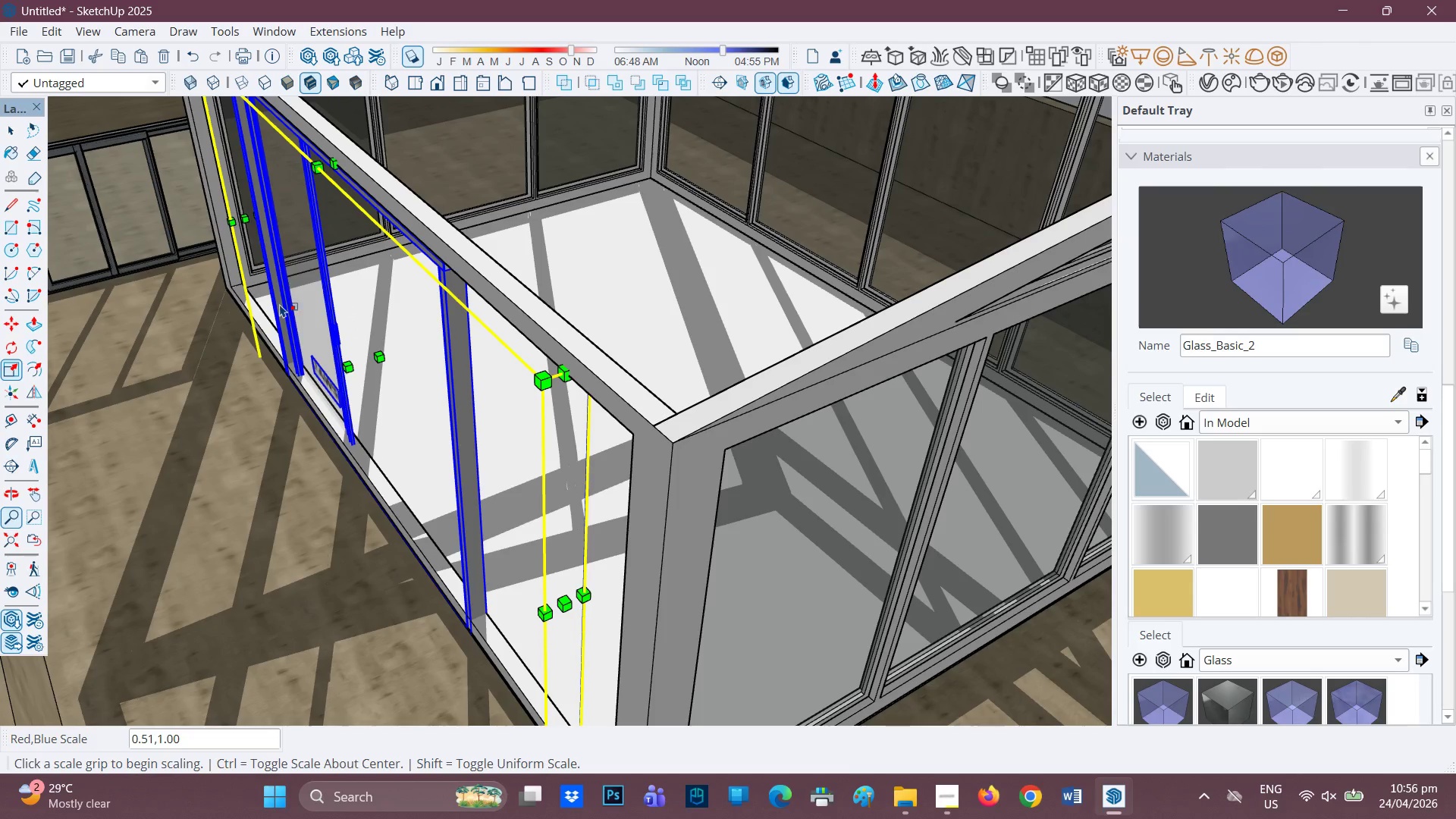 
scroll: coordinate [294, 316], scroll_direction: down, amount: 3.0
 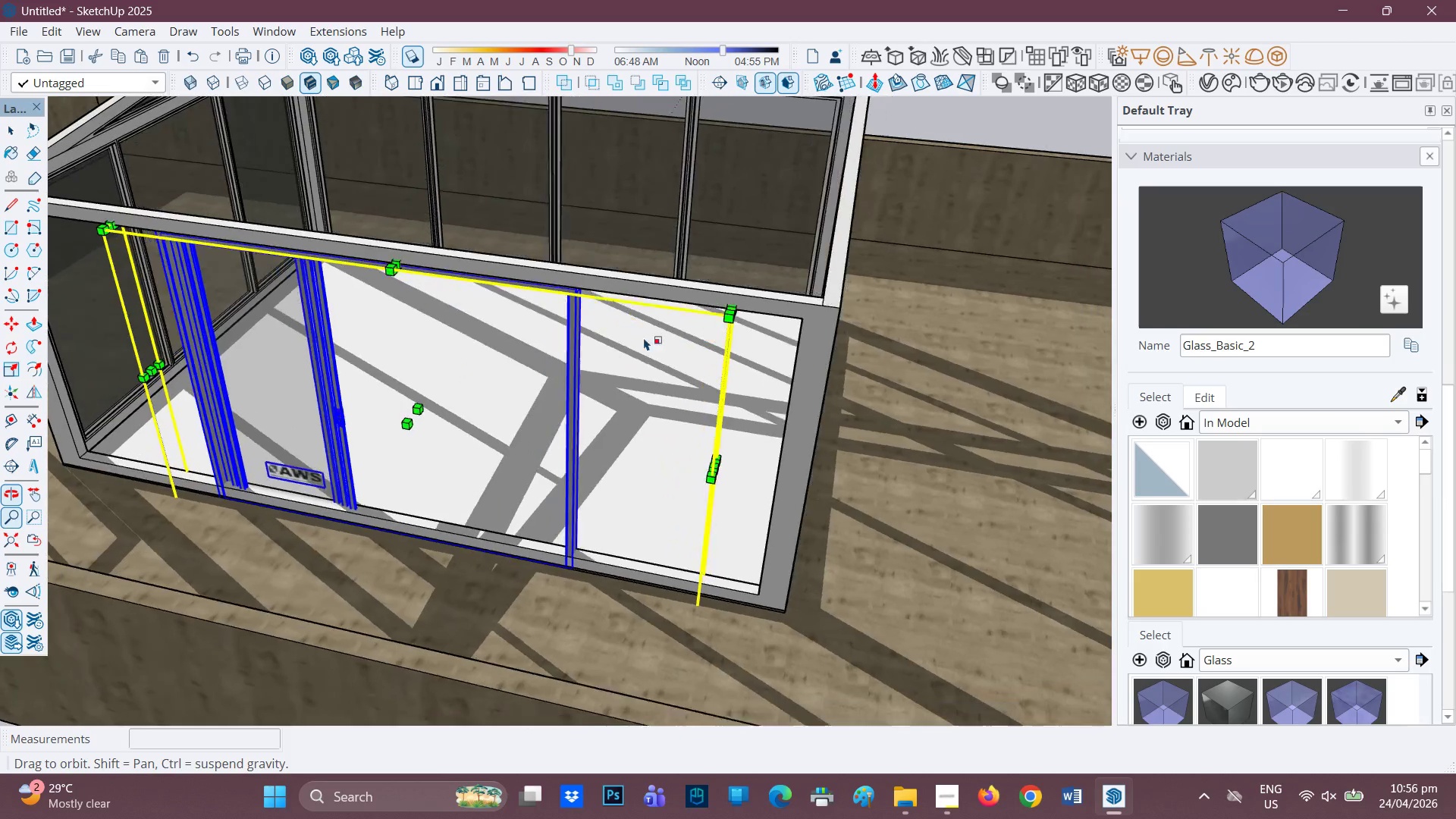 
scroll: coordinate [589, 240], scroll_direction: up, amount: 9.0
 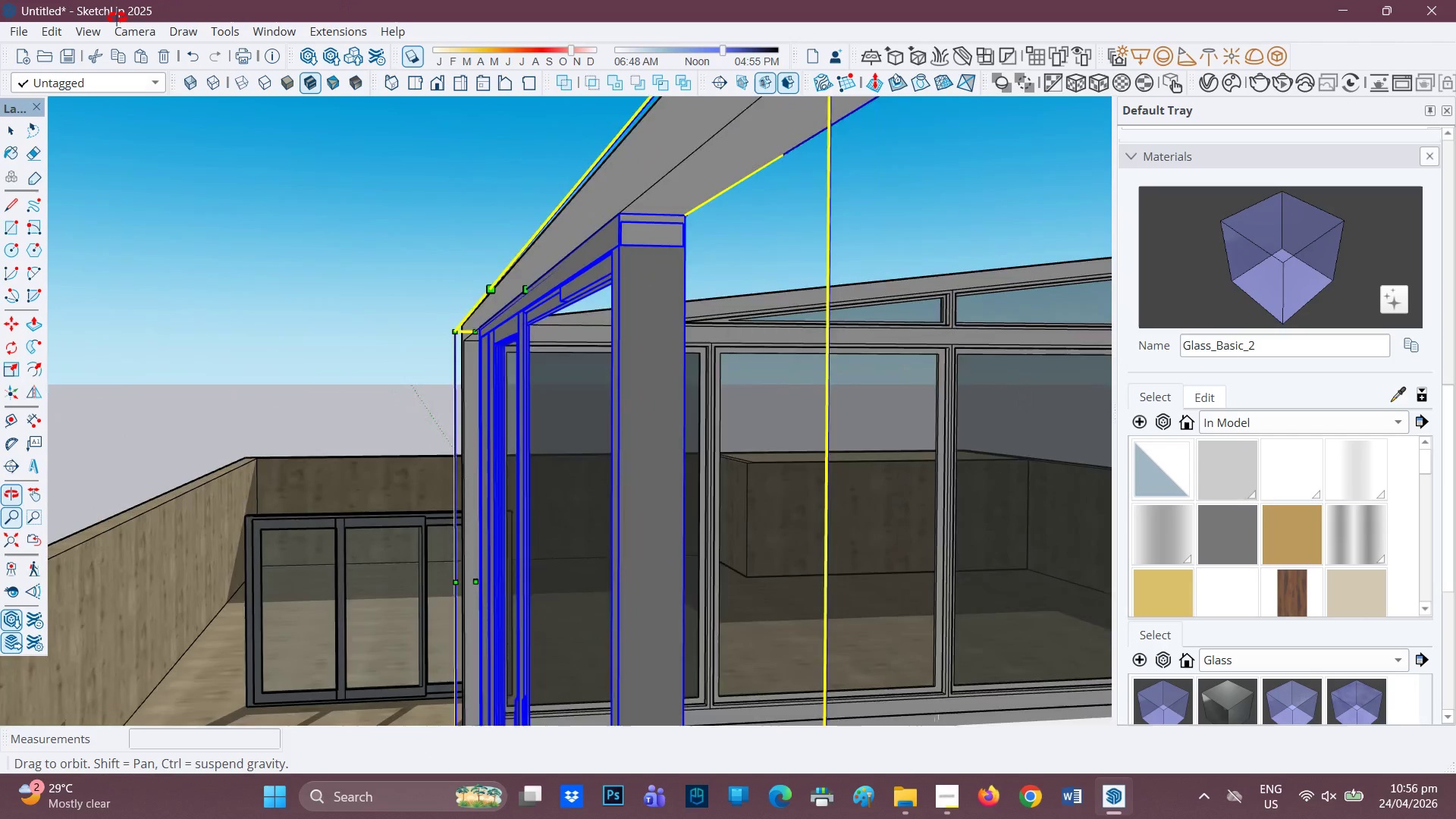 
scroll: coordinate [383, 446], scroll_direction: down, amount: 9.0
 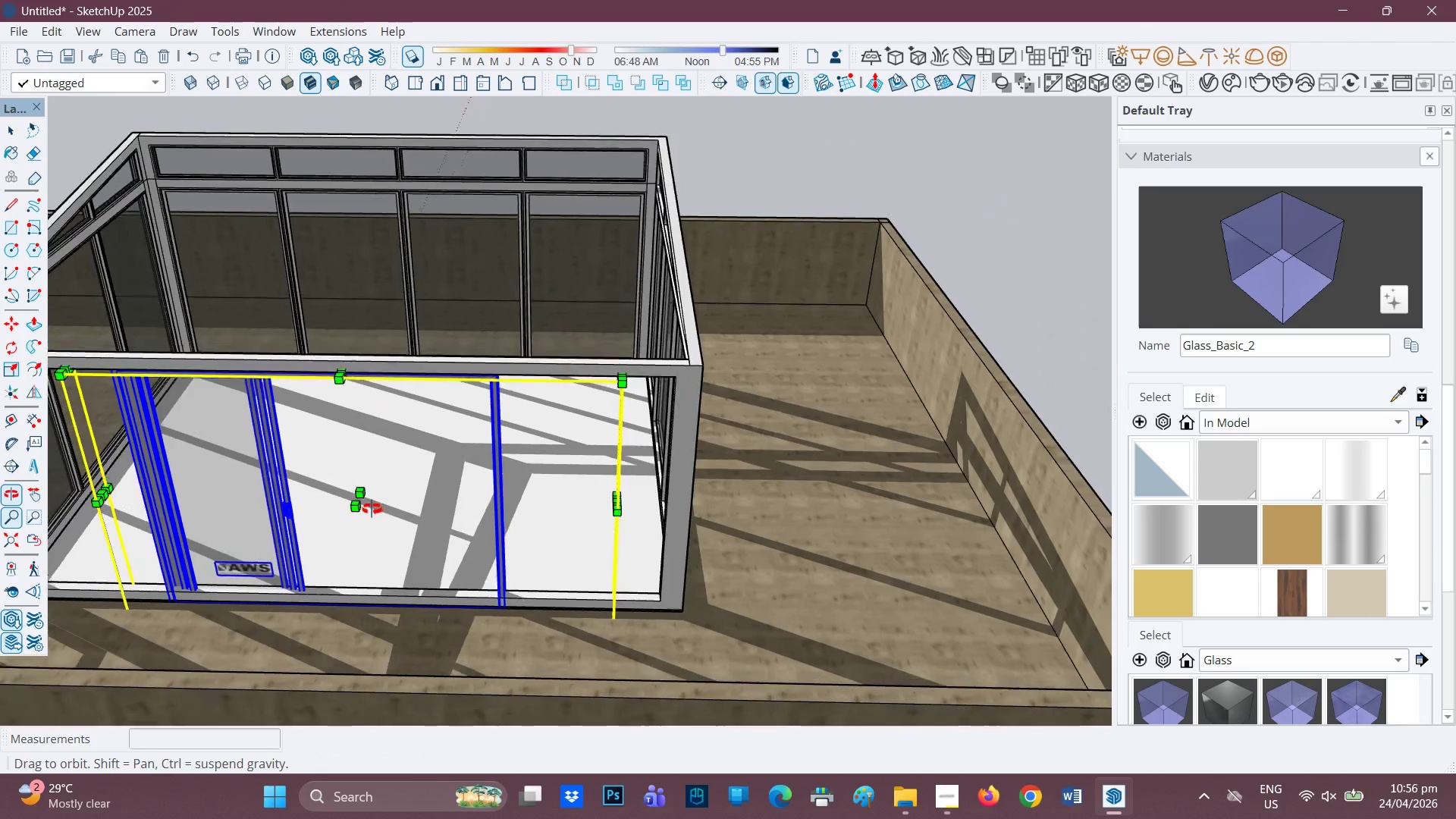 
key(V)
 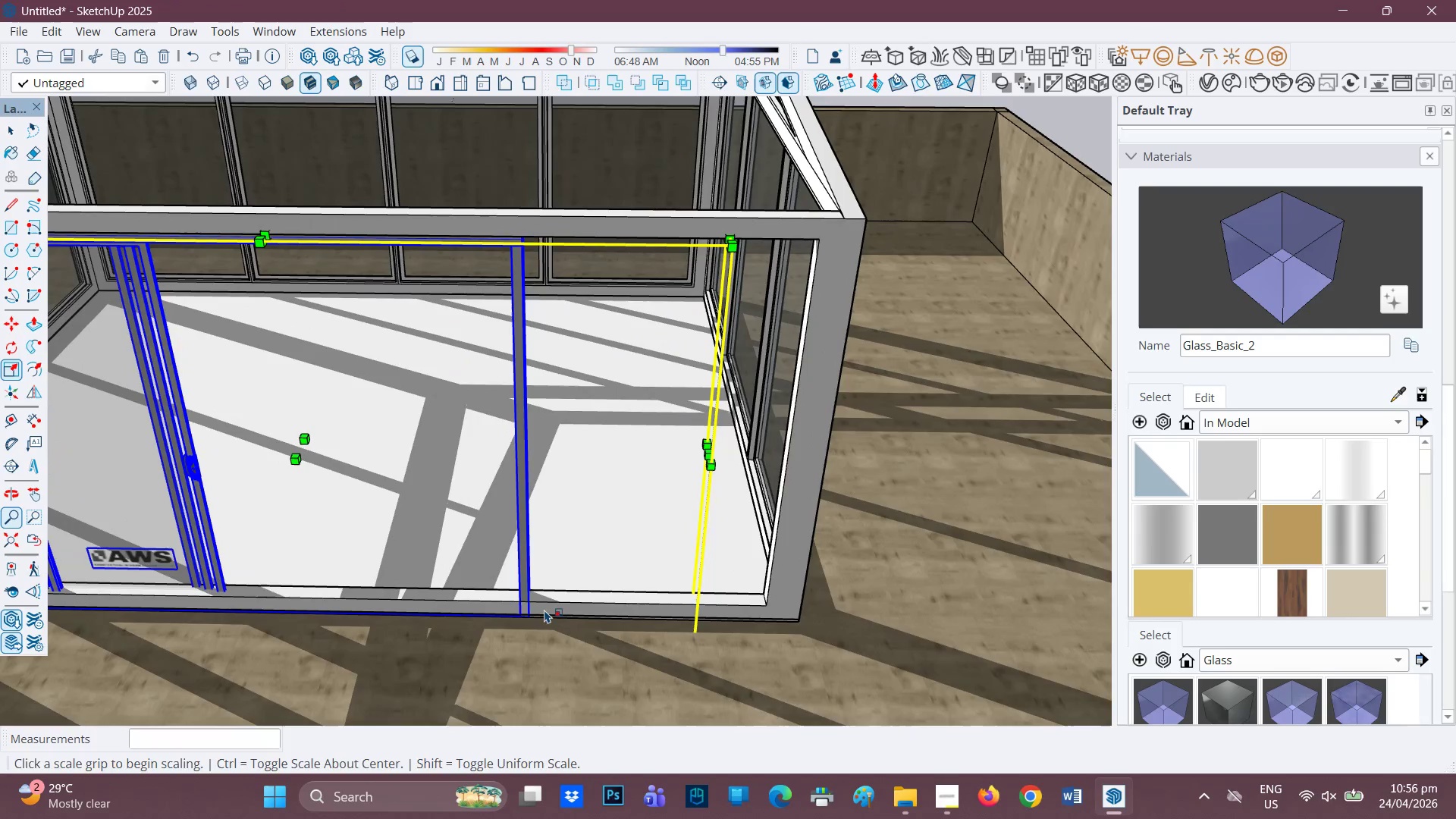 
scroll: coordinate [513, 624], scroll_direction: up, amount: 4.0
 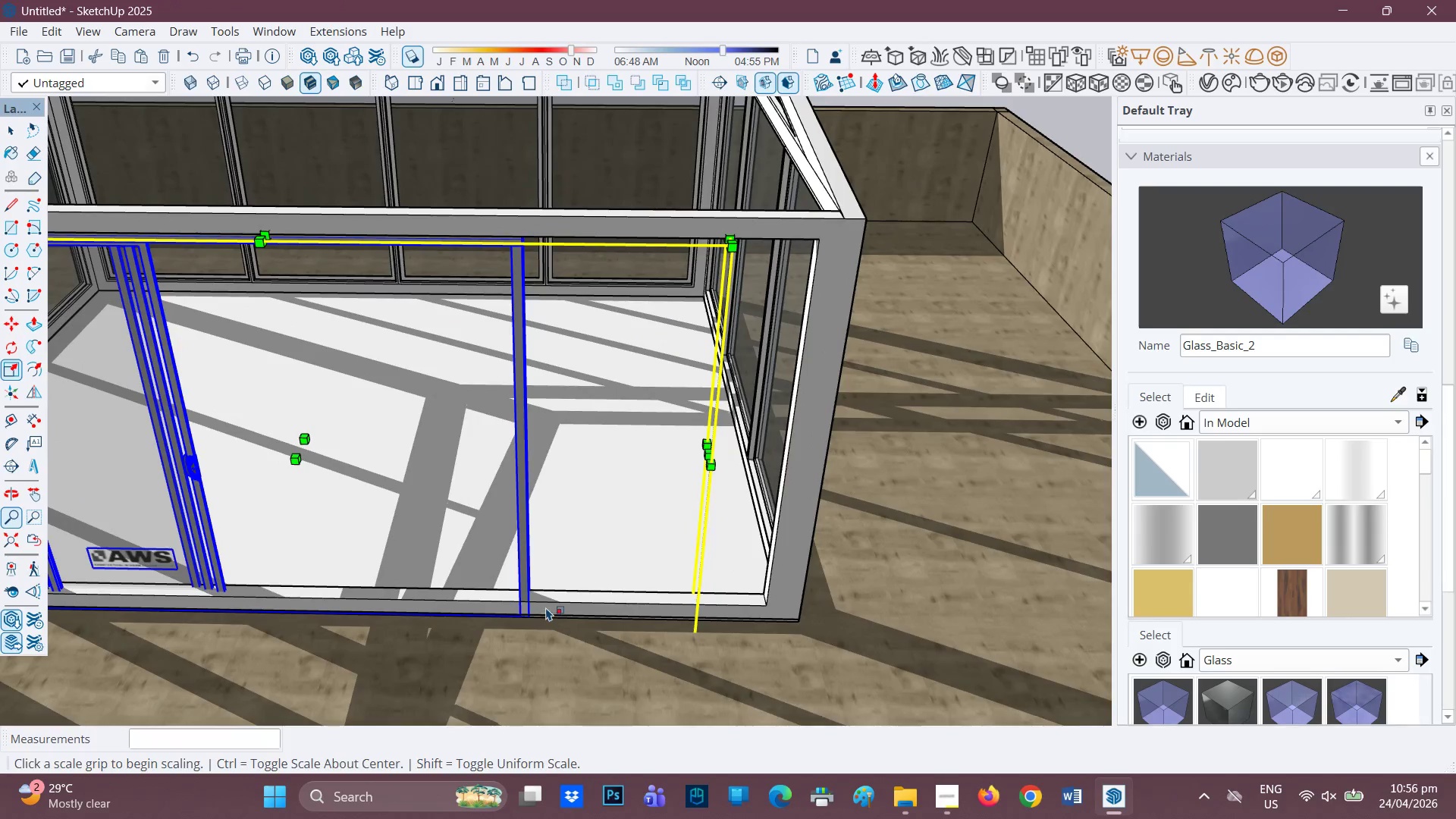 
key(Space)
 